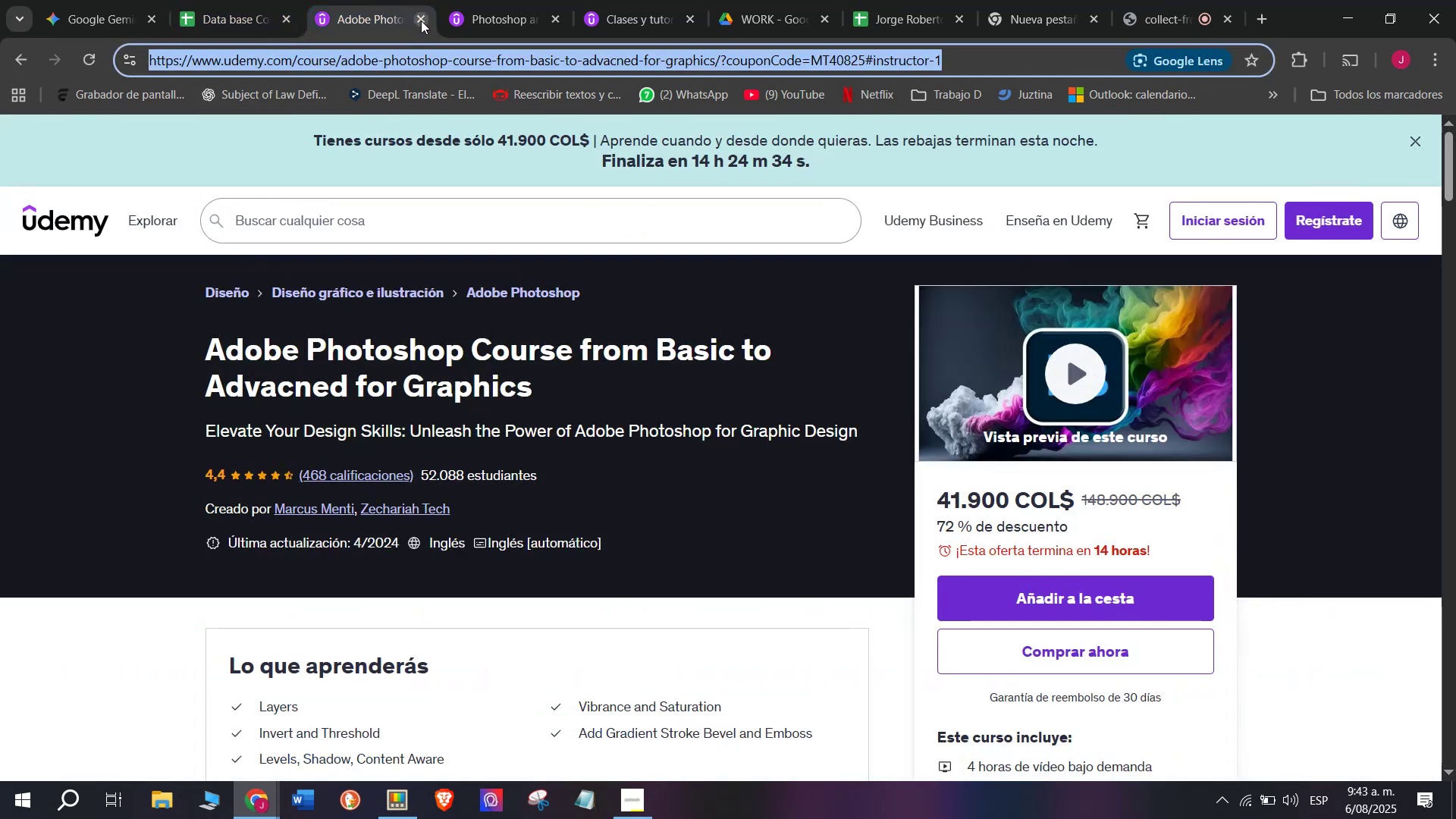 
left_click([423, 14])
 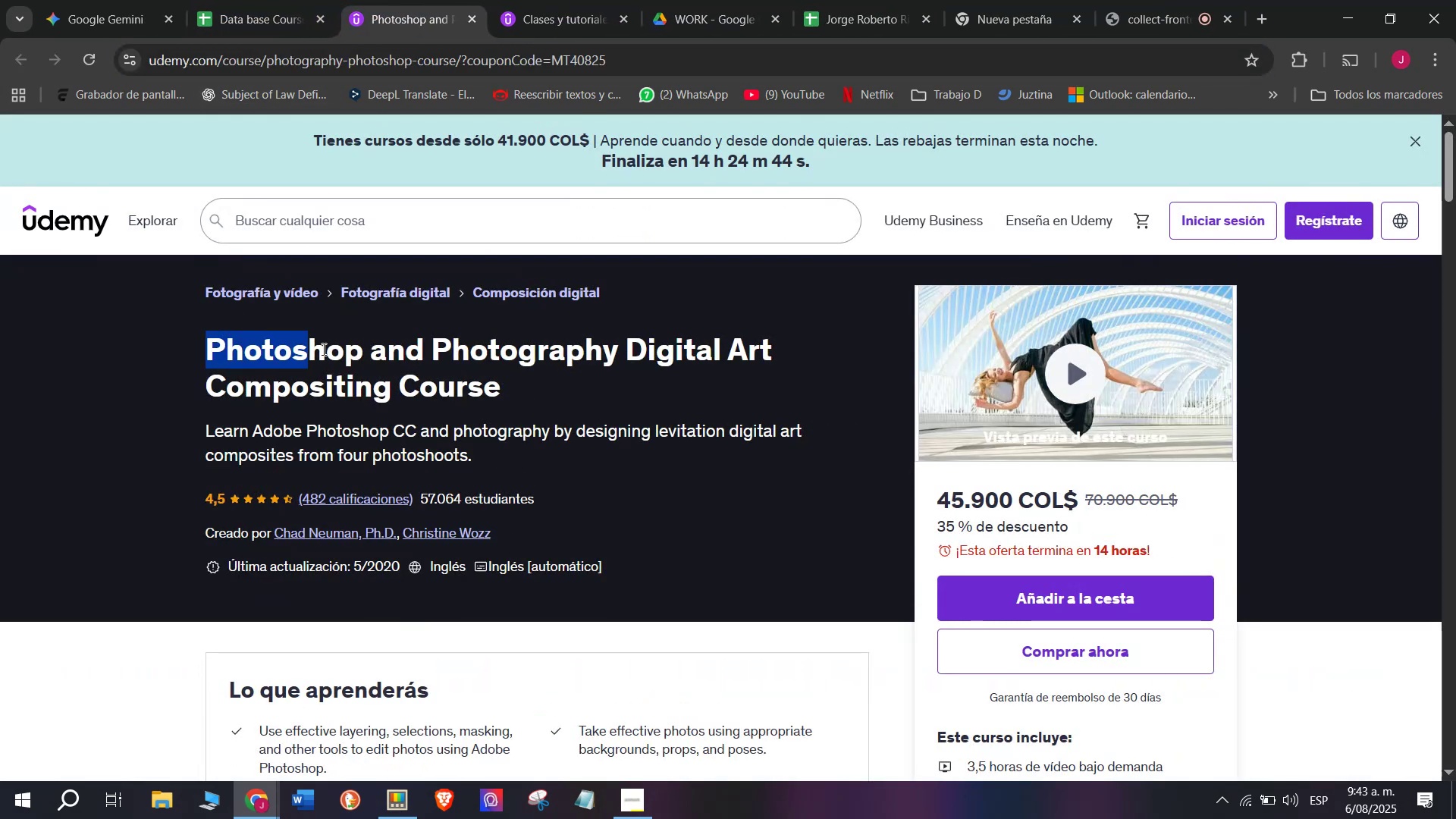 
key(Break)
 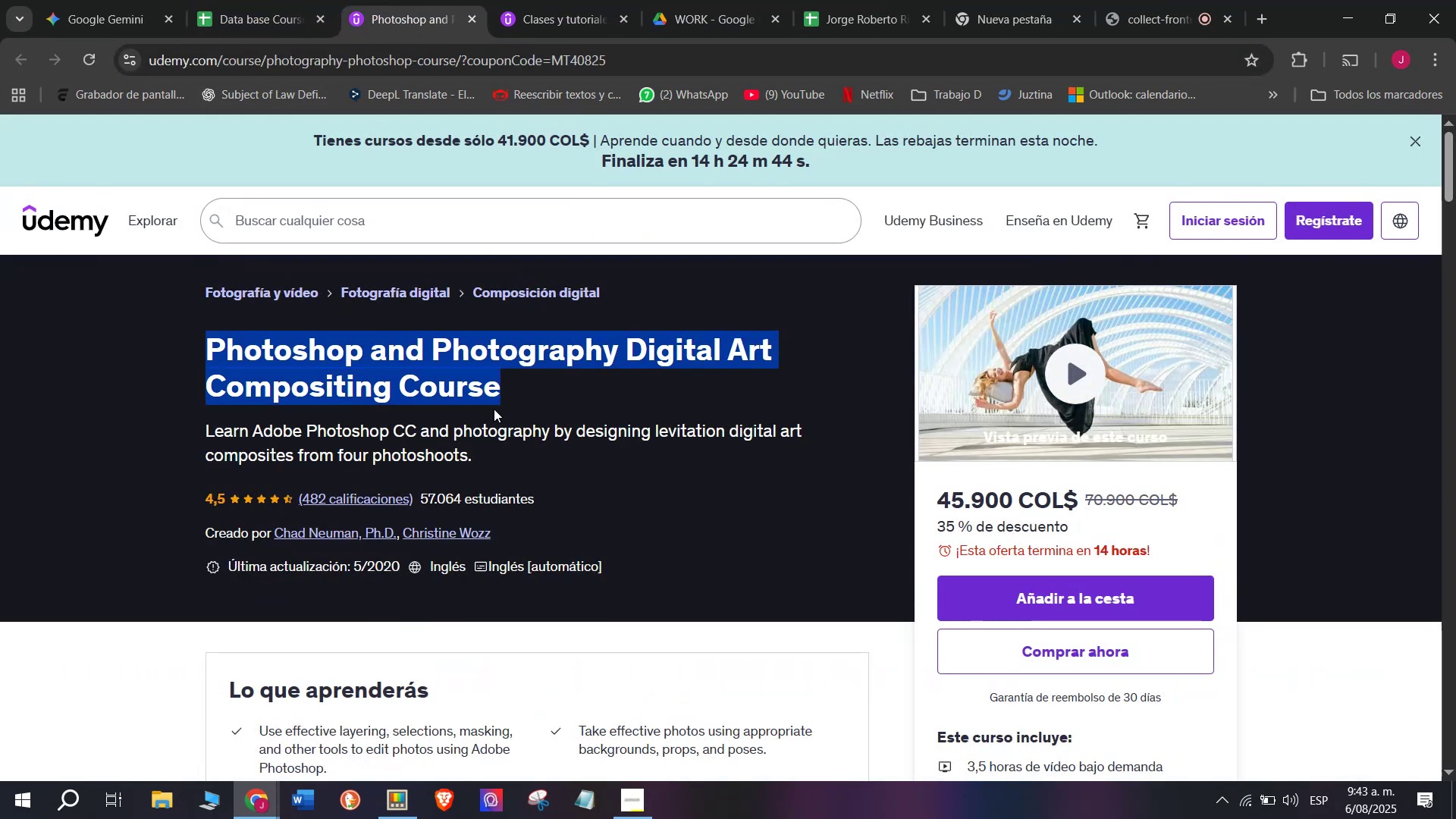 
key(Control+ControlLeft)
 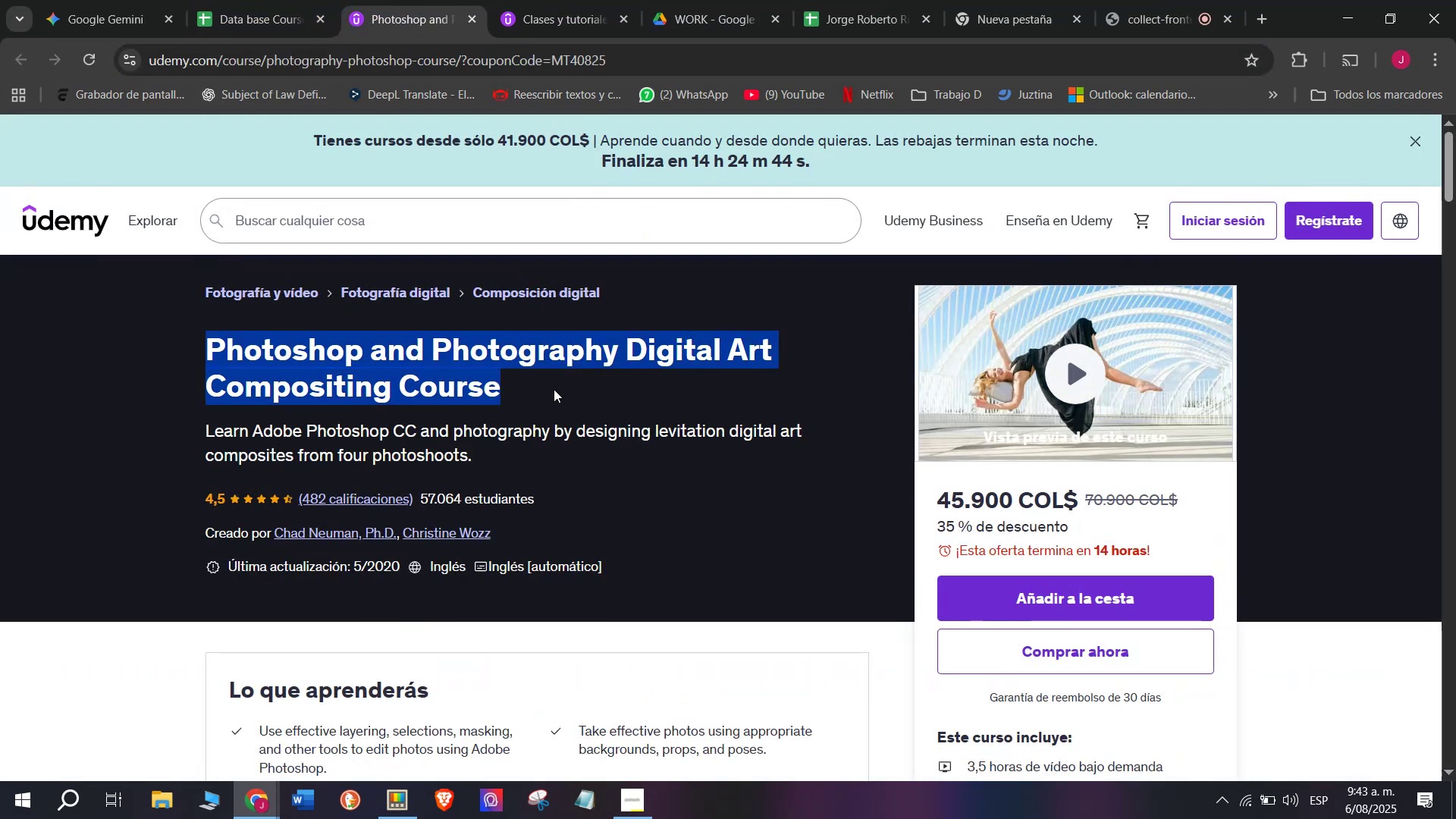 
key(Control+C)
 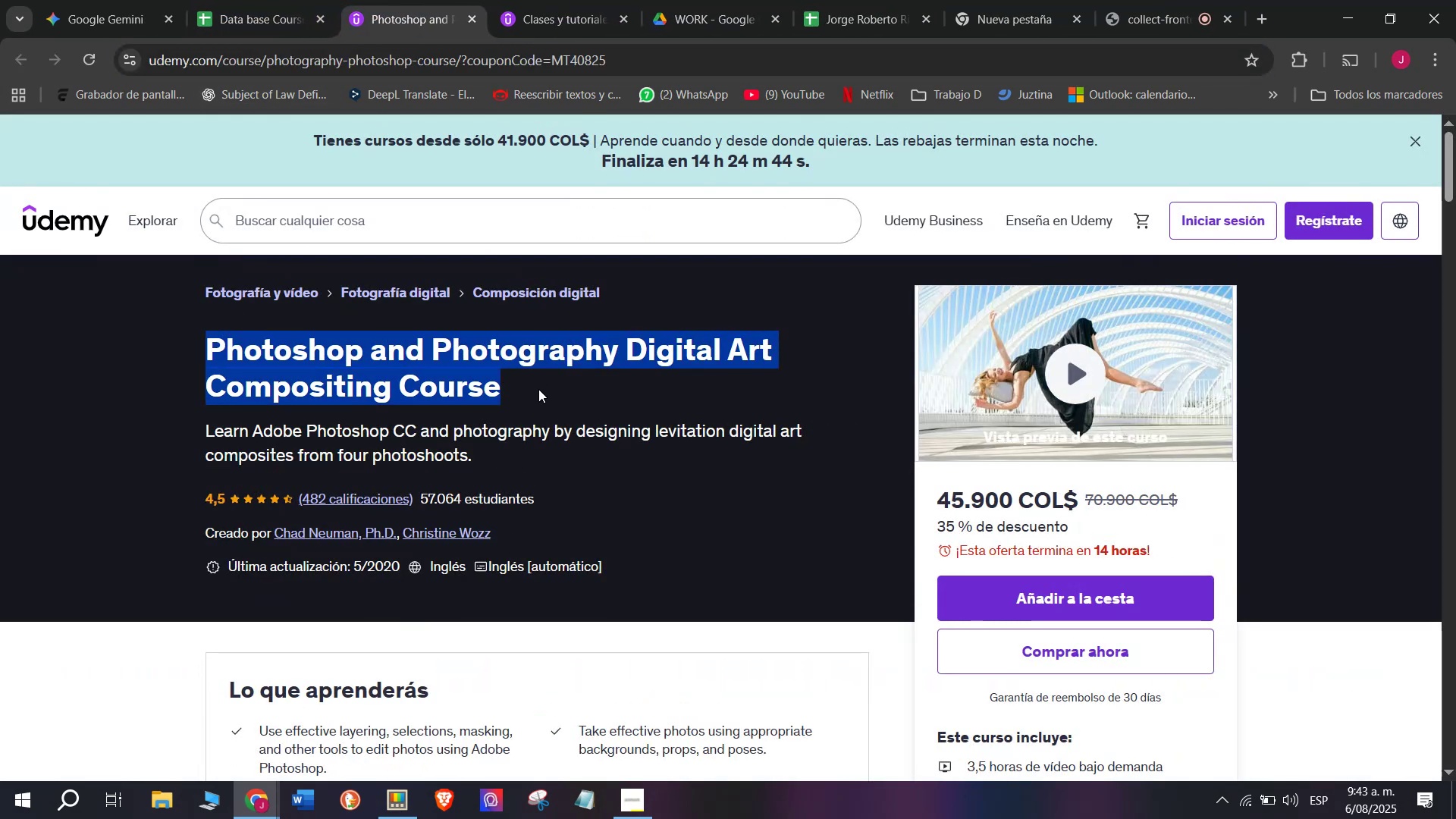 
key(Control+ControlLeft)
 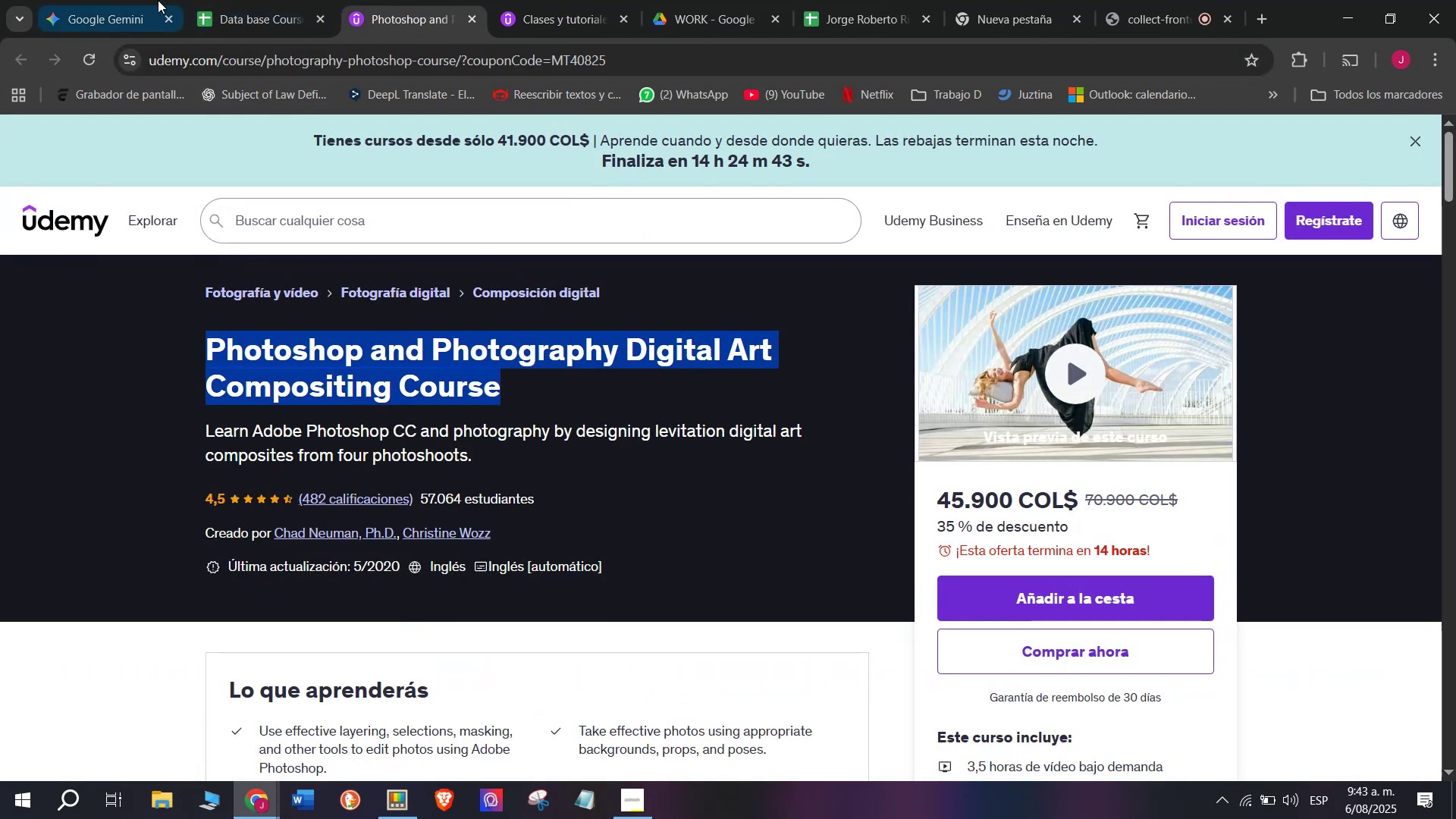 
key(Break)
 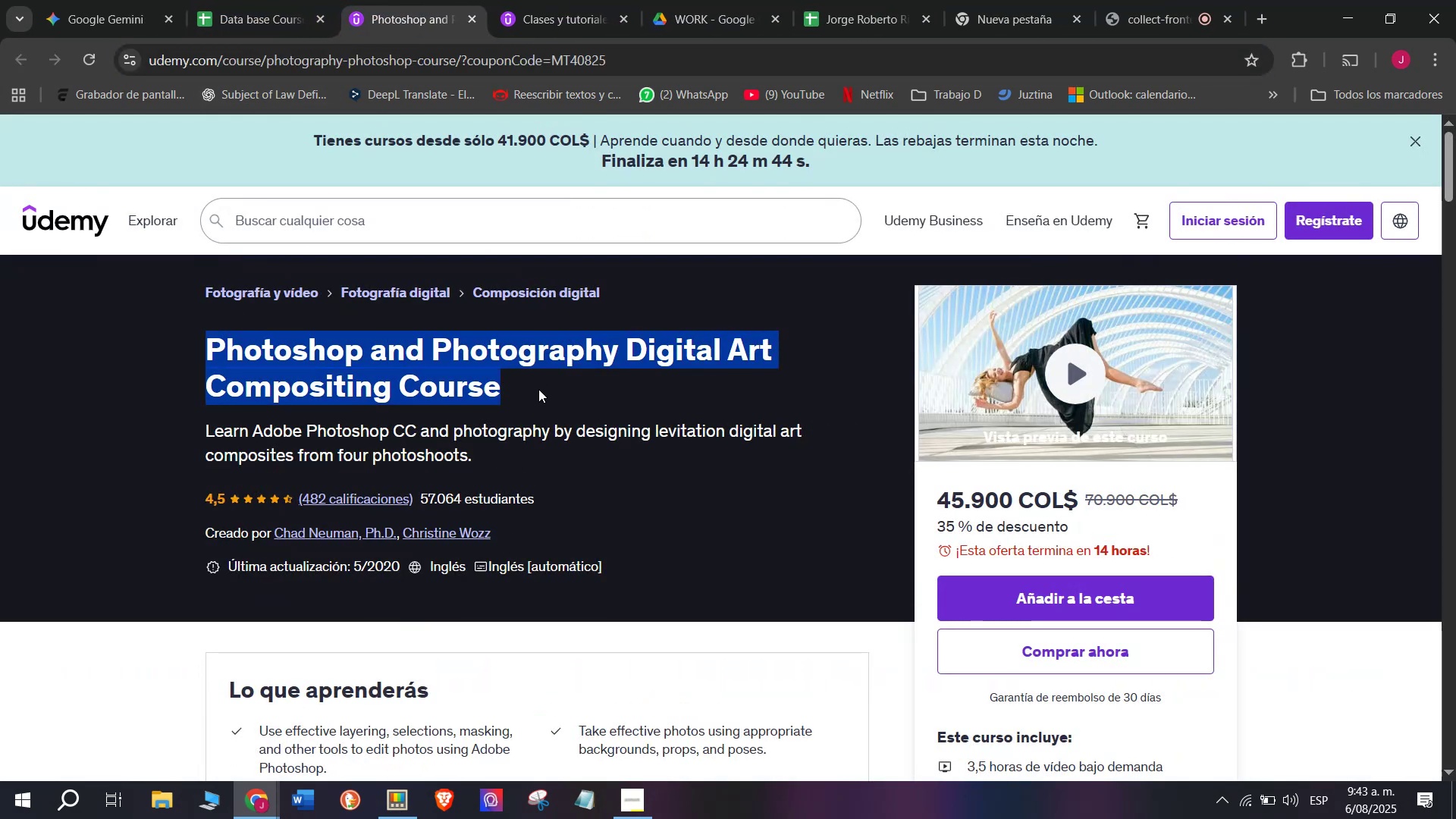 
key(Control+C)
 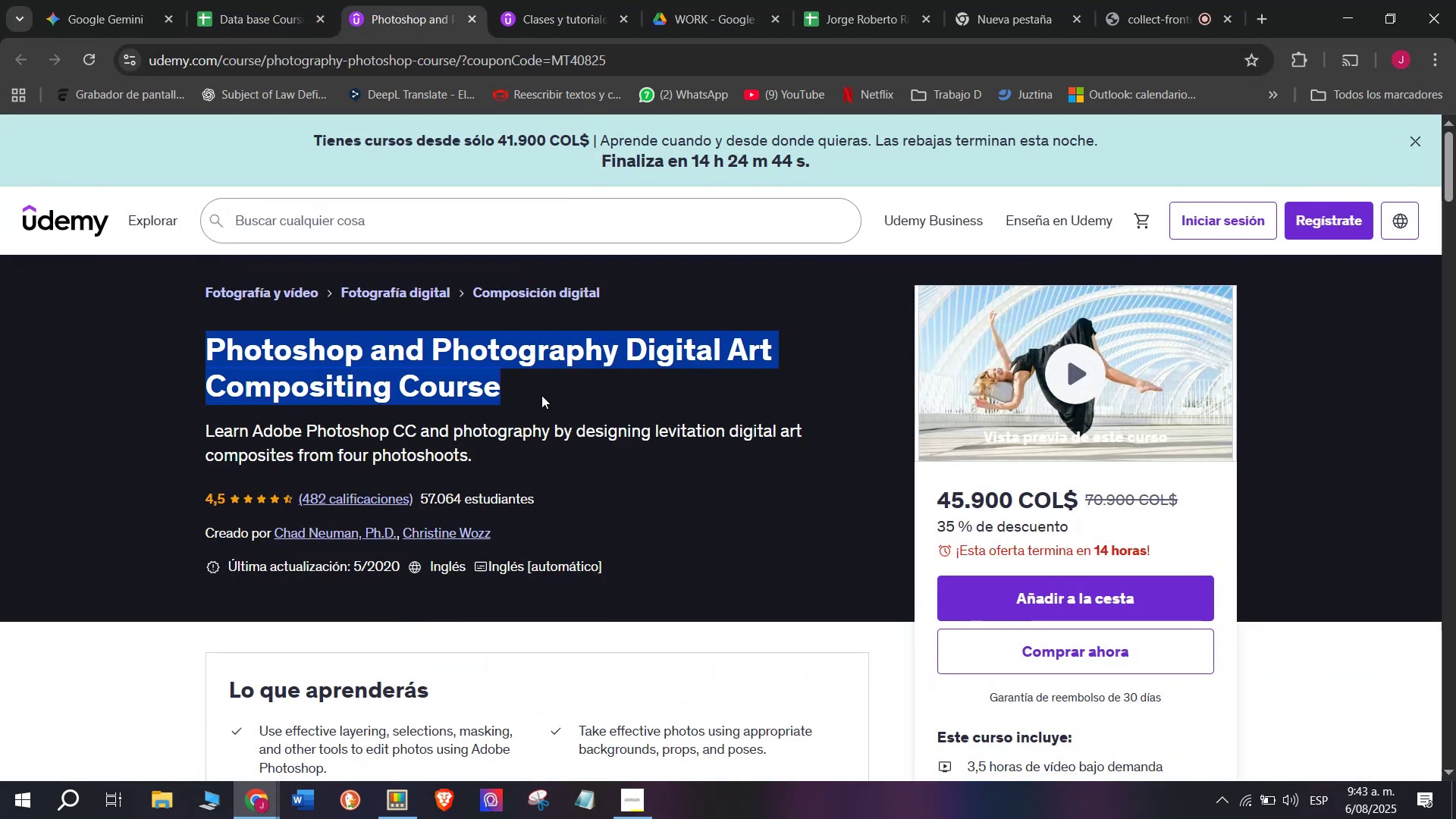 
key(Control+ControlLeft)
 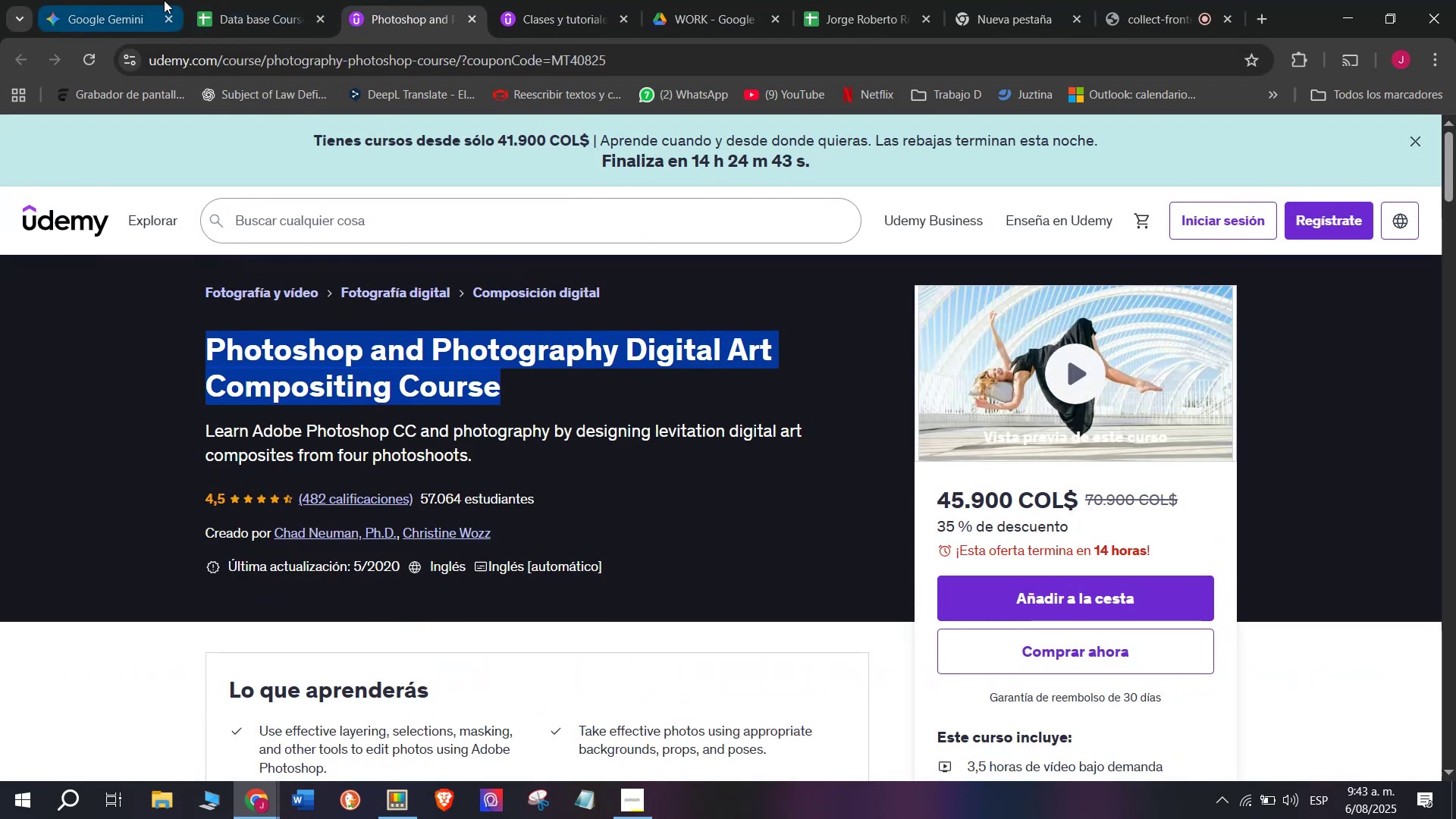 
key(Control+C)
 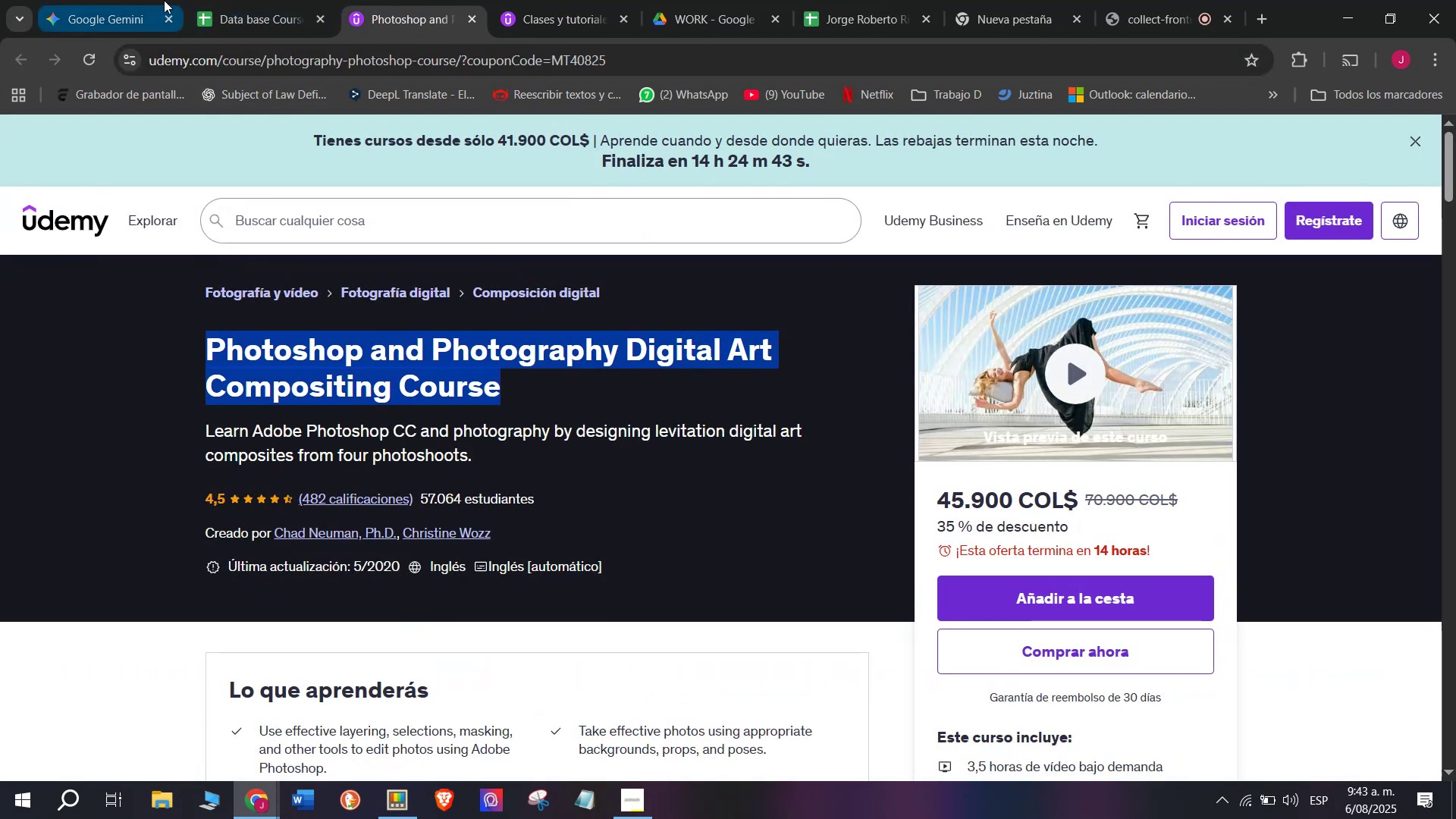 
key(Break)
 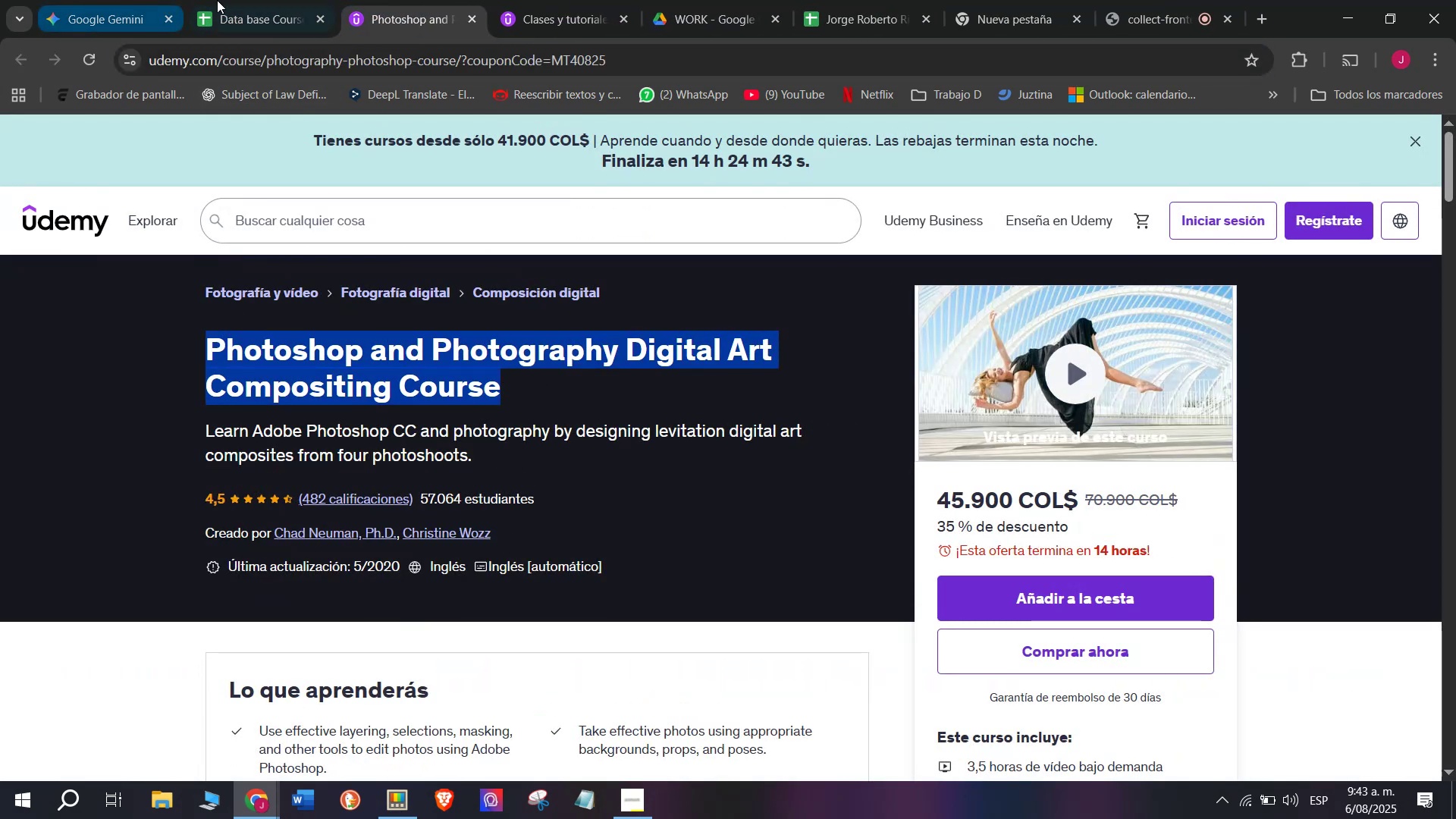 
left_click([225, 0])
 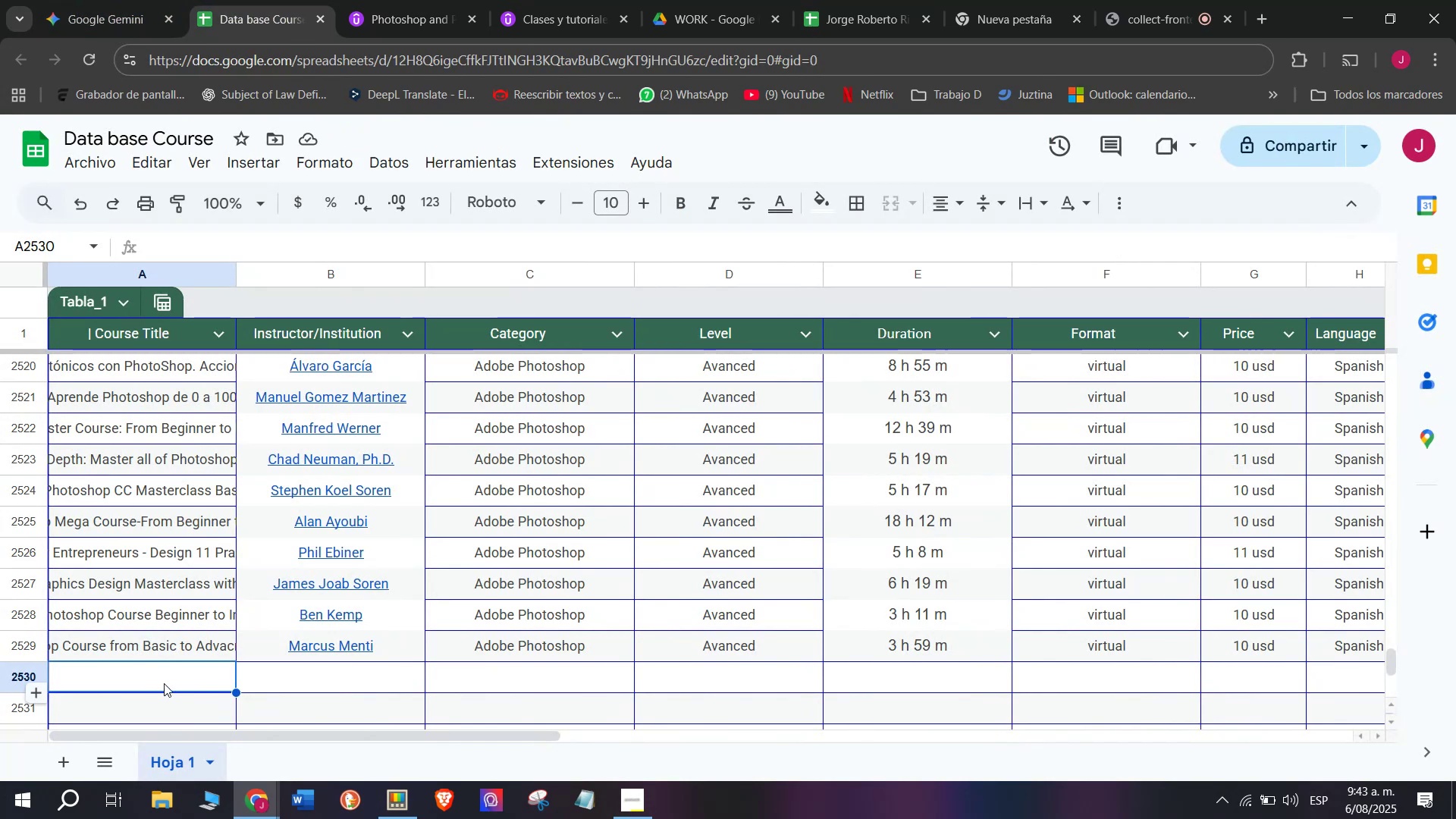 
double_click([165, 677])
 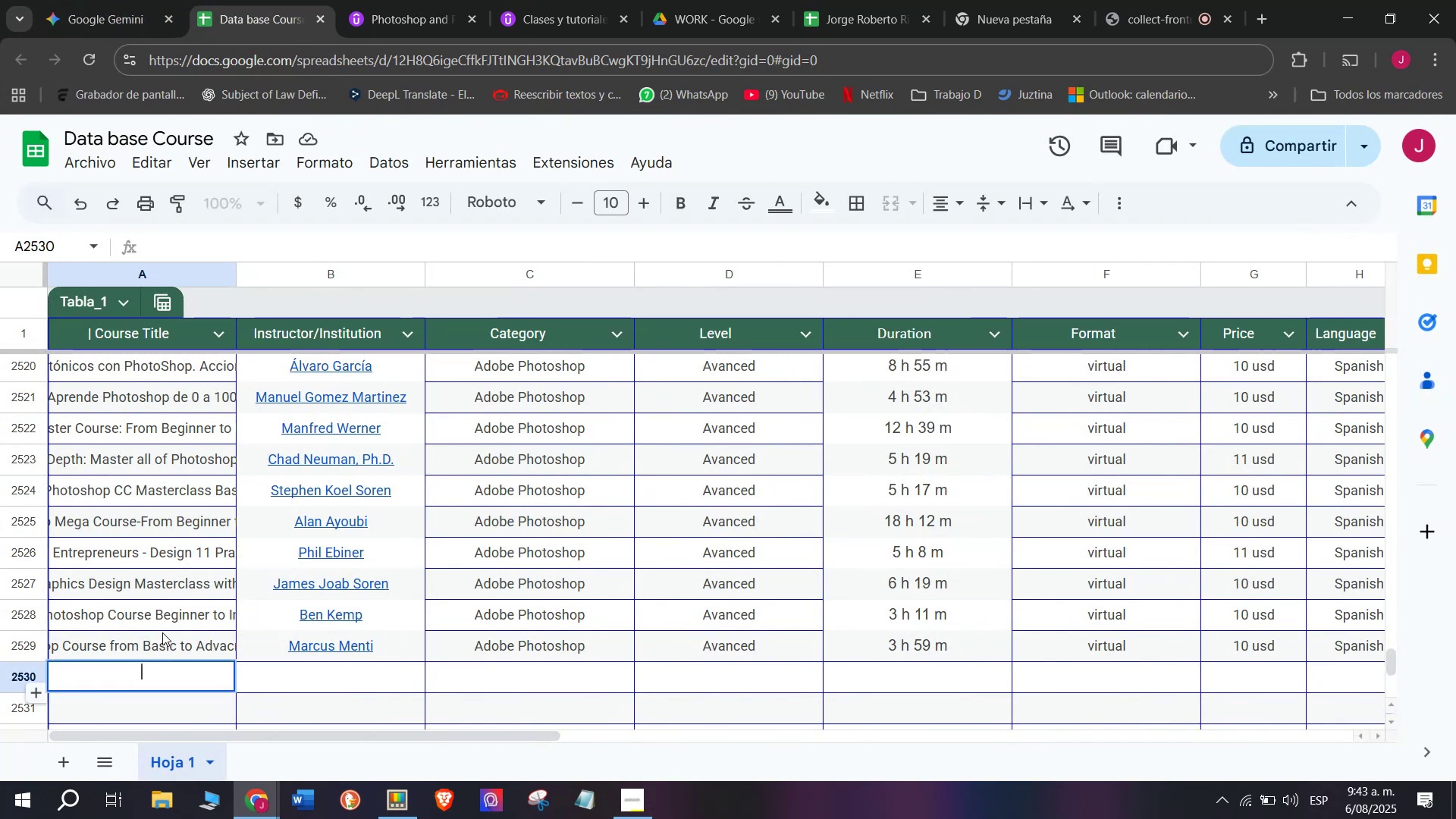 
key(Z)
 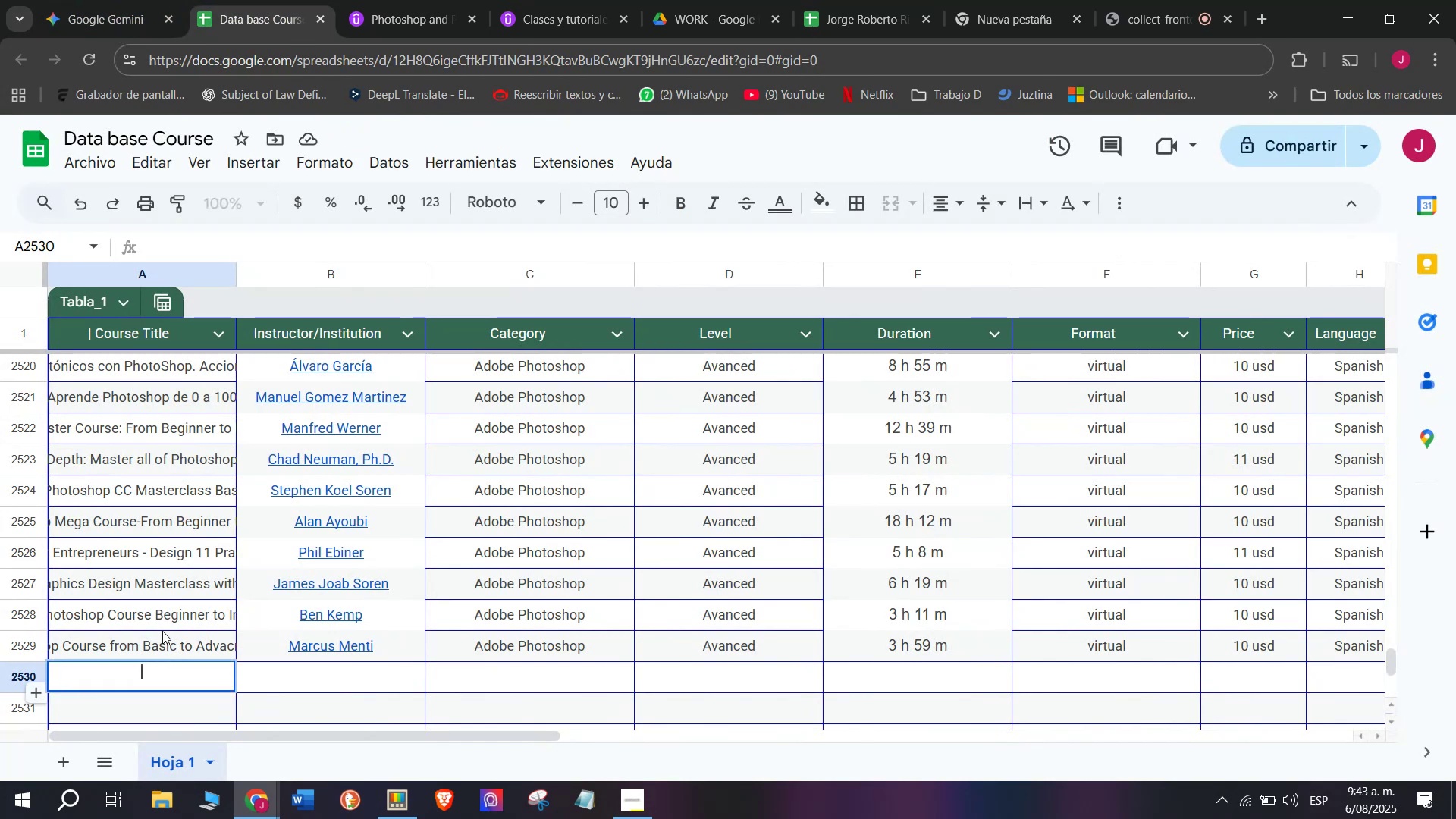 
key(Control+ControlLeft)
 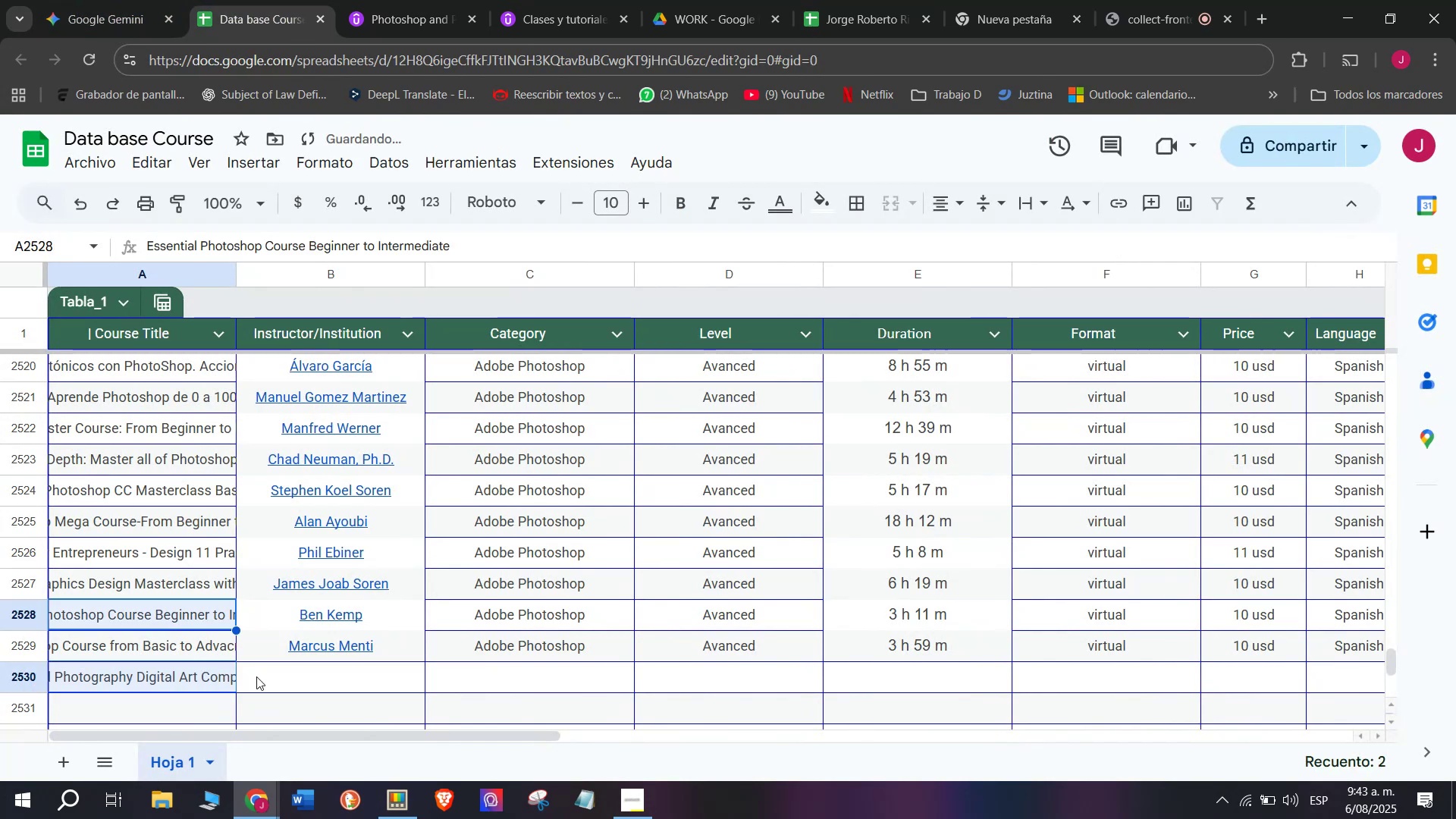 
key(Control+V)
 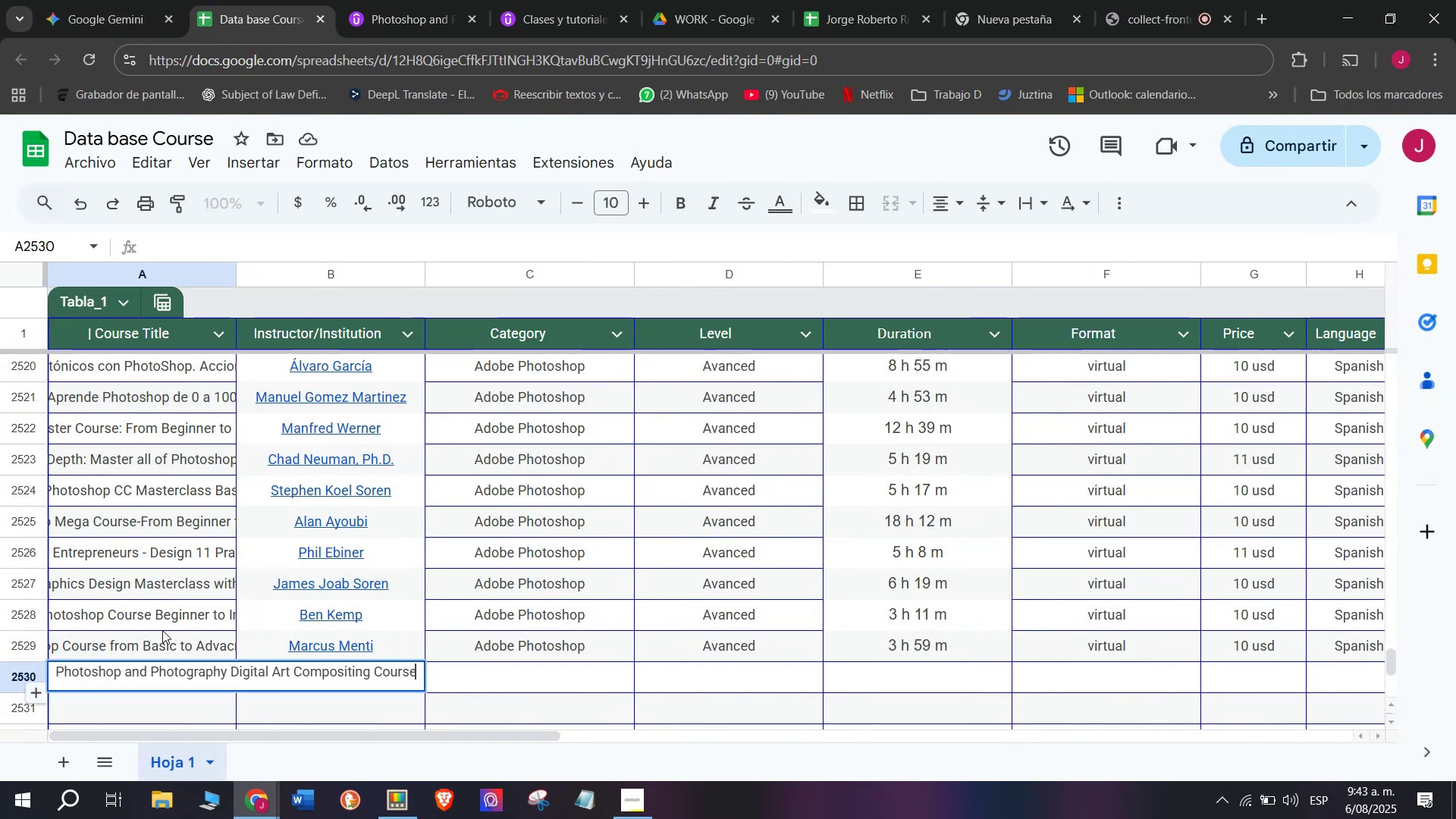 
triple_click([162, 630])
 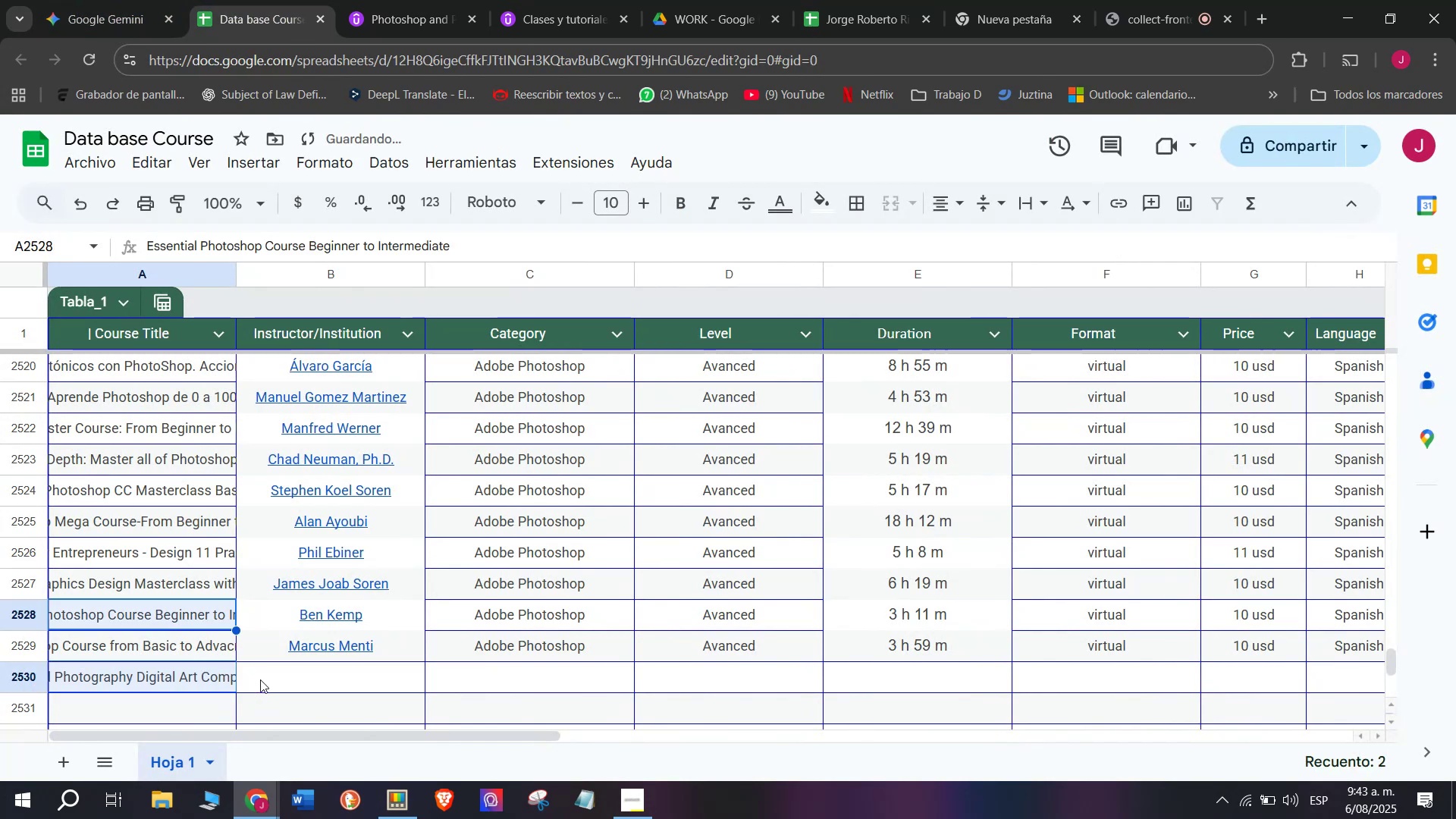 
left_click([260, 679])
 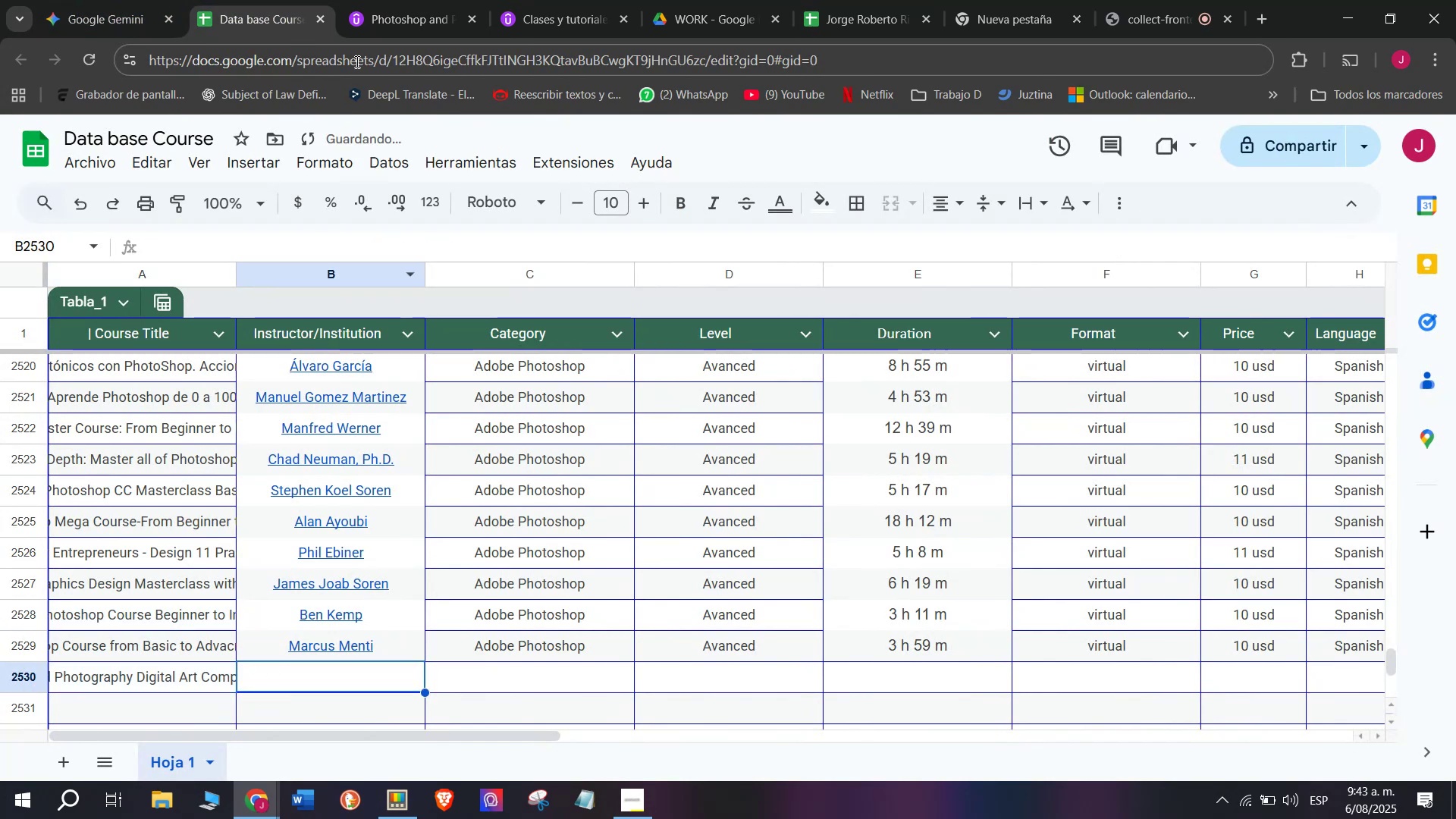 
left_click([400, 0])
 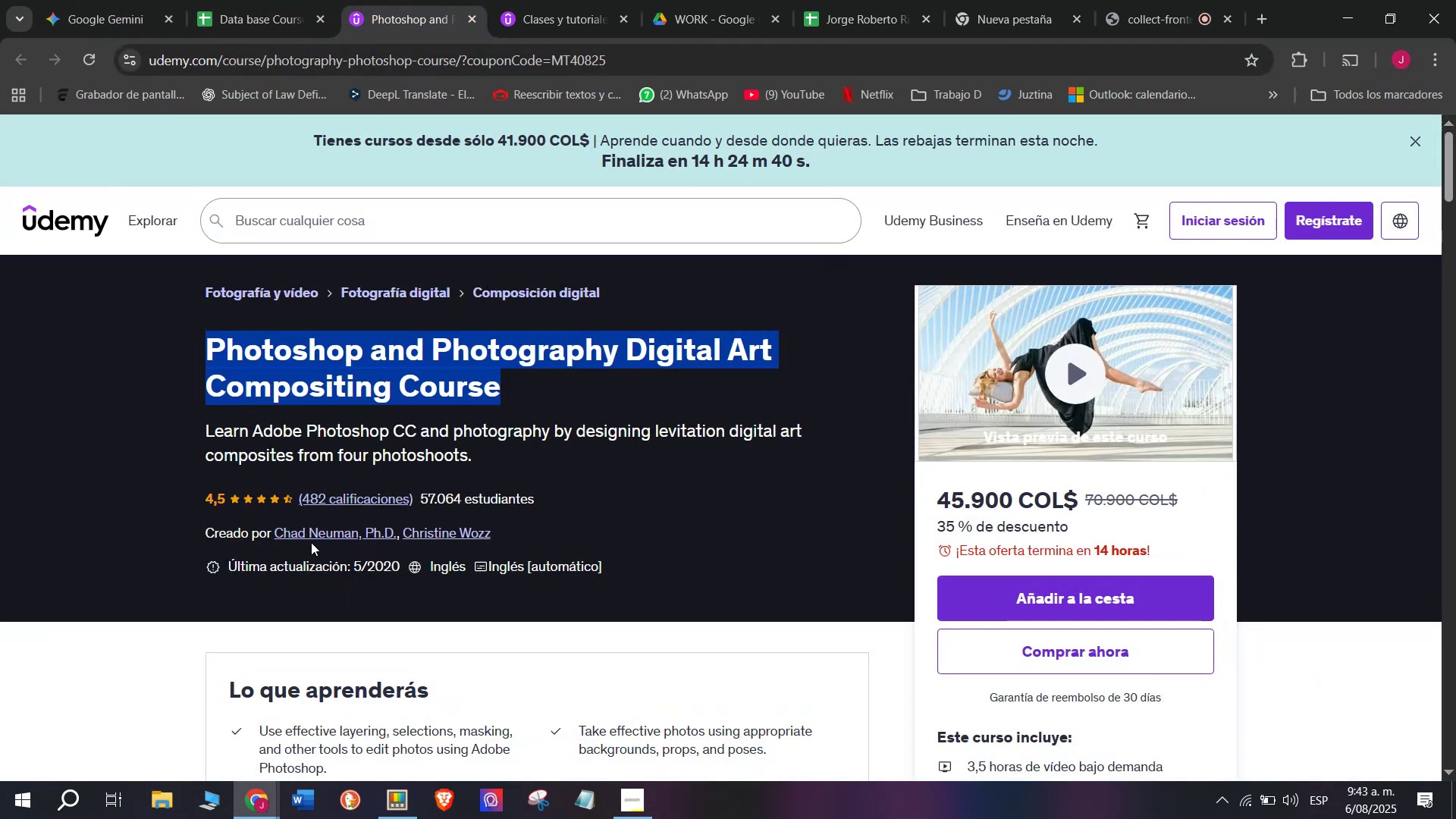 
left_click([312, 536])
 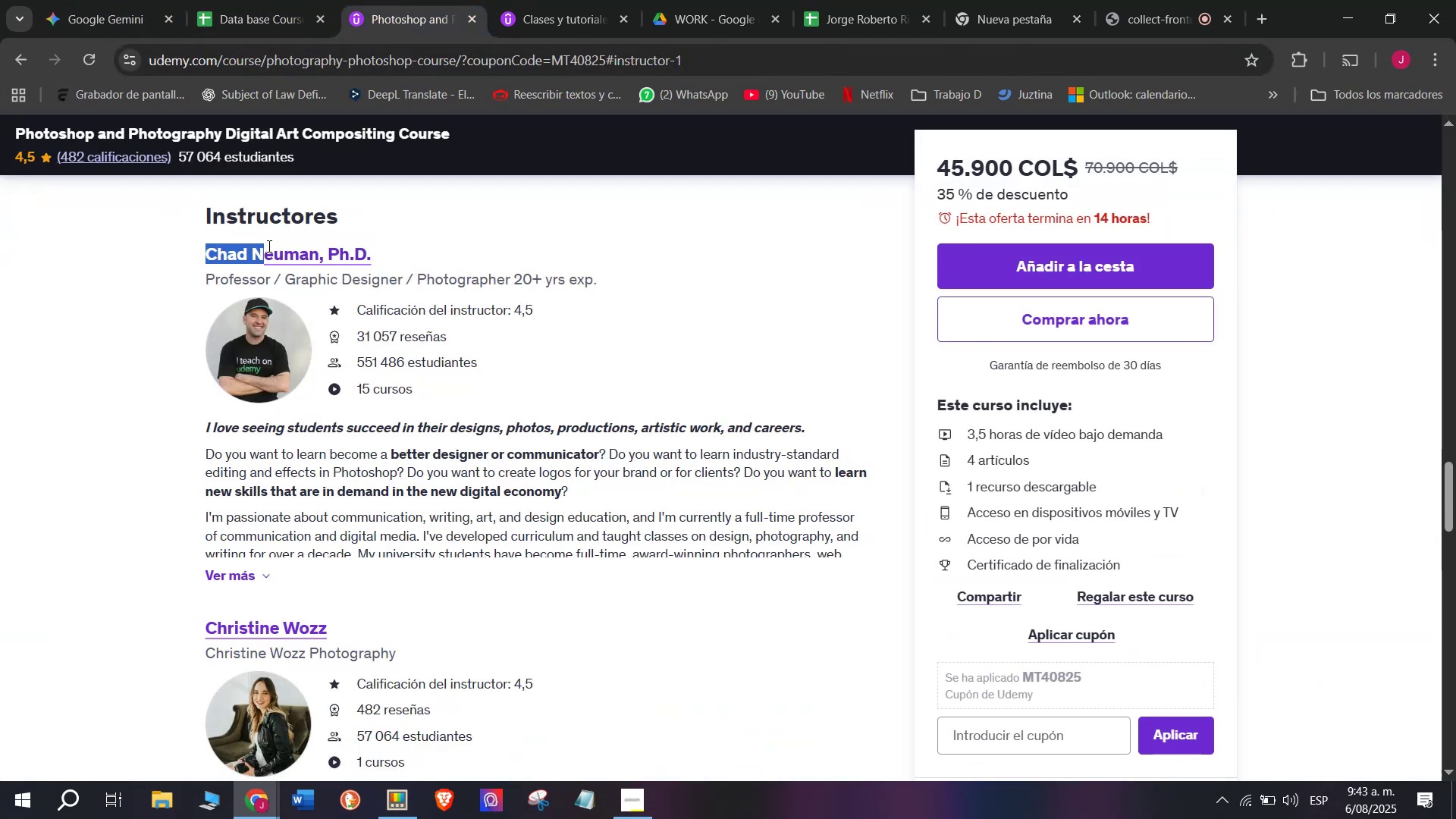 
key(Control+ControlLeft)
 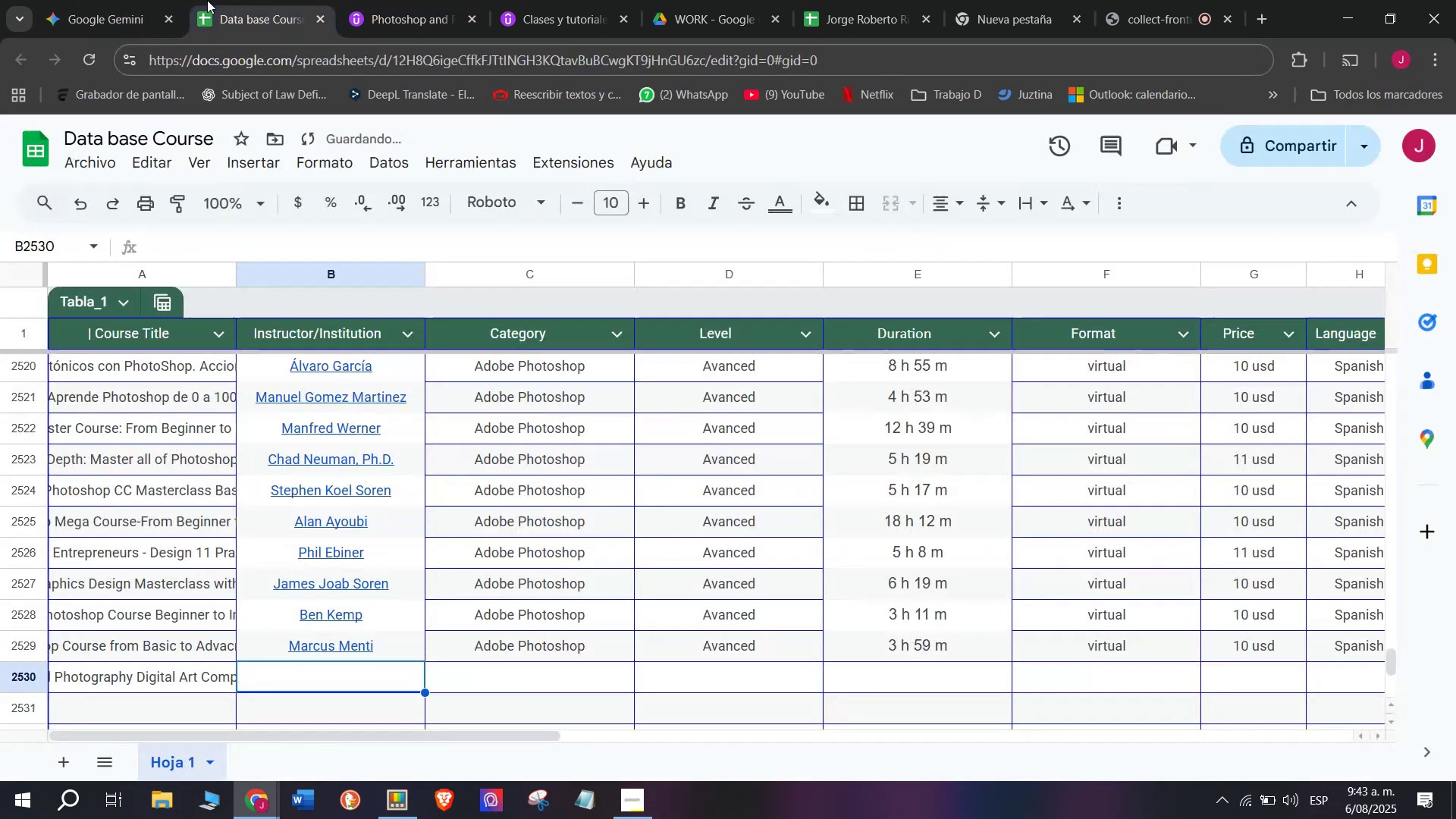 
key(Break)
 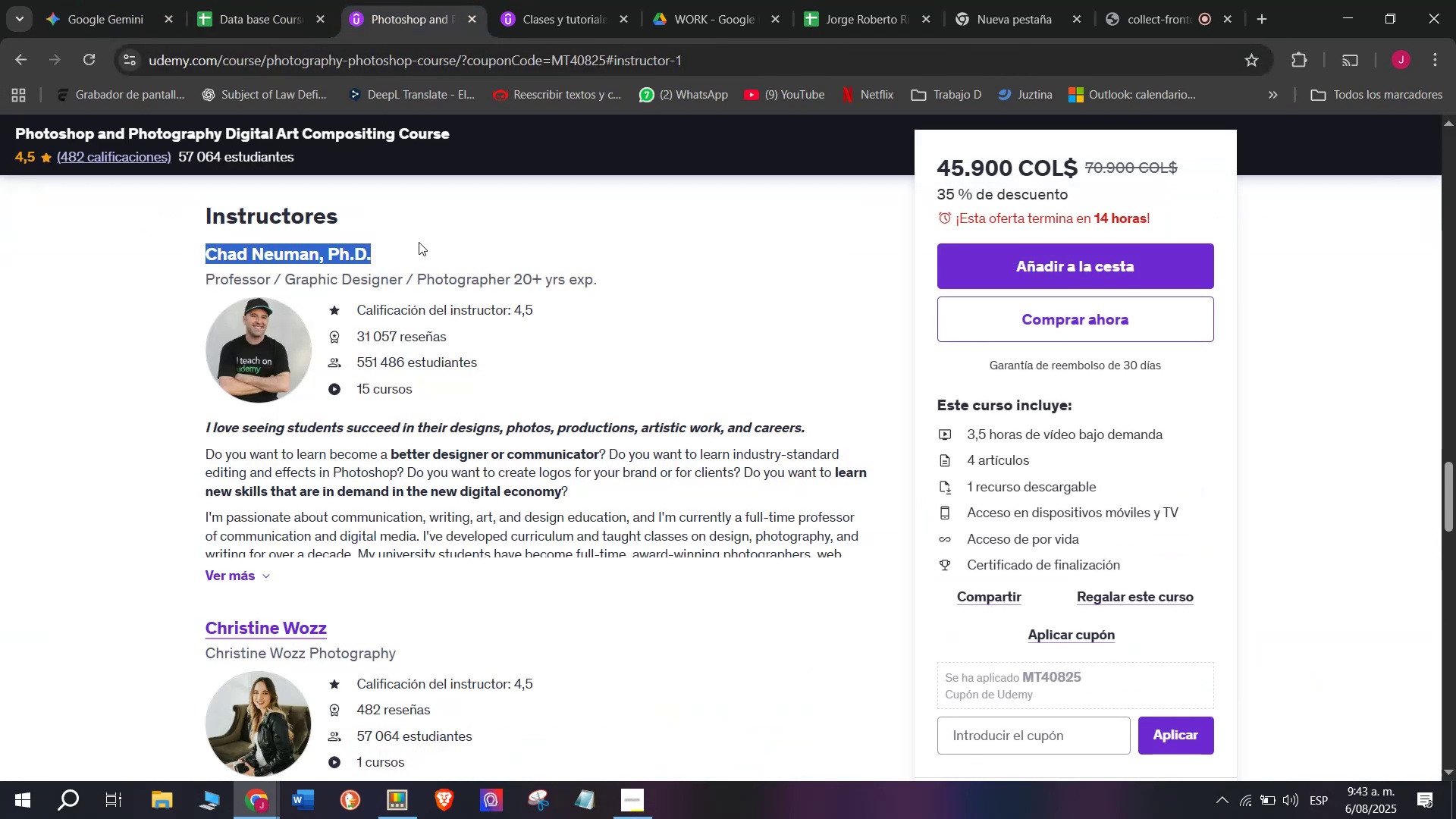 
key(Control+C)
 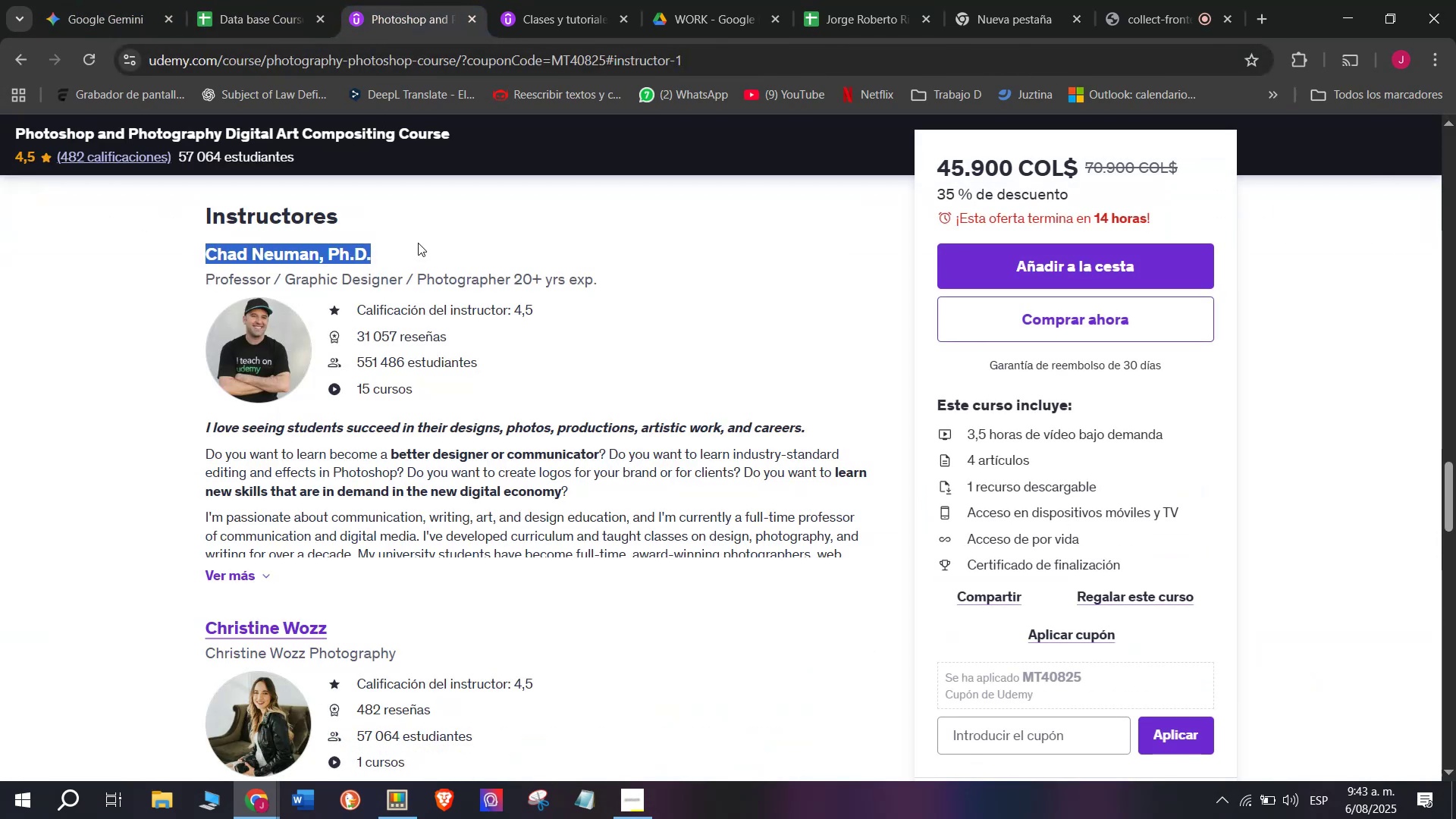 
key(Break)
 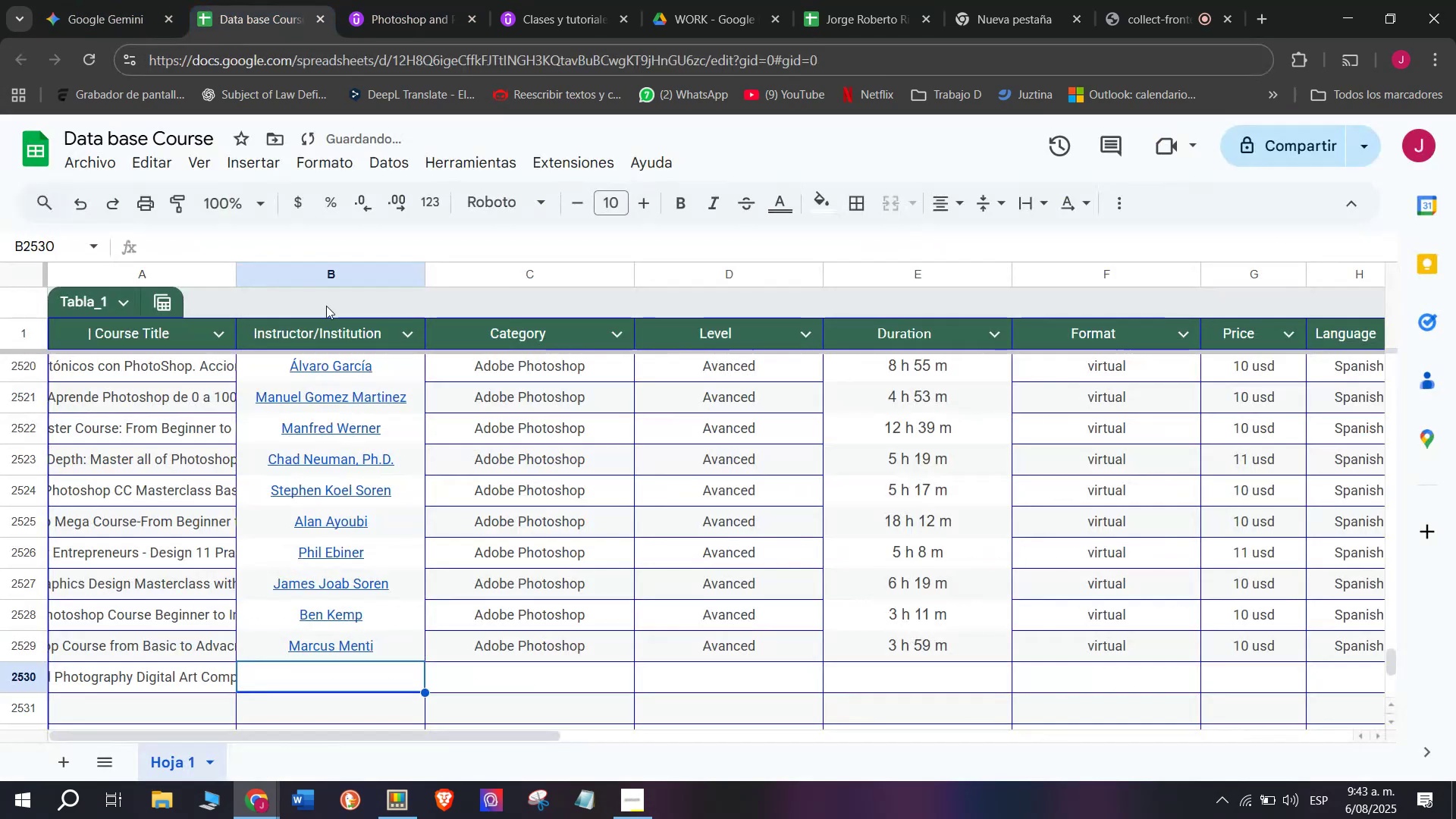 
key(Control+ControlLeft)
 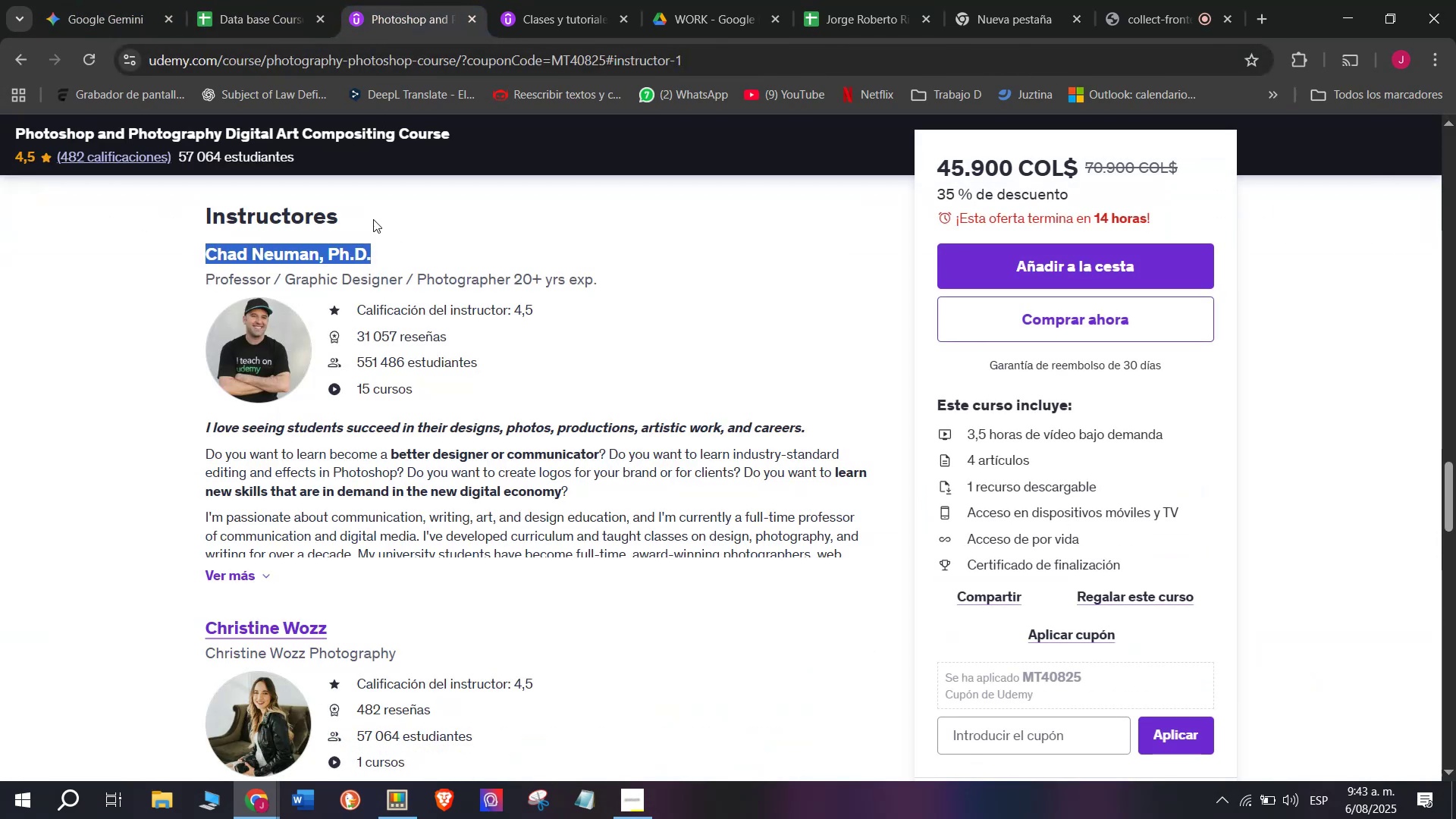 
key(Control+C)
 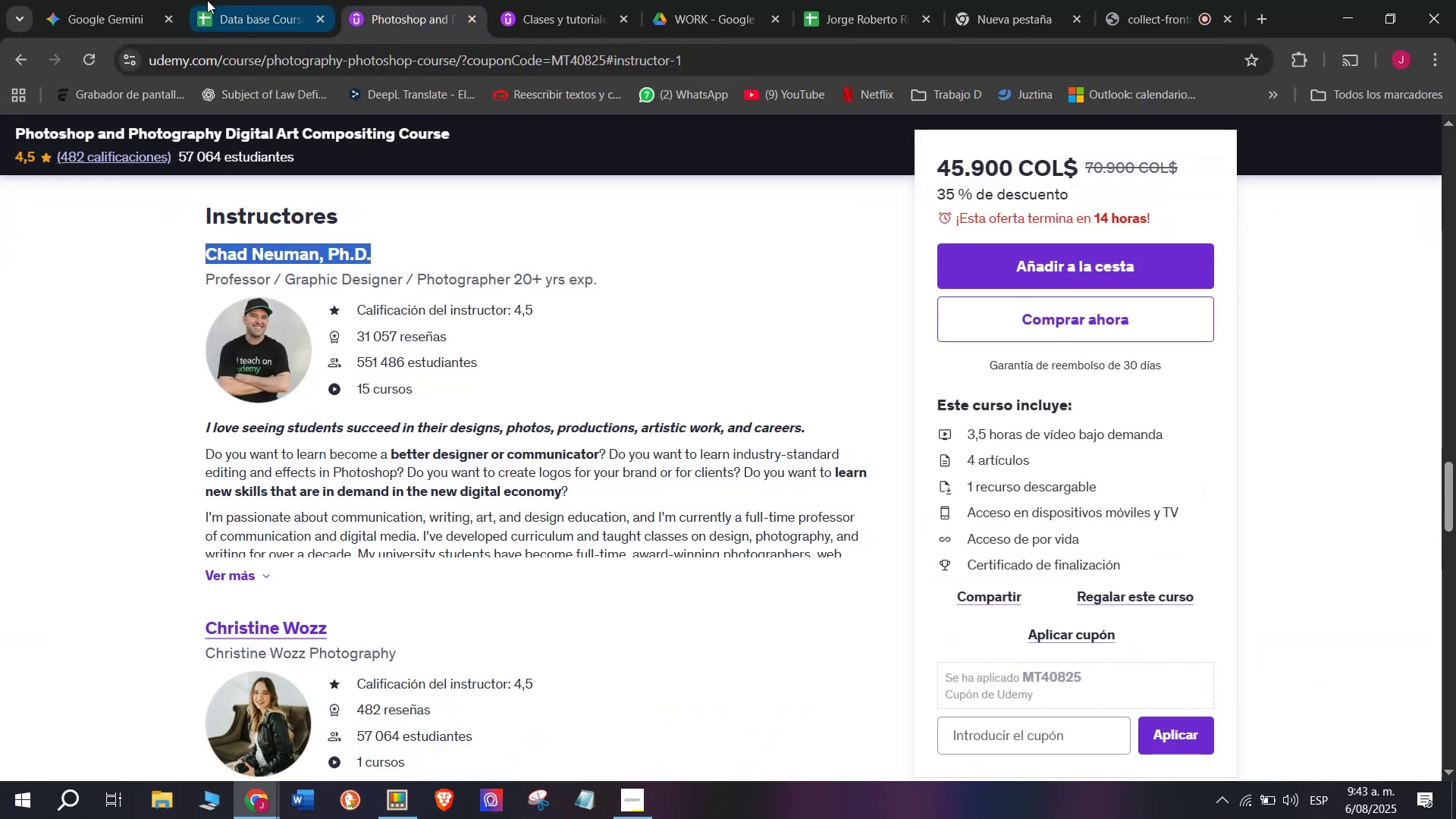 
left_click([207, 0])
 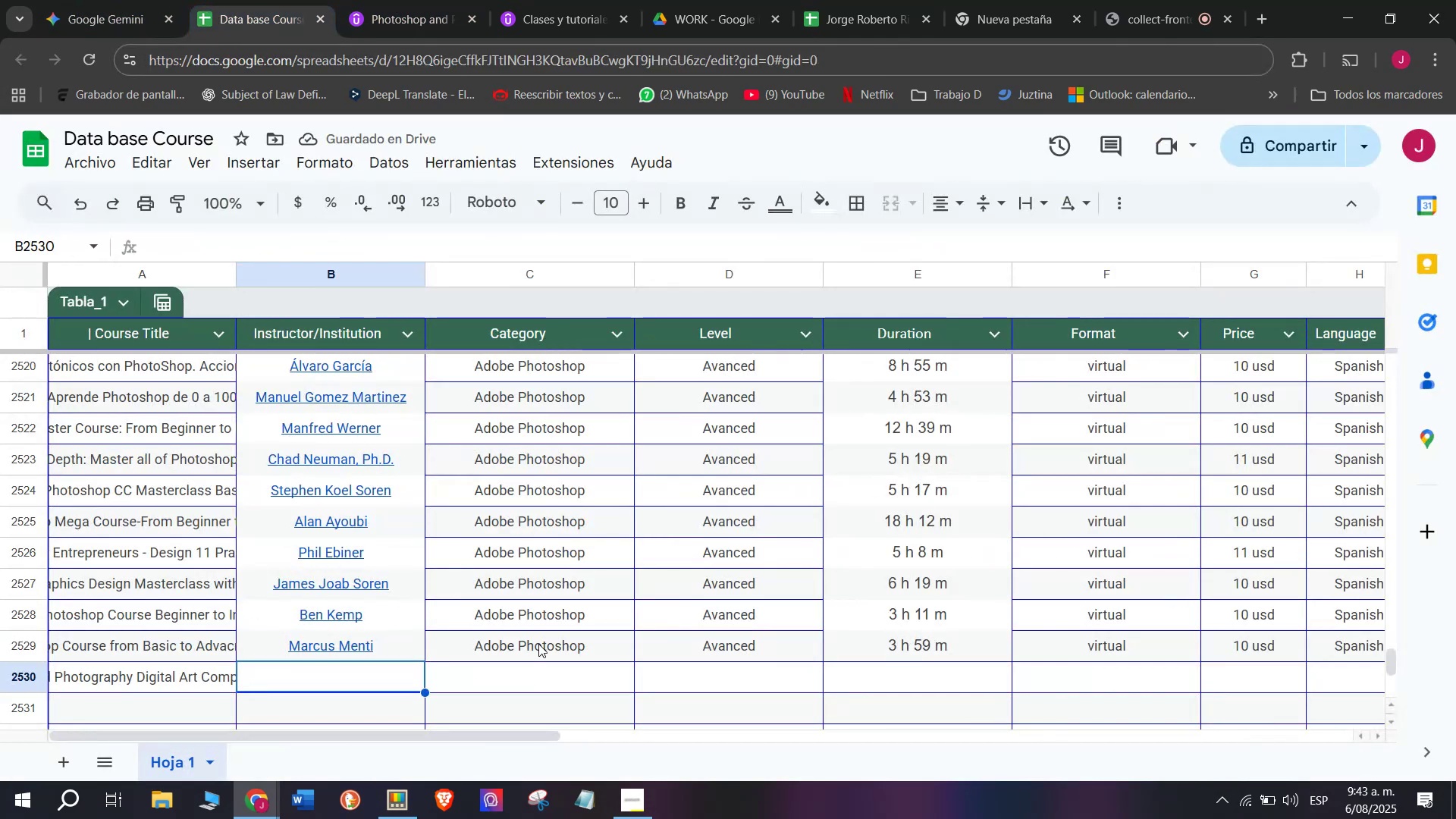 
key(Z)
 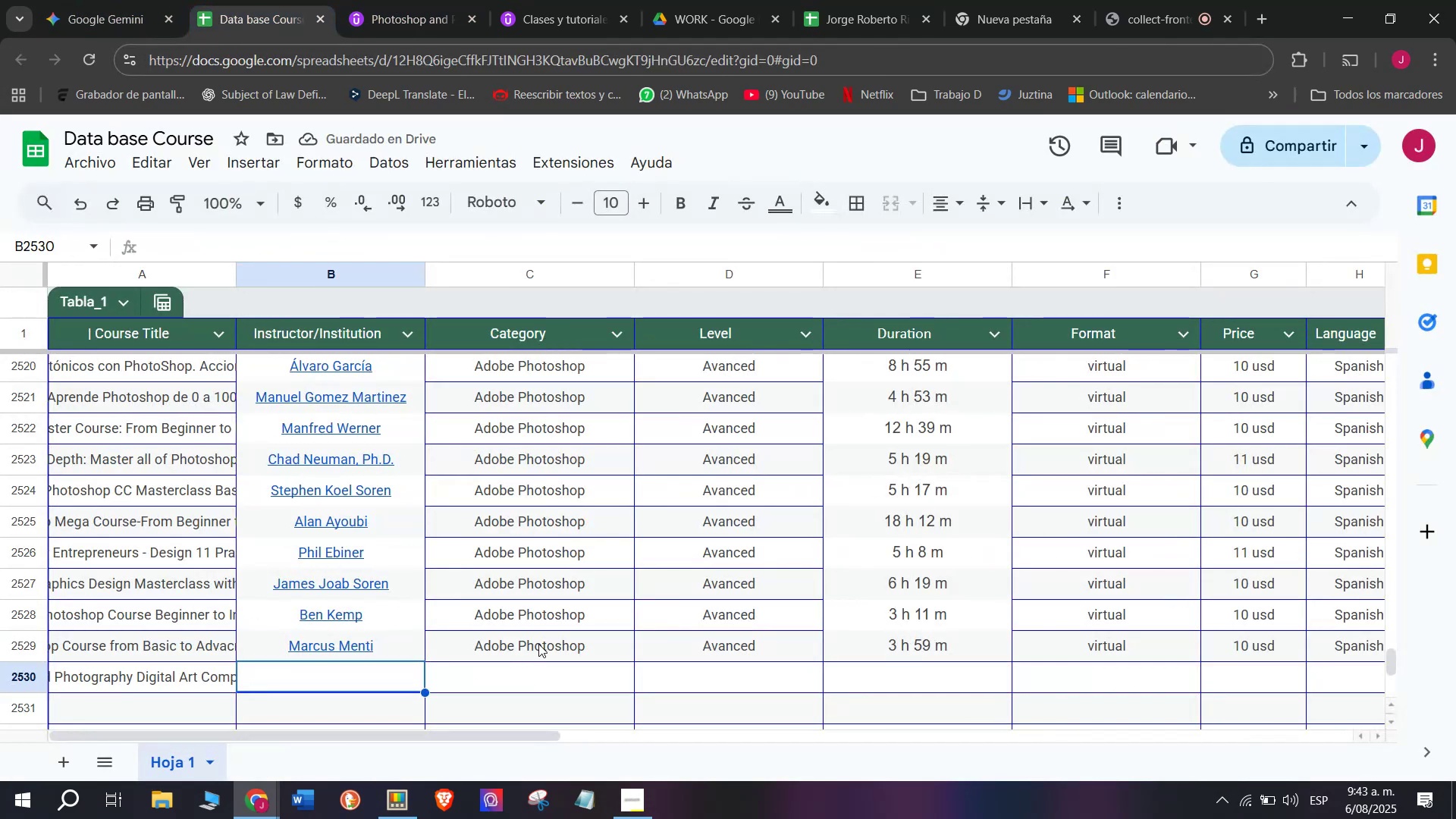 
key(Control+ControlLeft)
 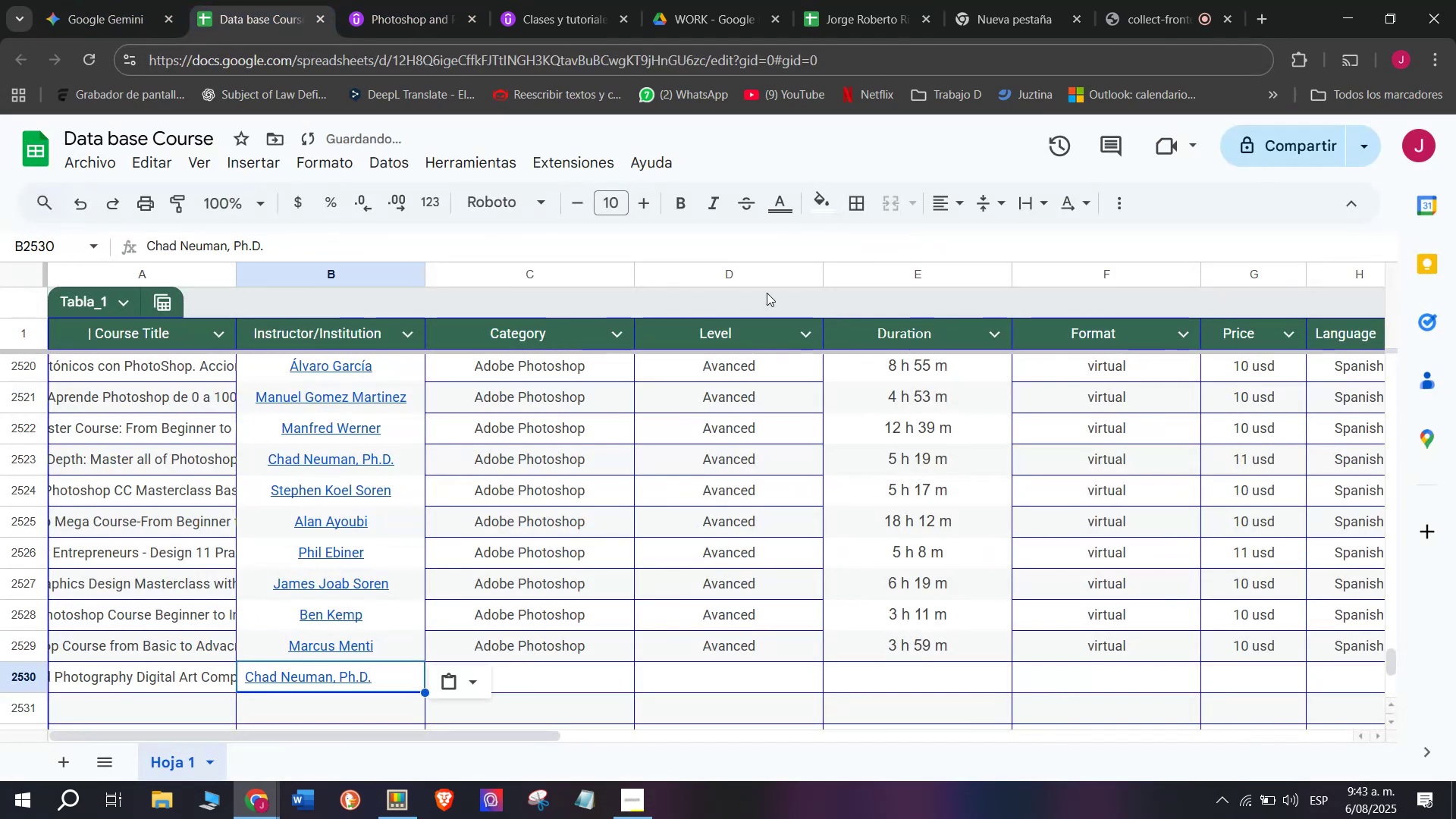 
key(Control+V)
 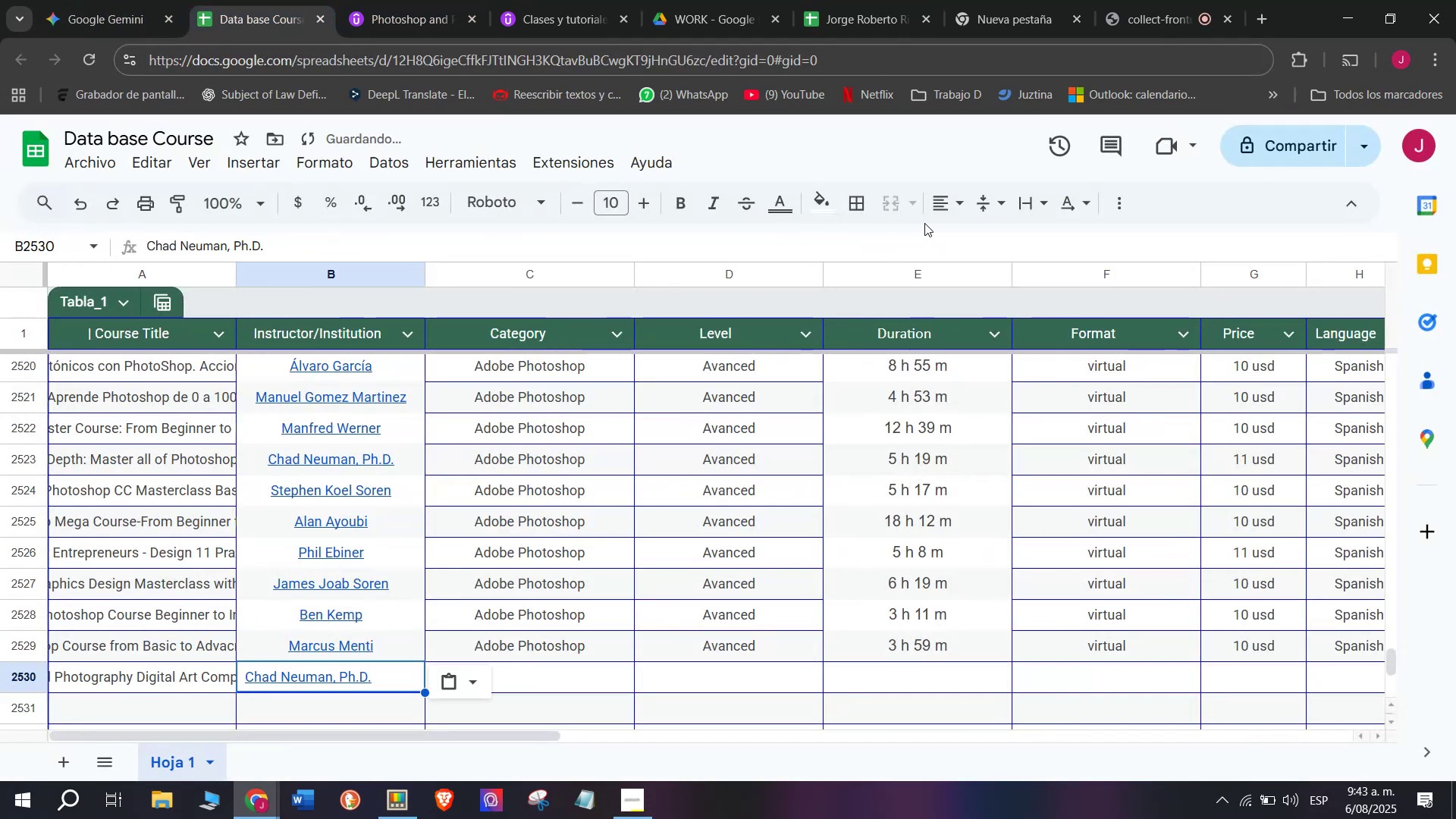 
left_click([956, 192])
 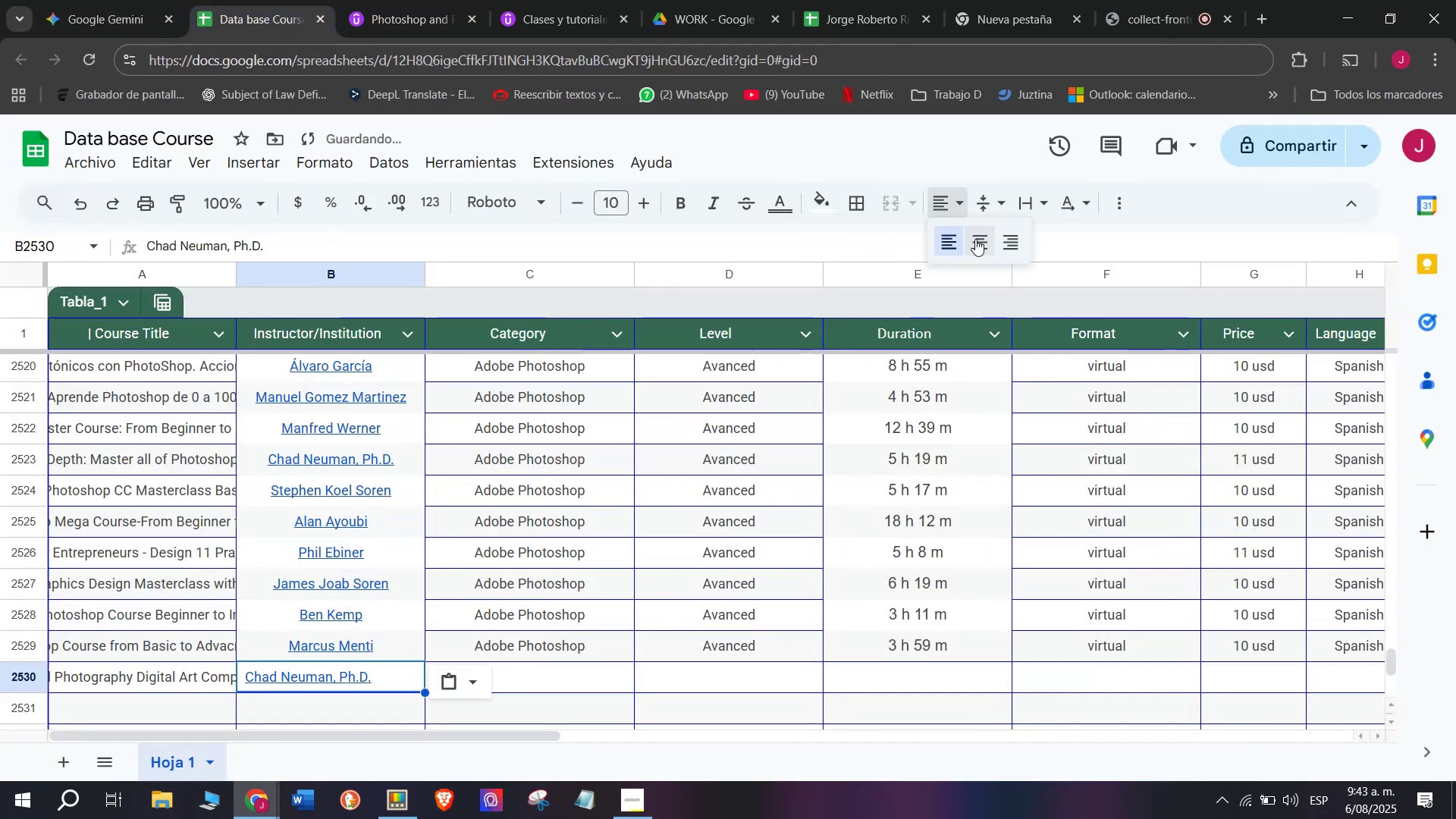 
left_click([977, 239])
 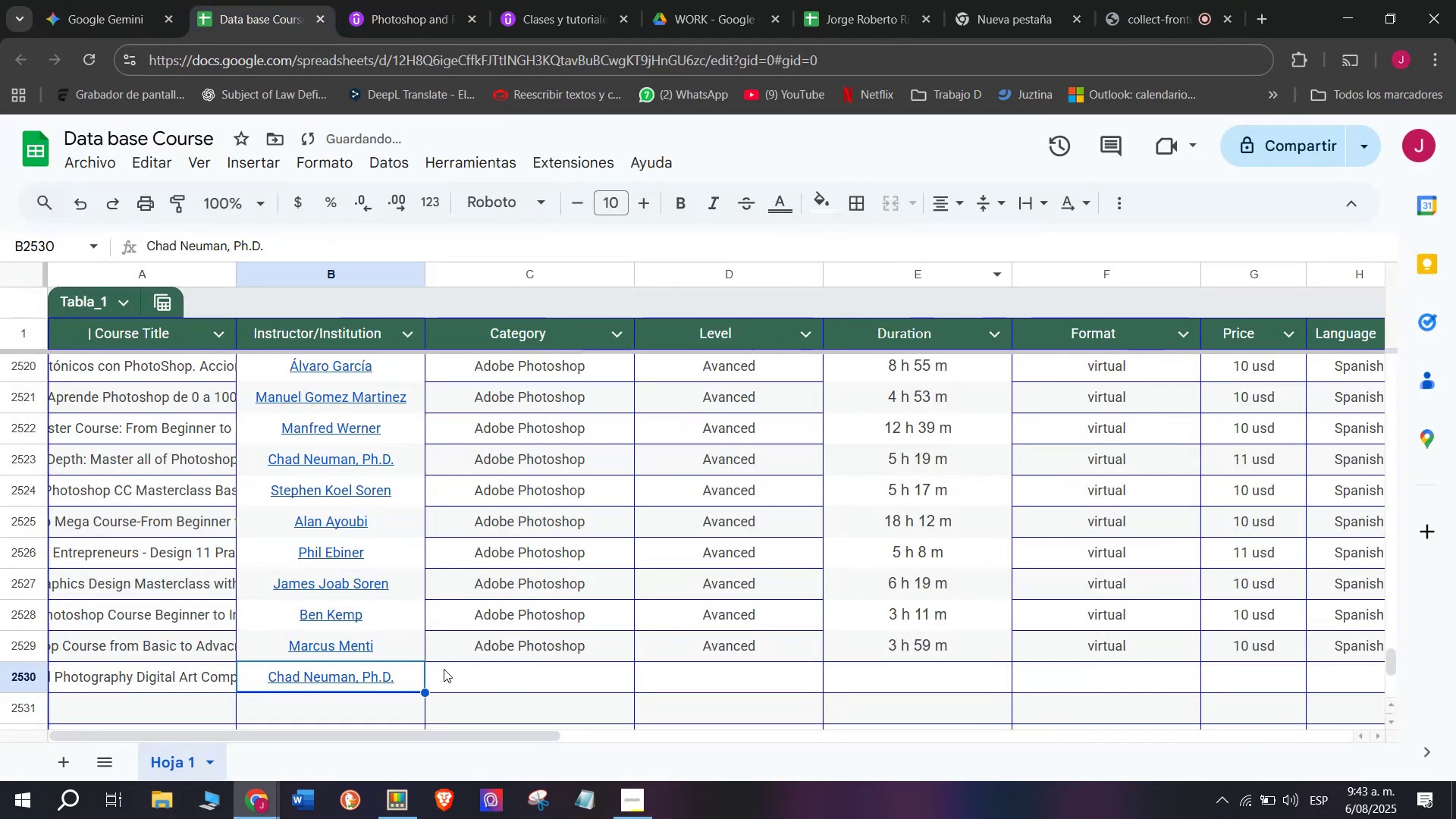 
key(Break)
 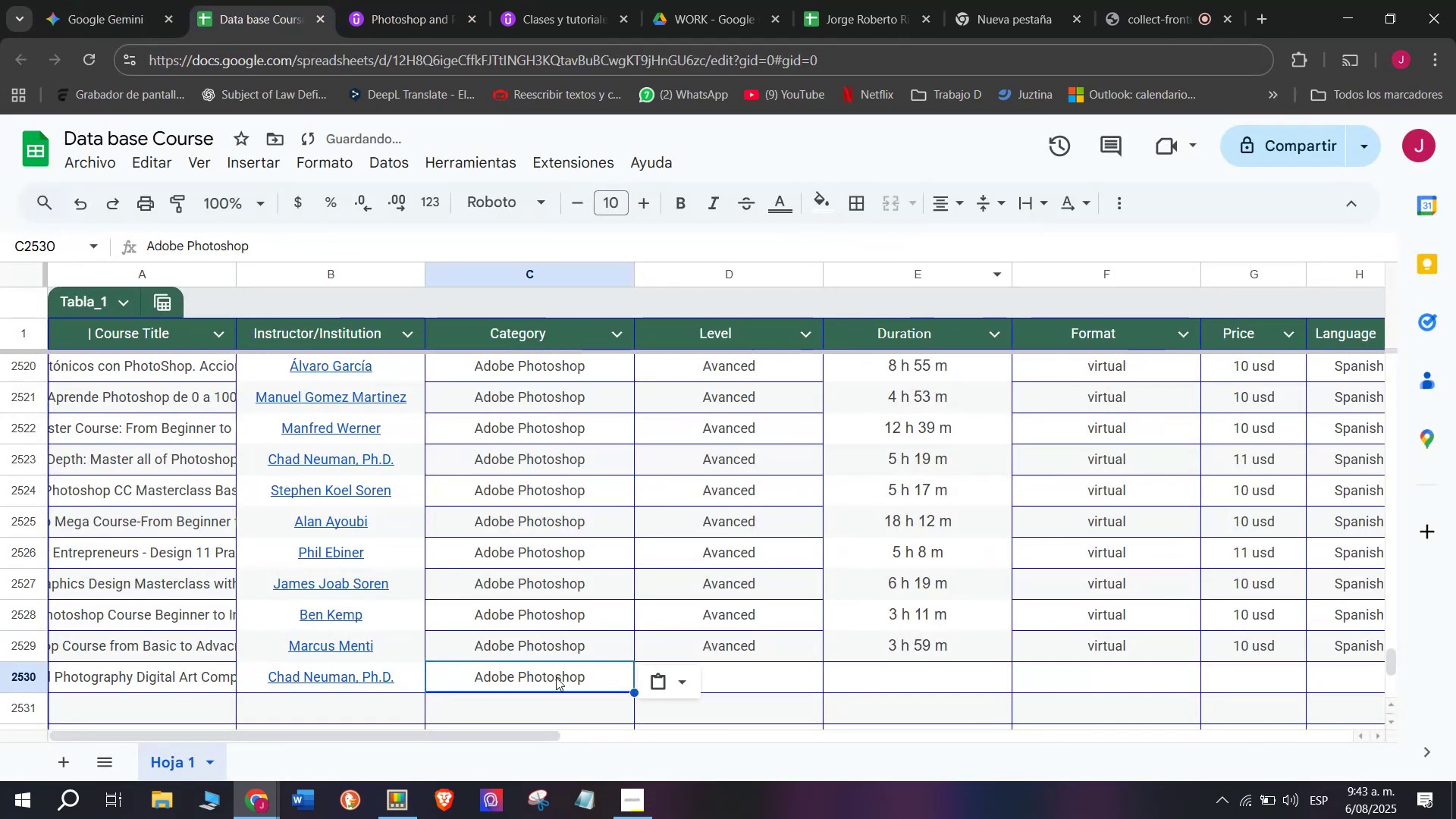 
key(Control+ControlLeft)
 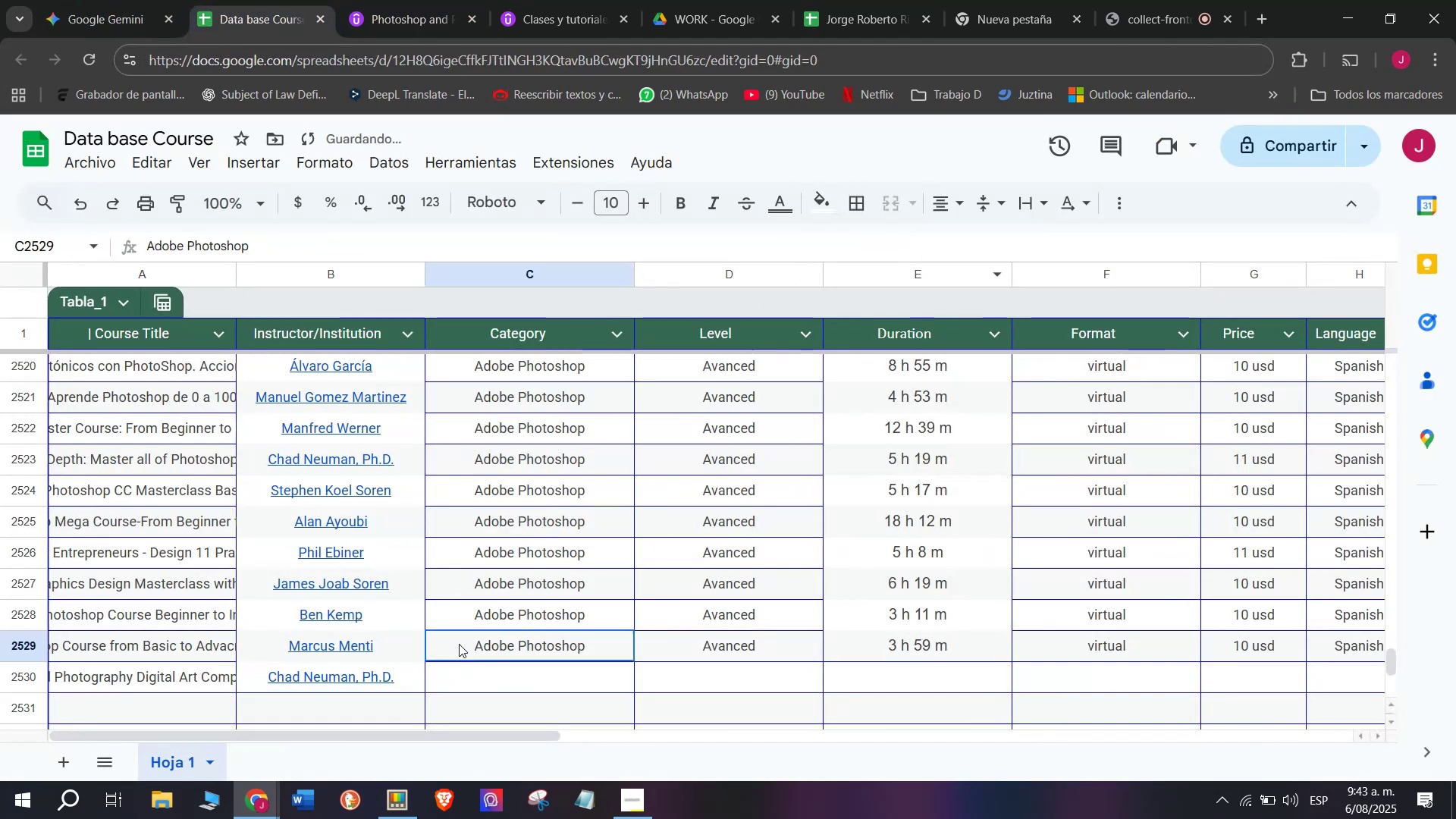 
key(Control+C)
 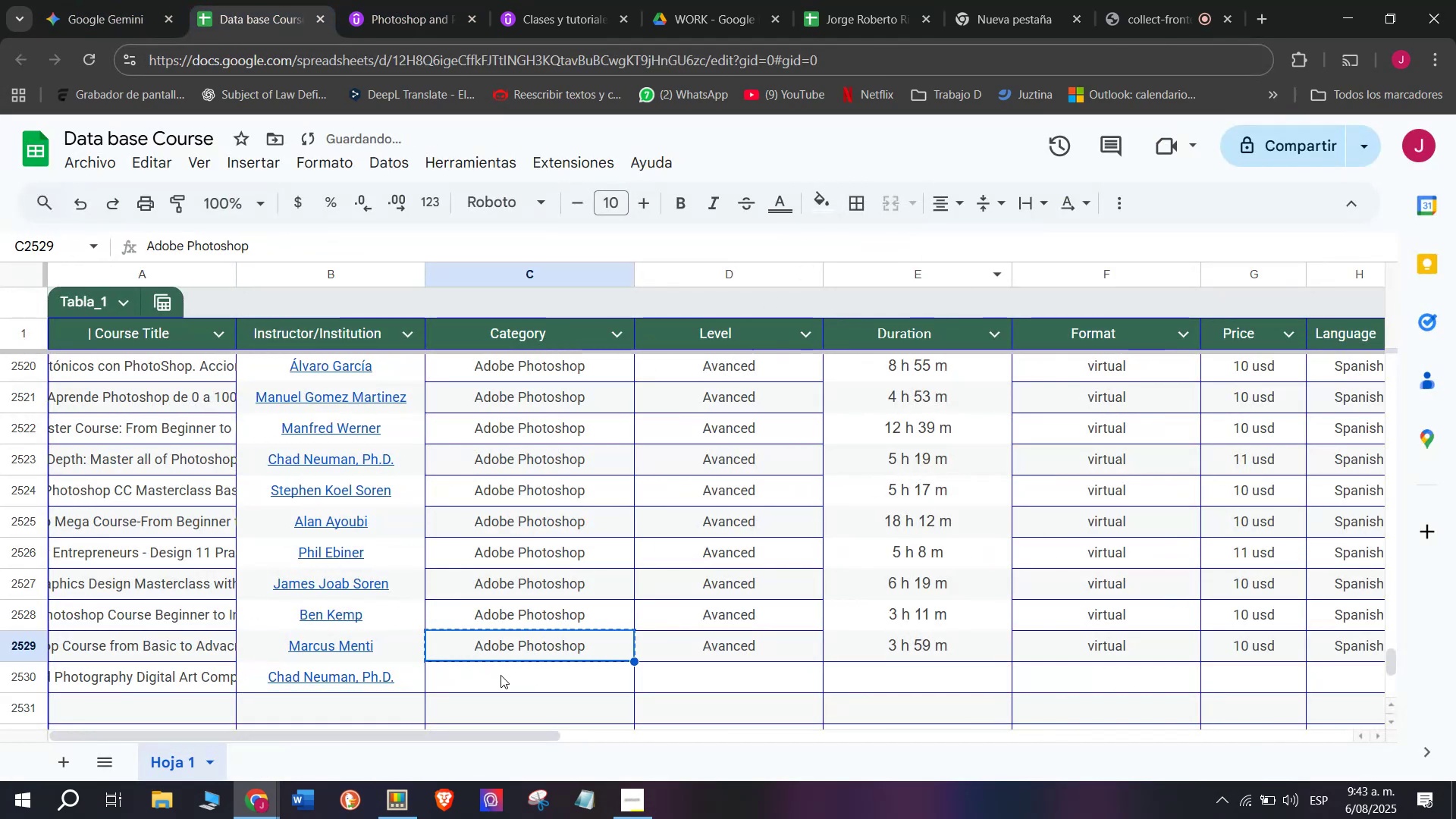 
double_click([501, 675])
 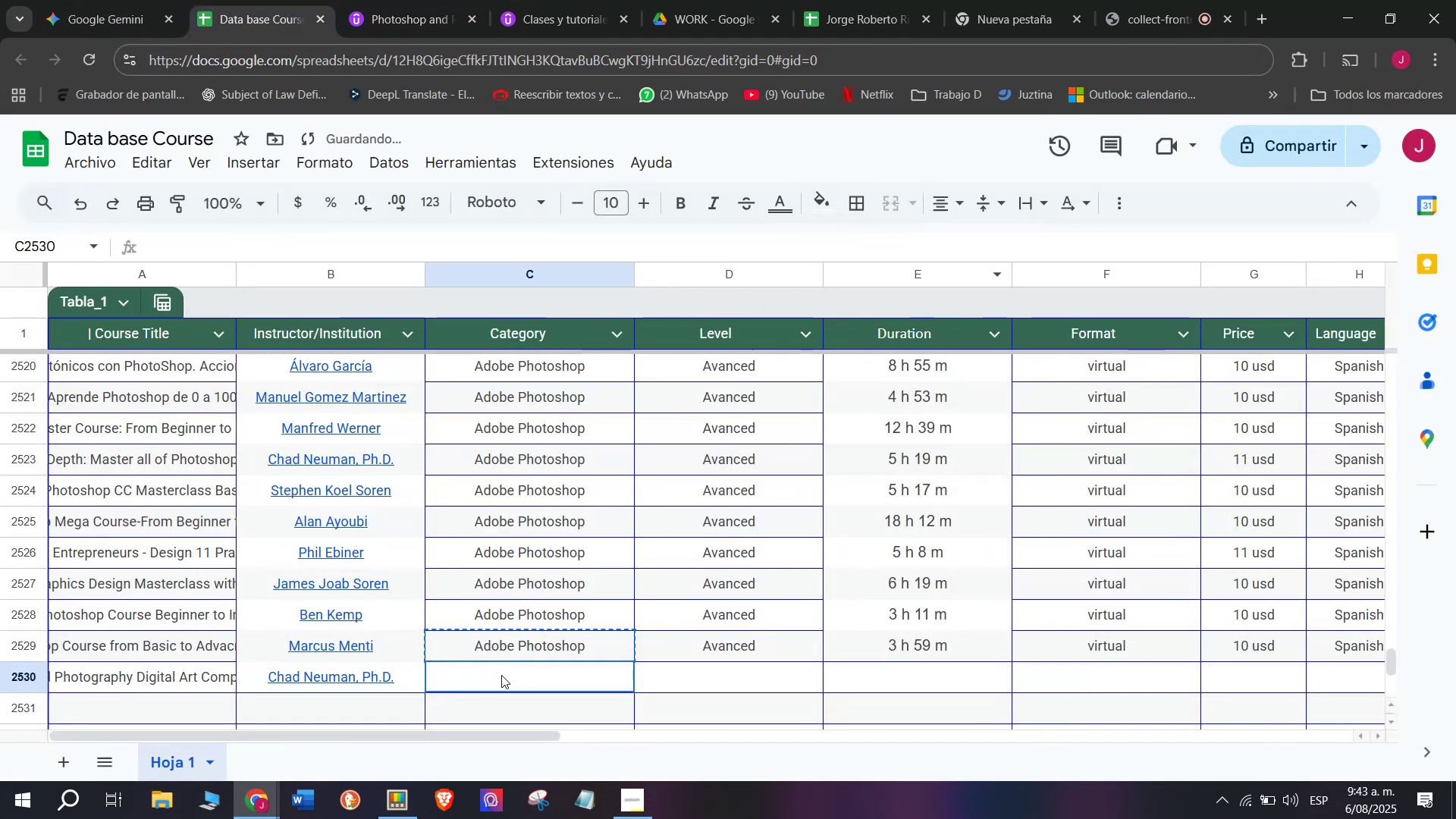 
key(Z)
 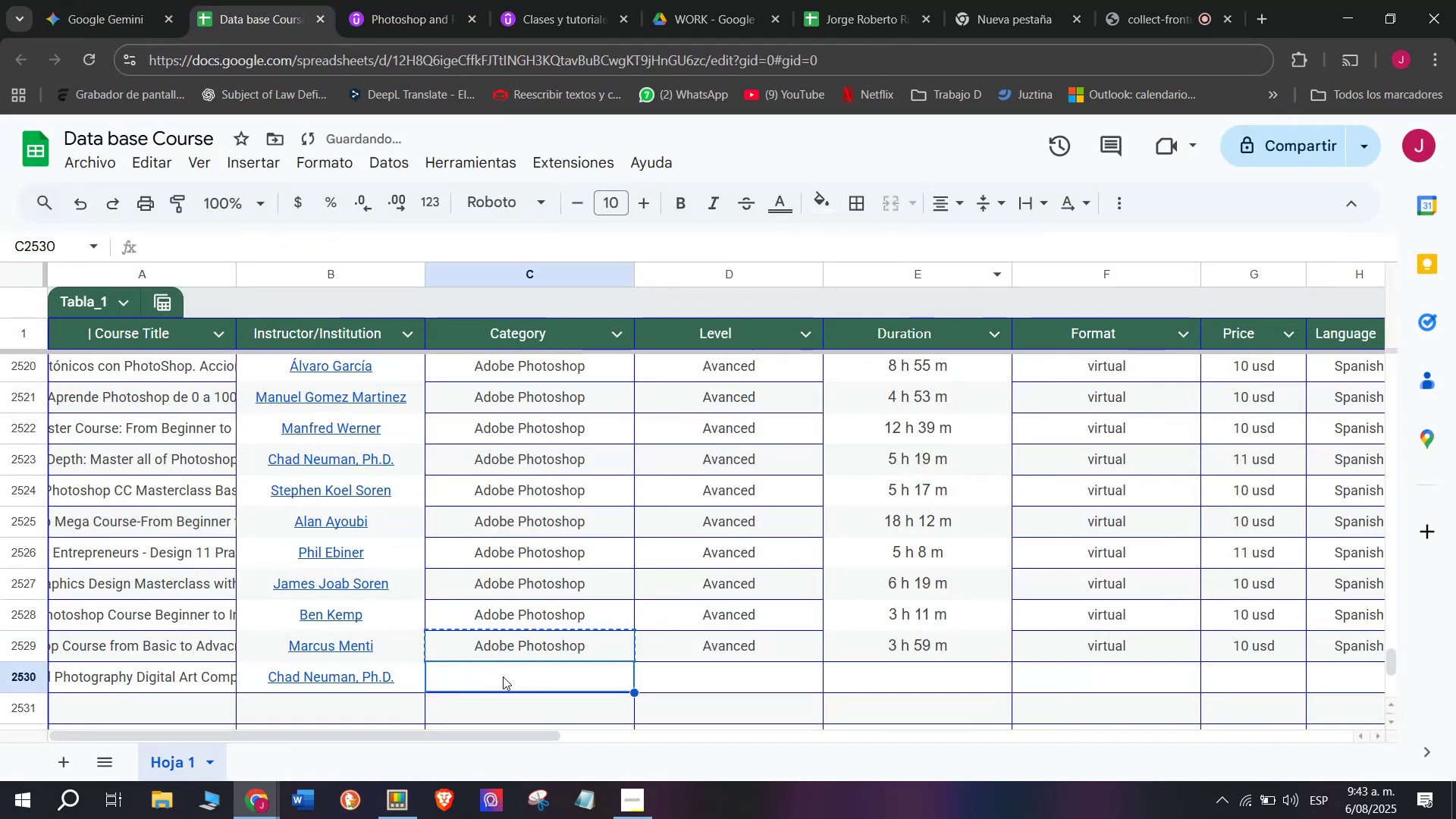 
key(Control+ControlLeft)
 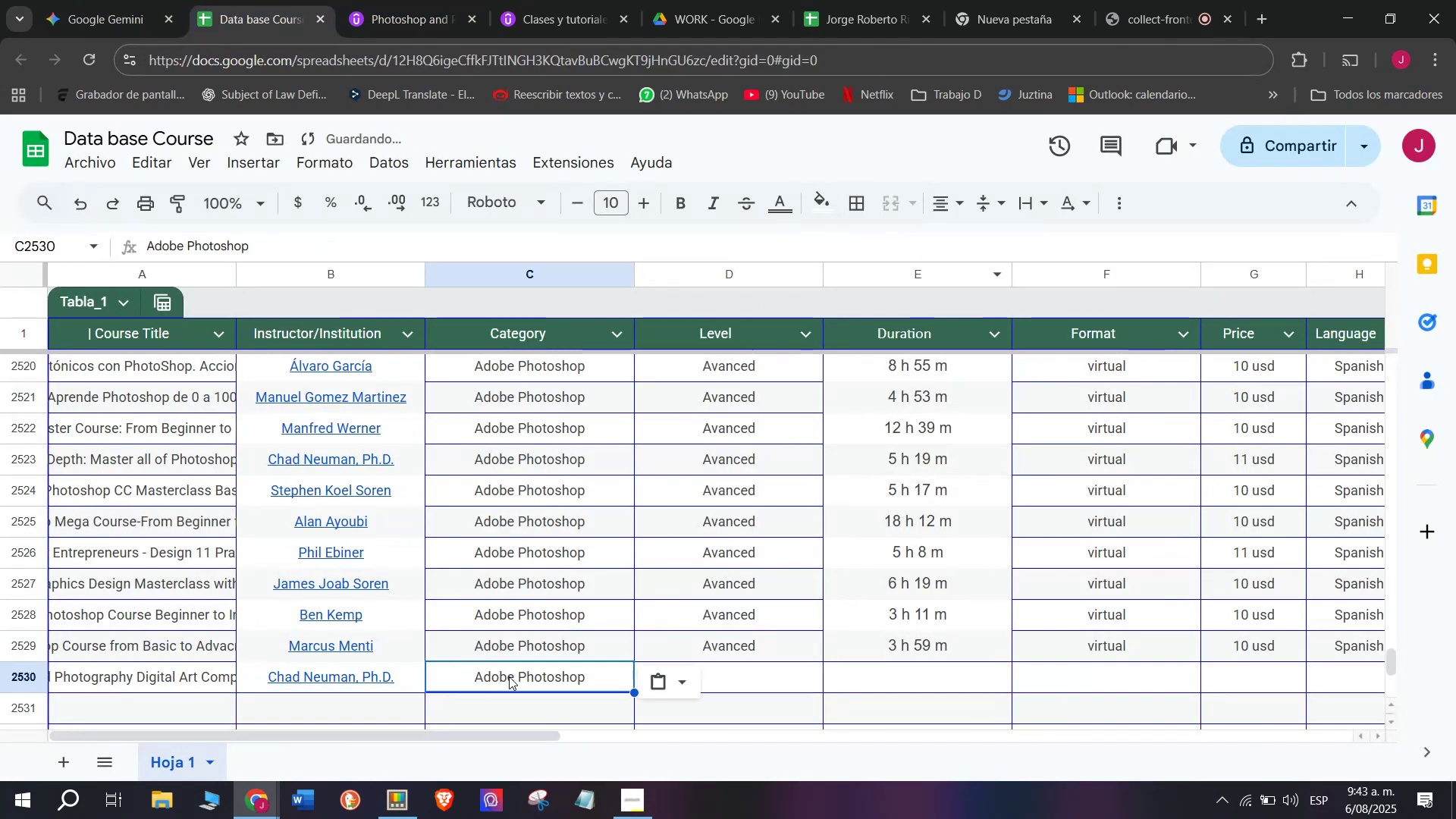 
key(Control+V)
 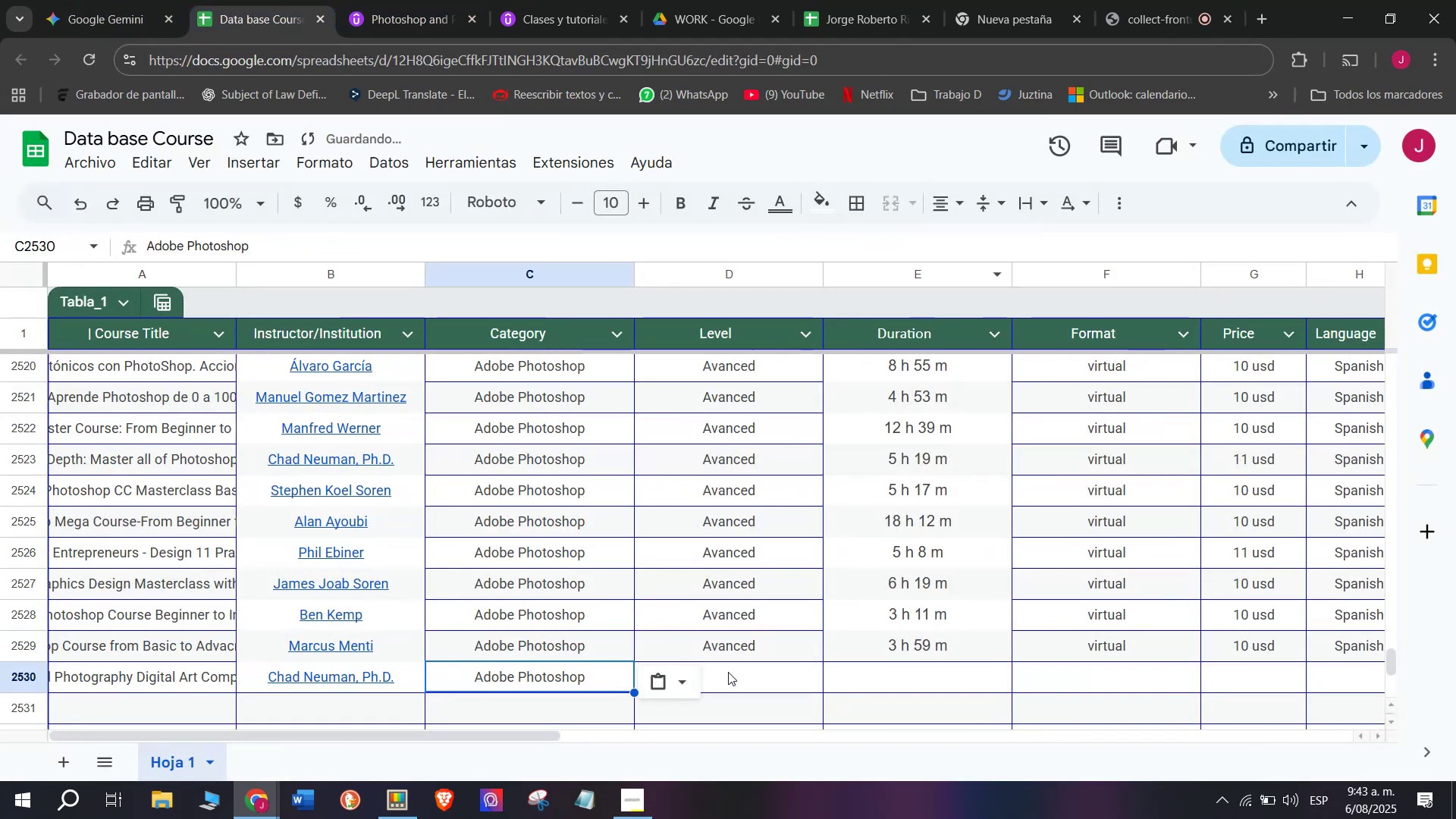 
left_click([728, 671])
 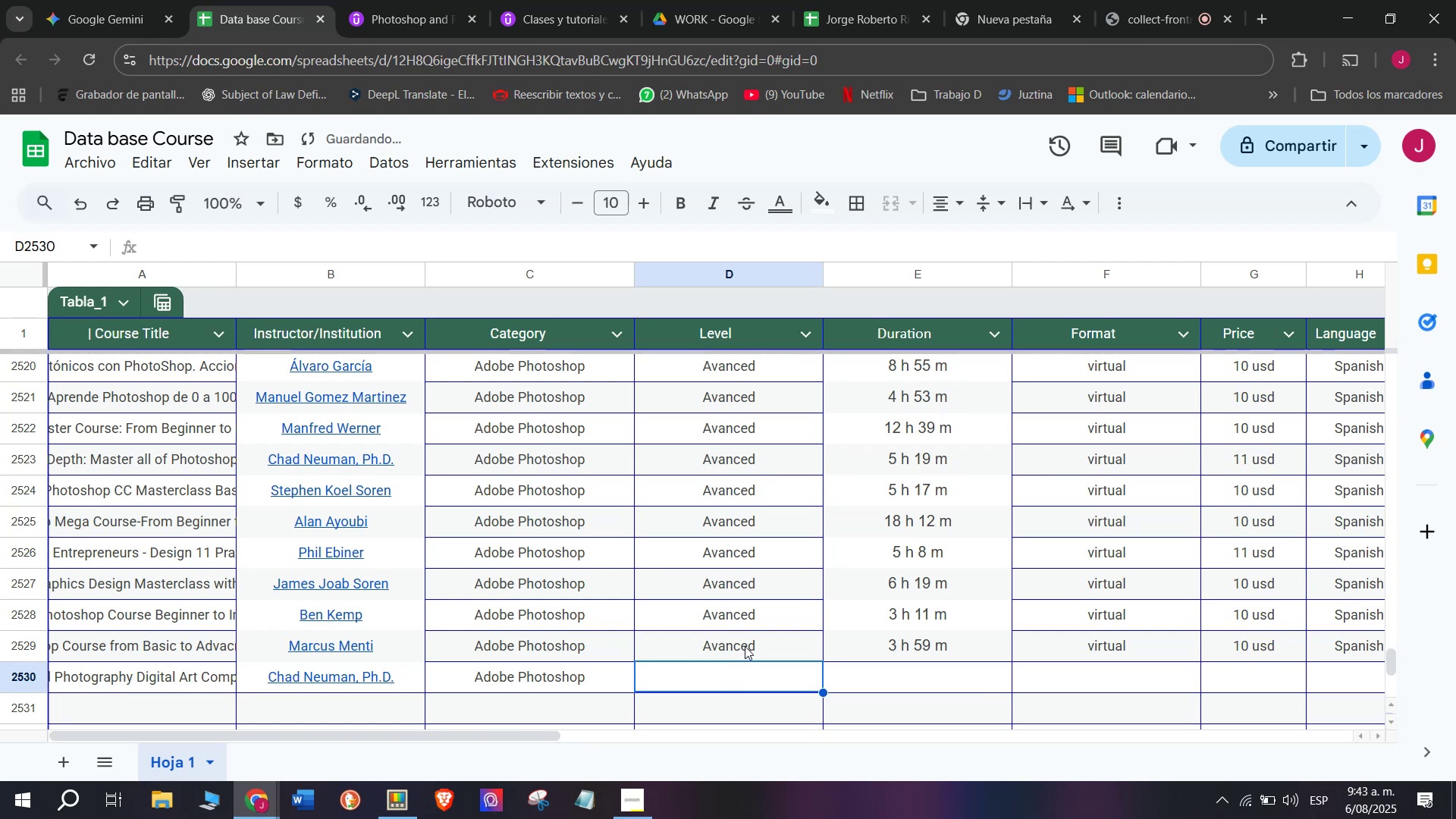 
key(Break)
 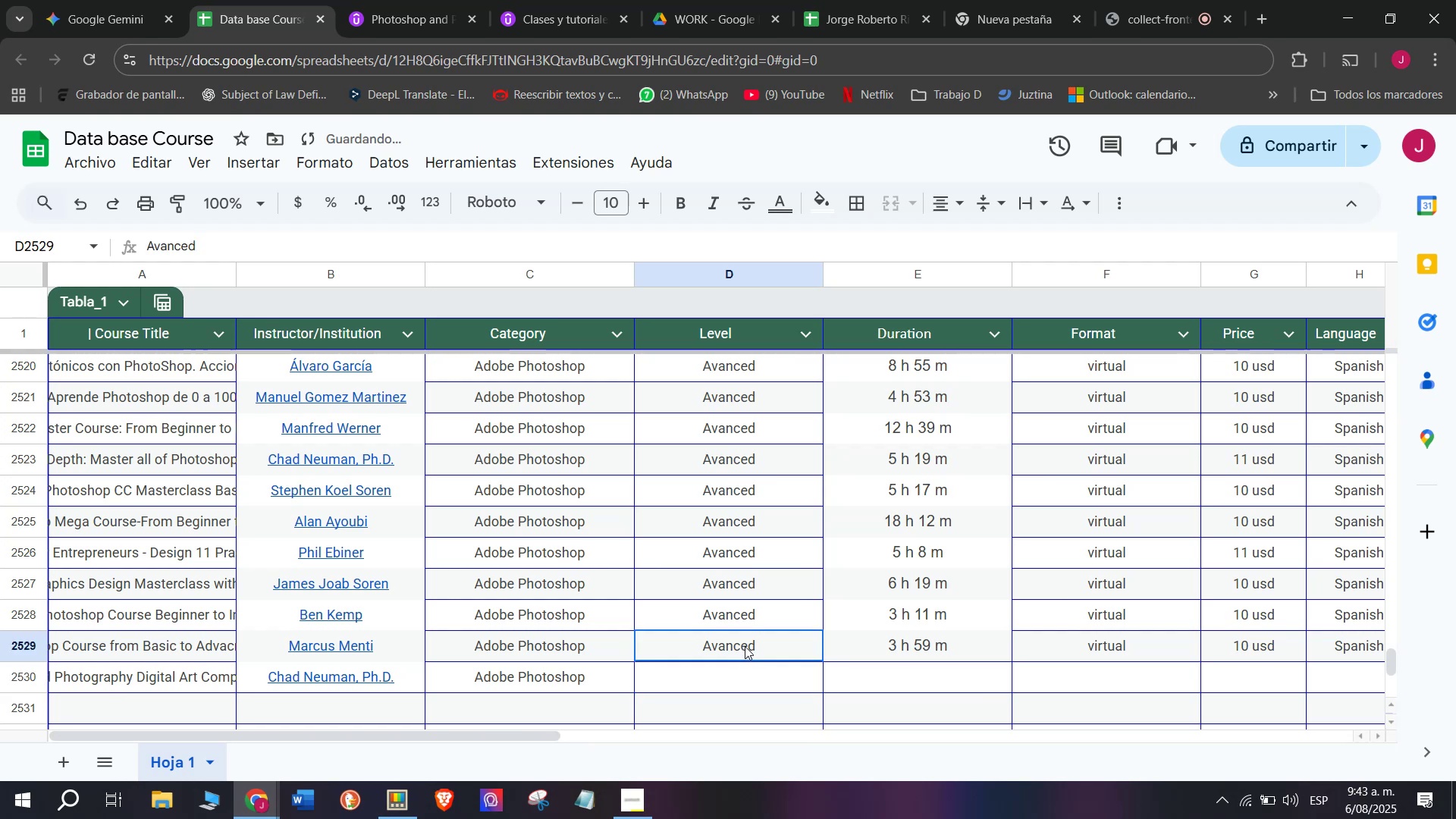 
key(Control+ControlLeft)
 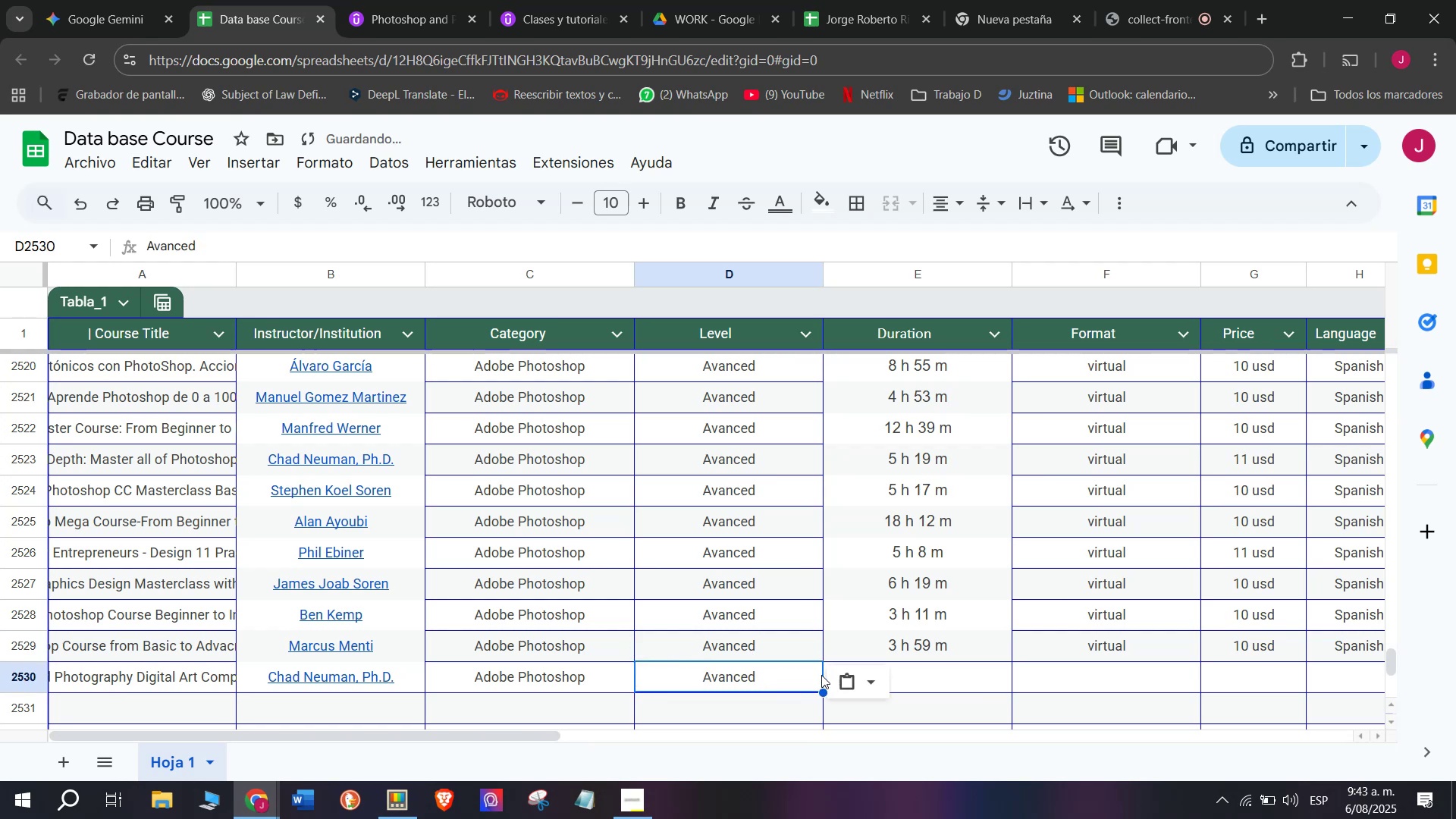 
key(Control+C)
 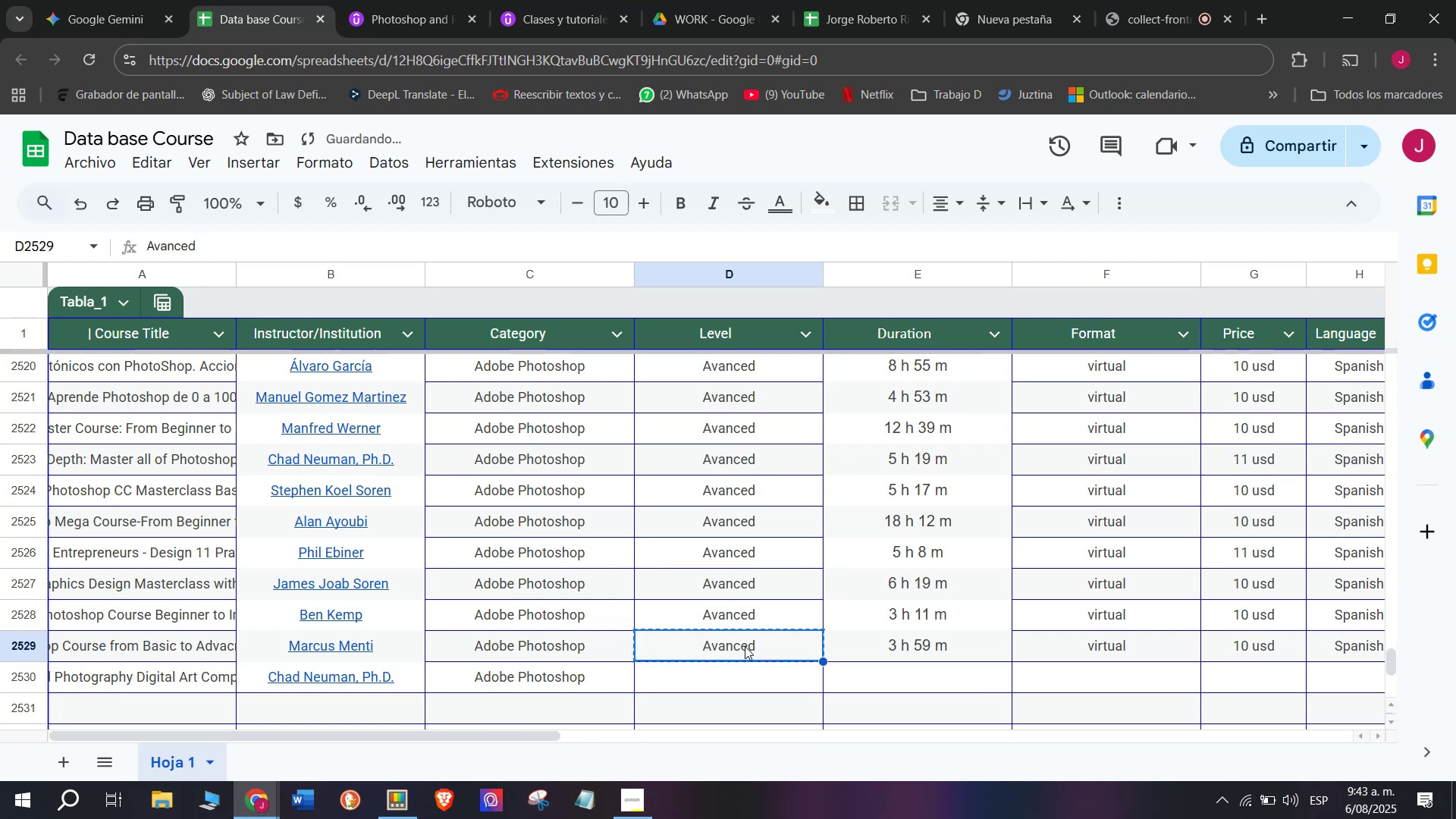 
double_click([745, 646])
 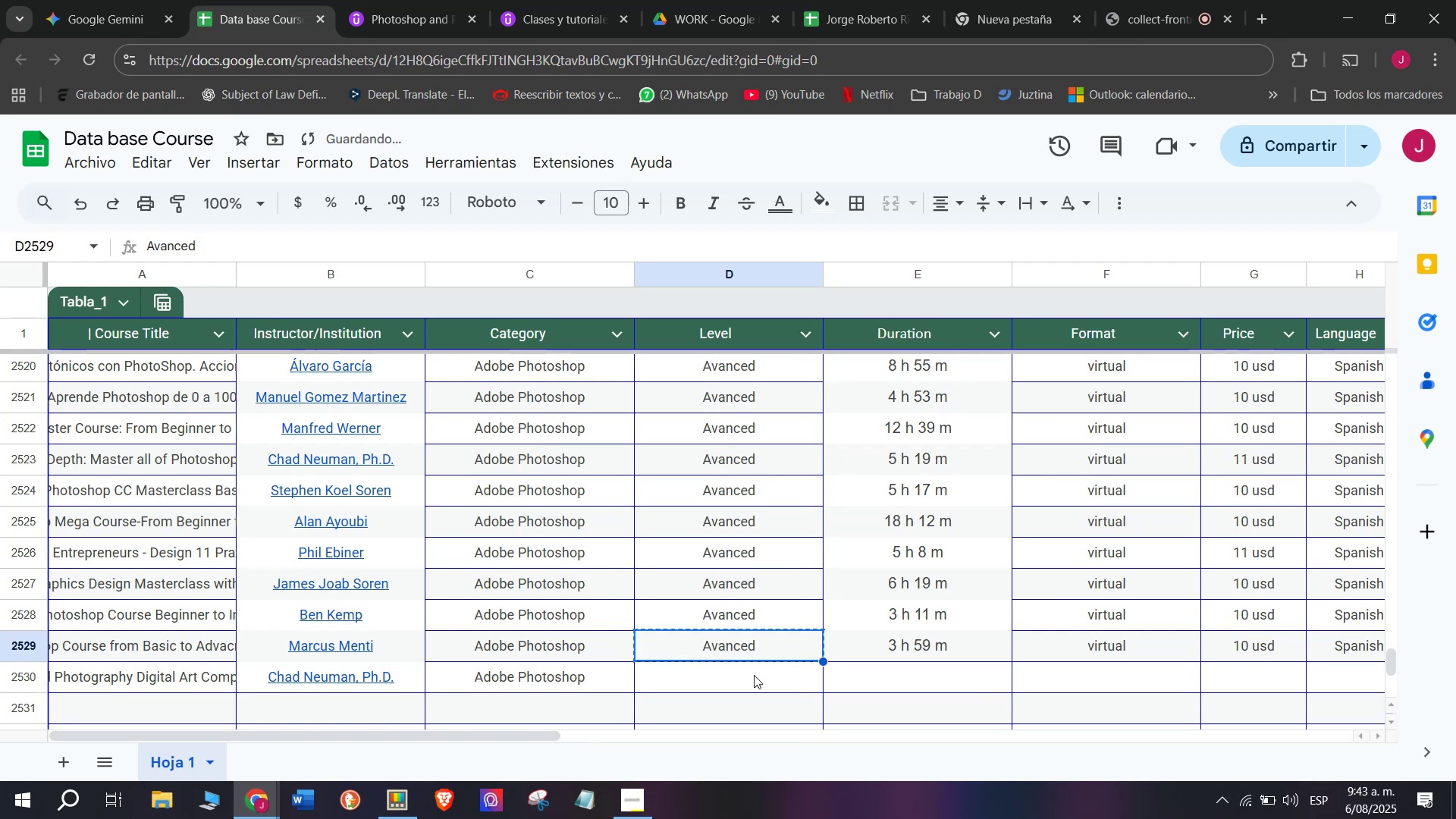 
key(Control+ControlLeft)
 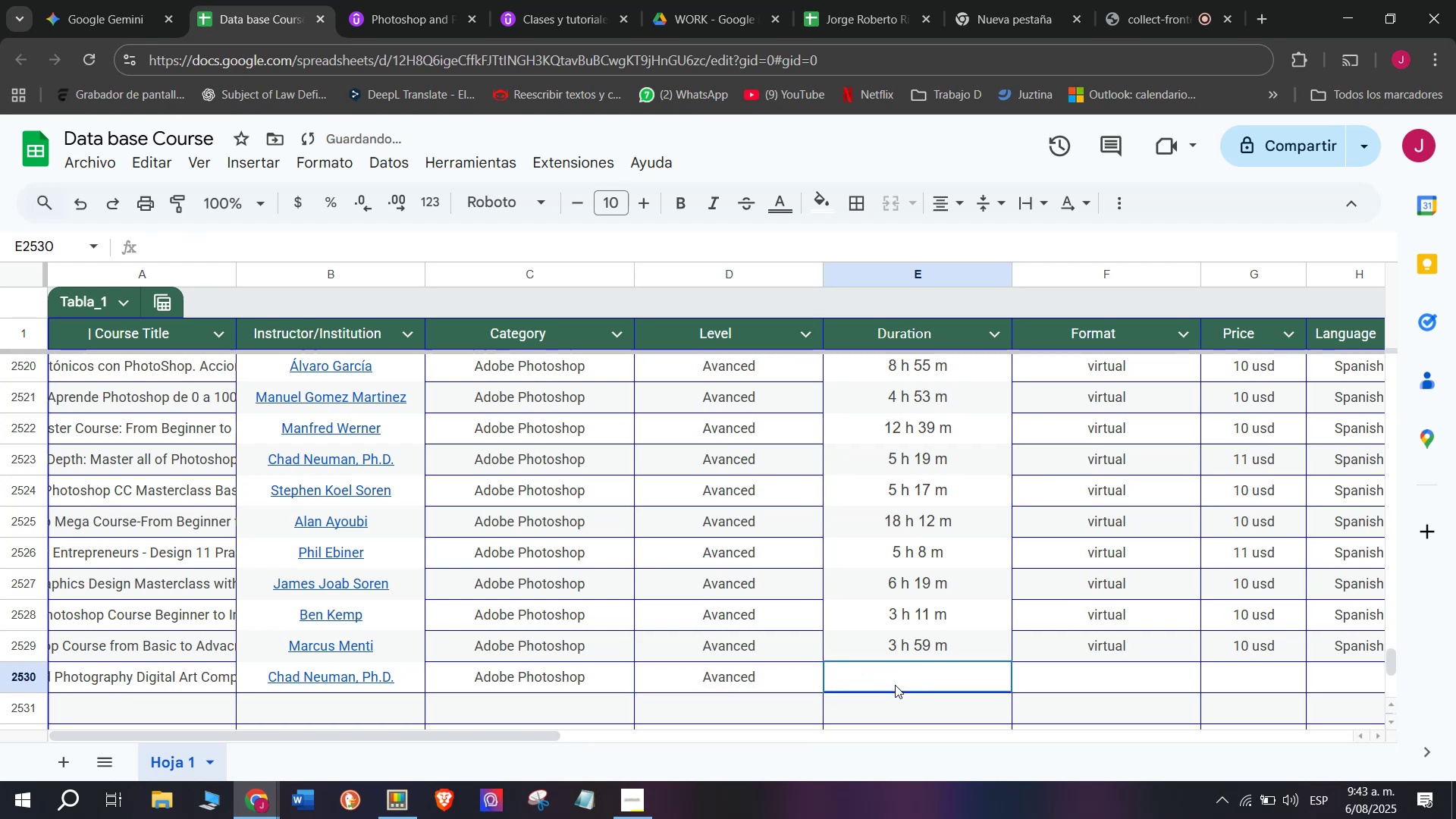 
key(Z)
 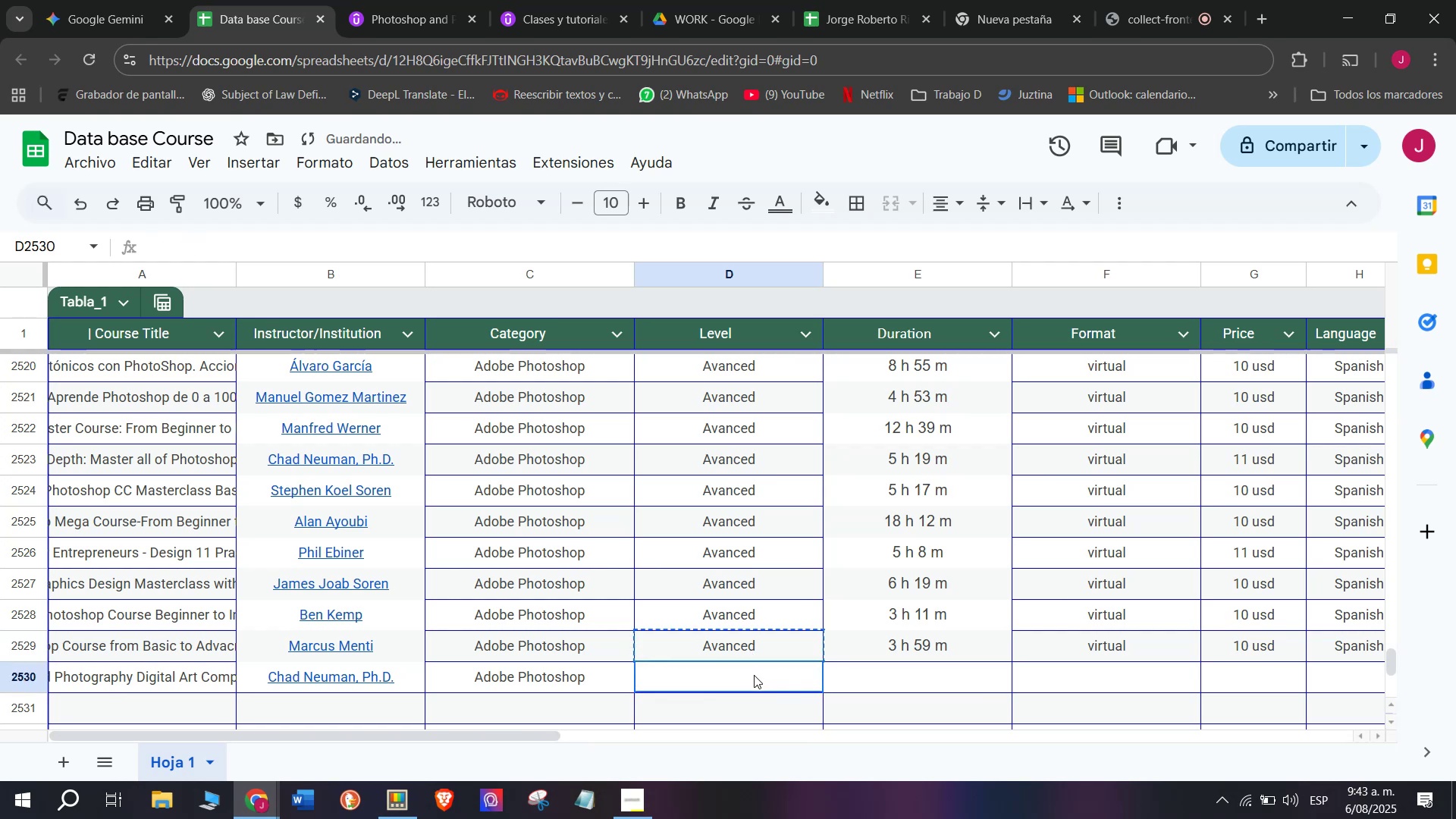 
key(Control+V)
 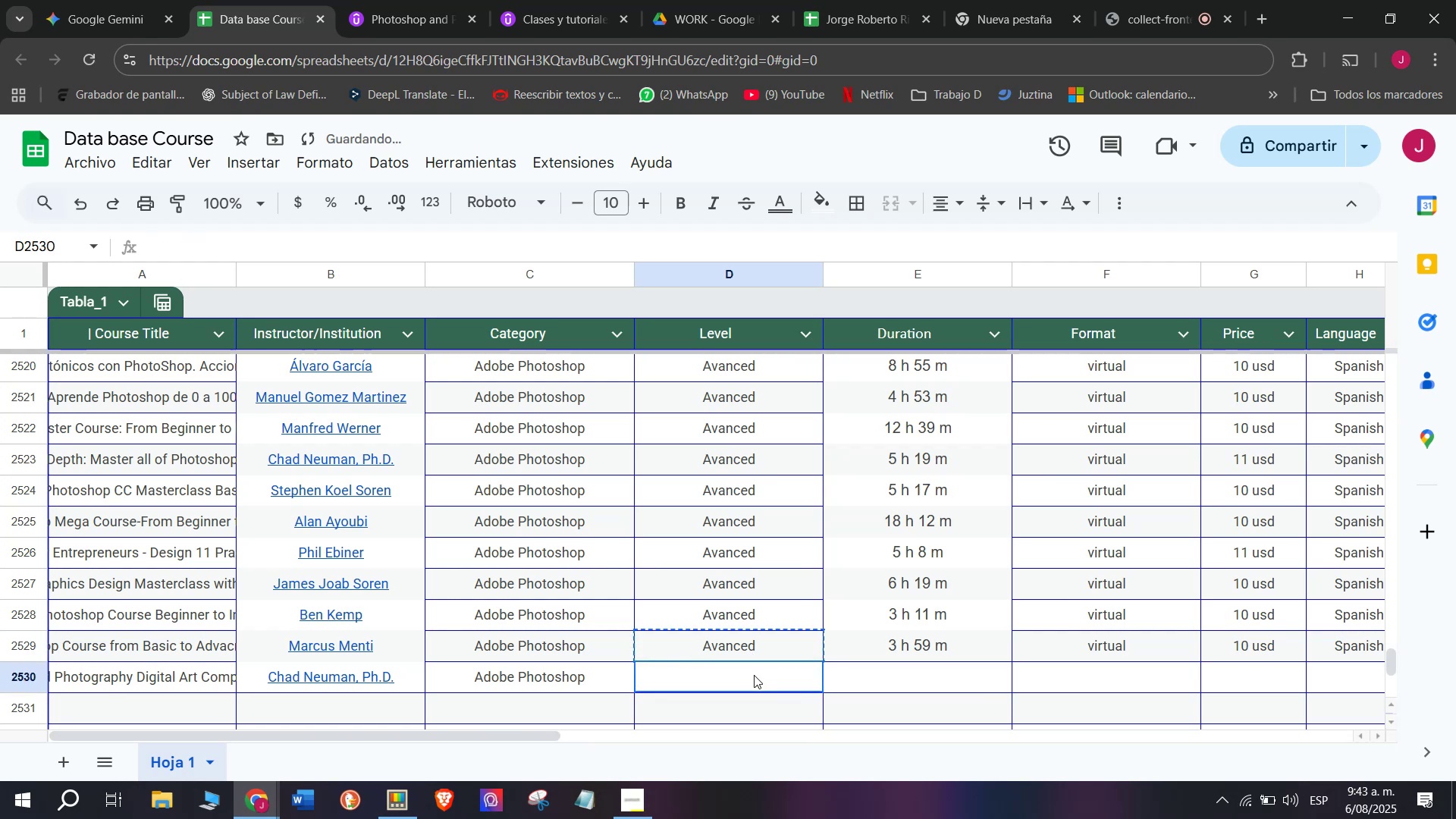 
triple_click([754, 675])
 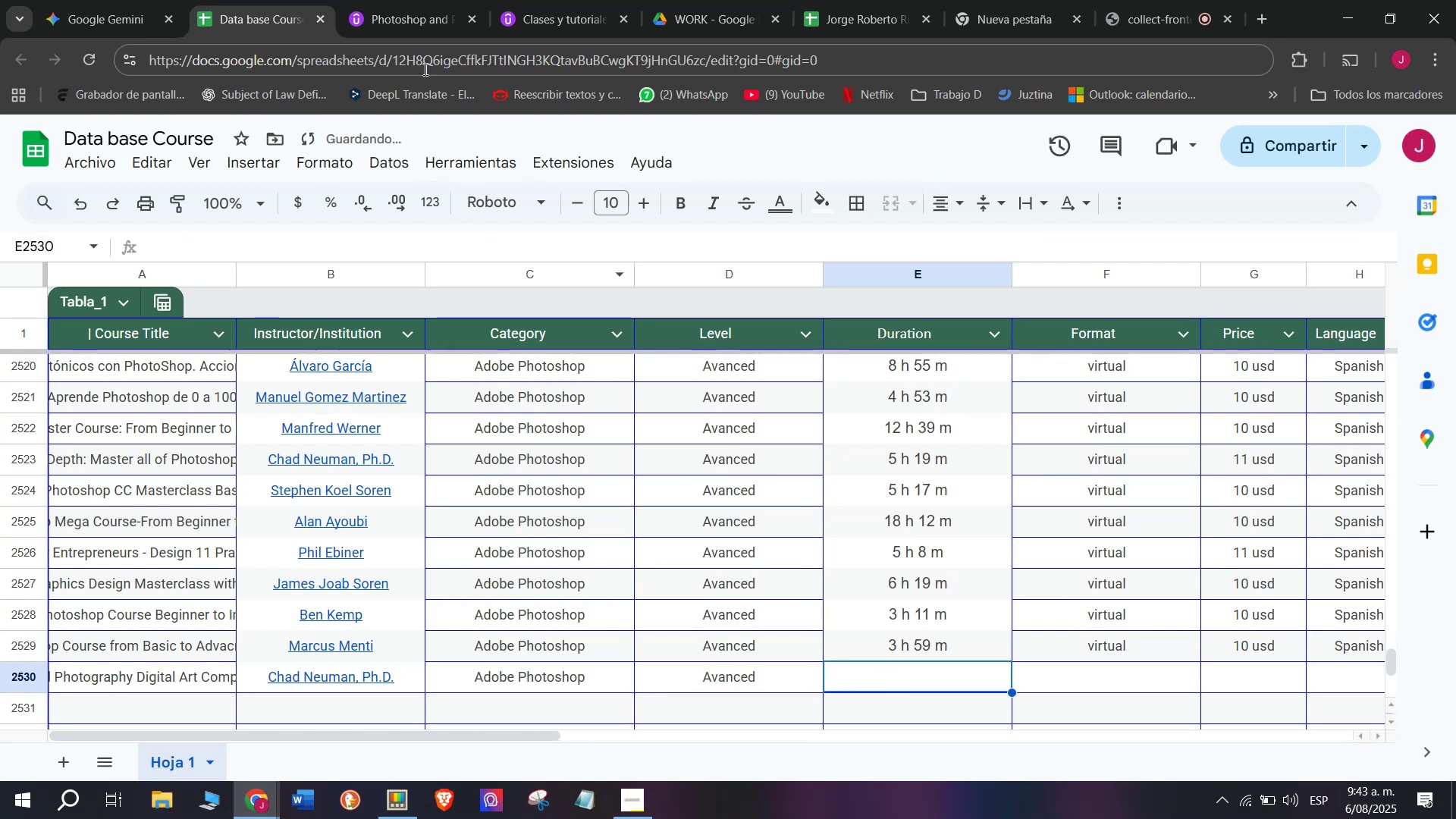 
left_click([381, 0])
 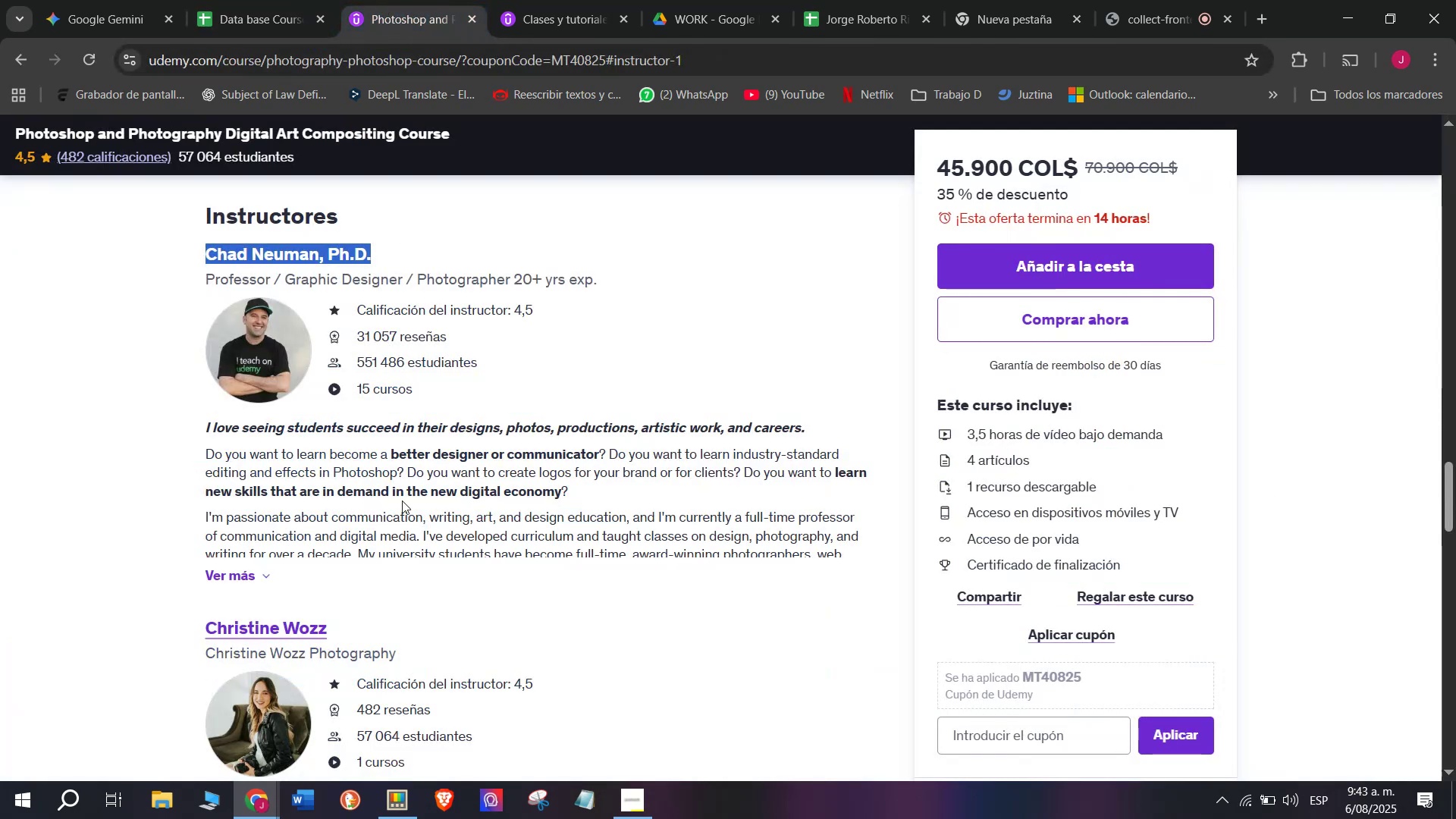 
scroll: coordinate [358, 527], scroll_direction: up, amount: 9.0
 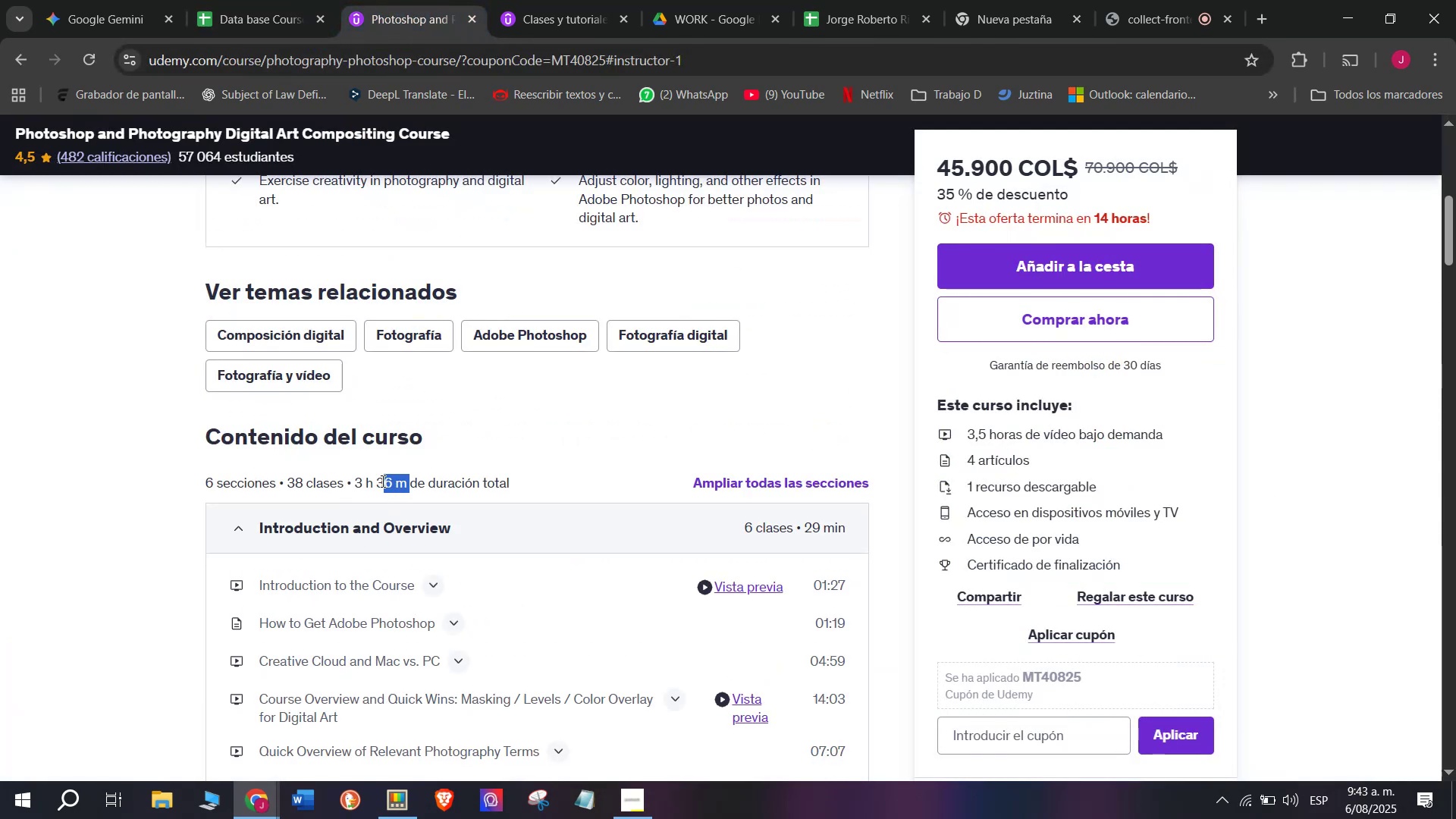 
key(Break)
 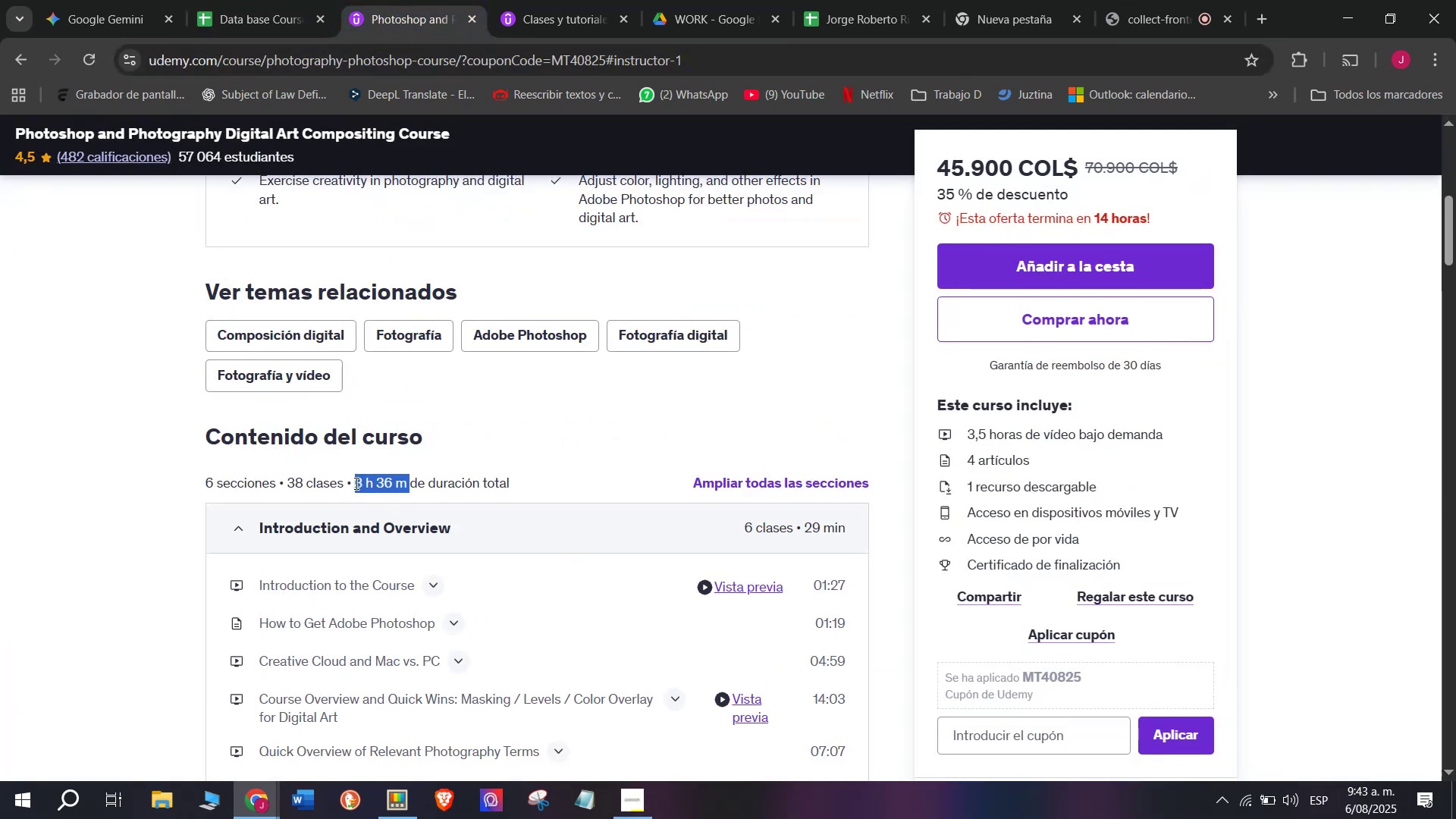 
key(Control+ControlLeft)
 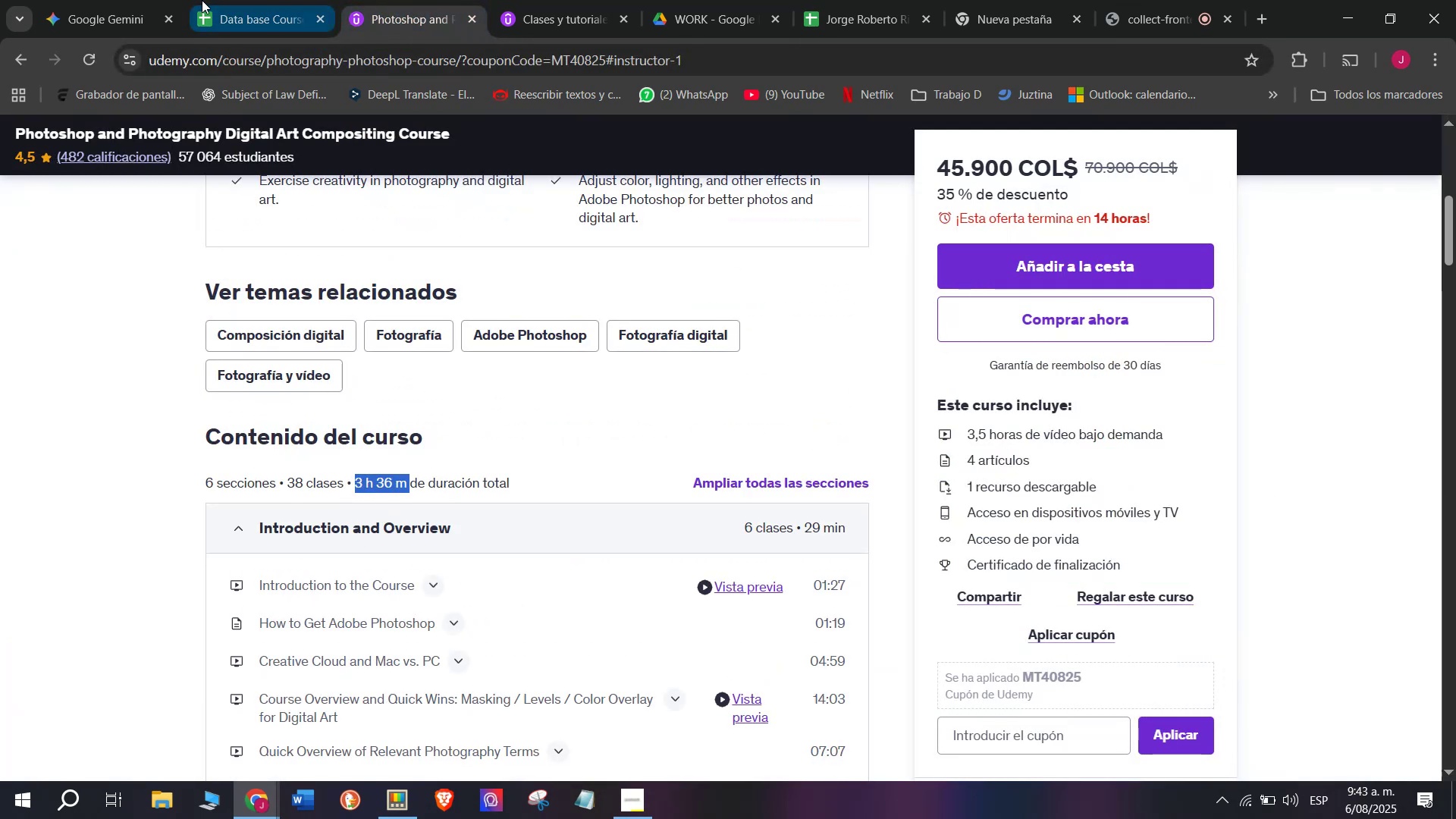 
key(Control+C)
 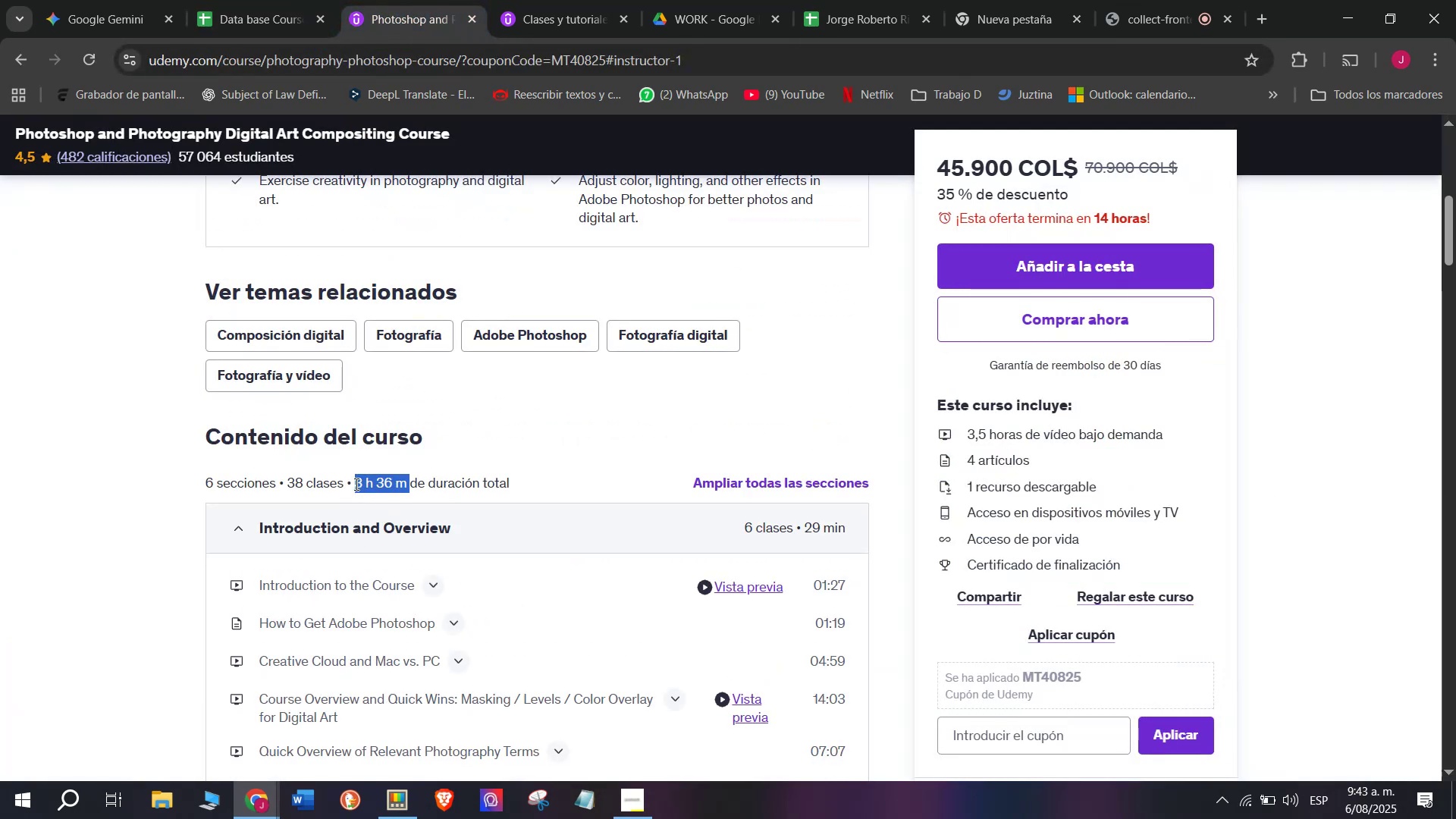 
key(Break)
 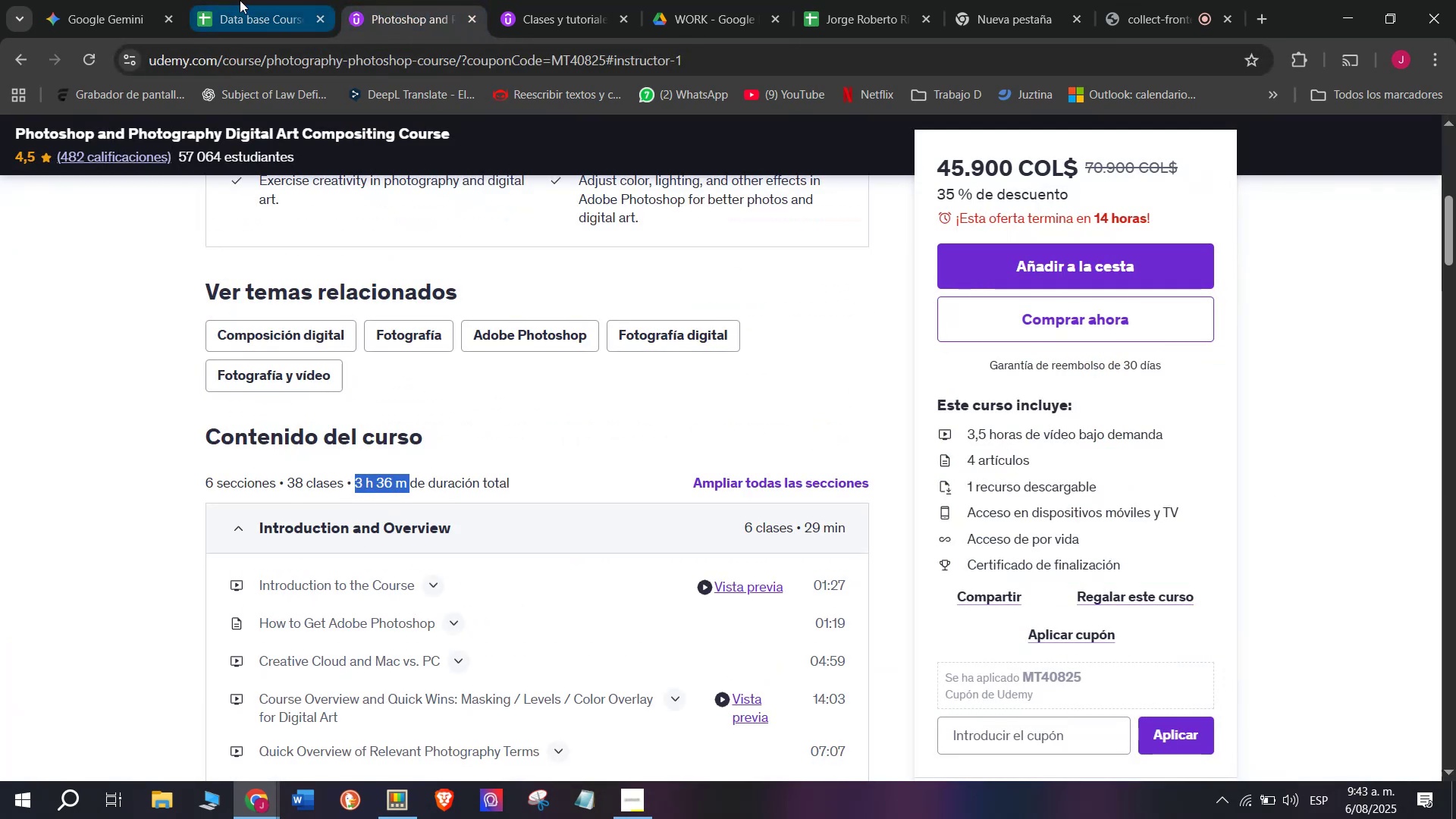 
key(Control+ControlLeft)
 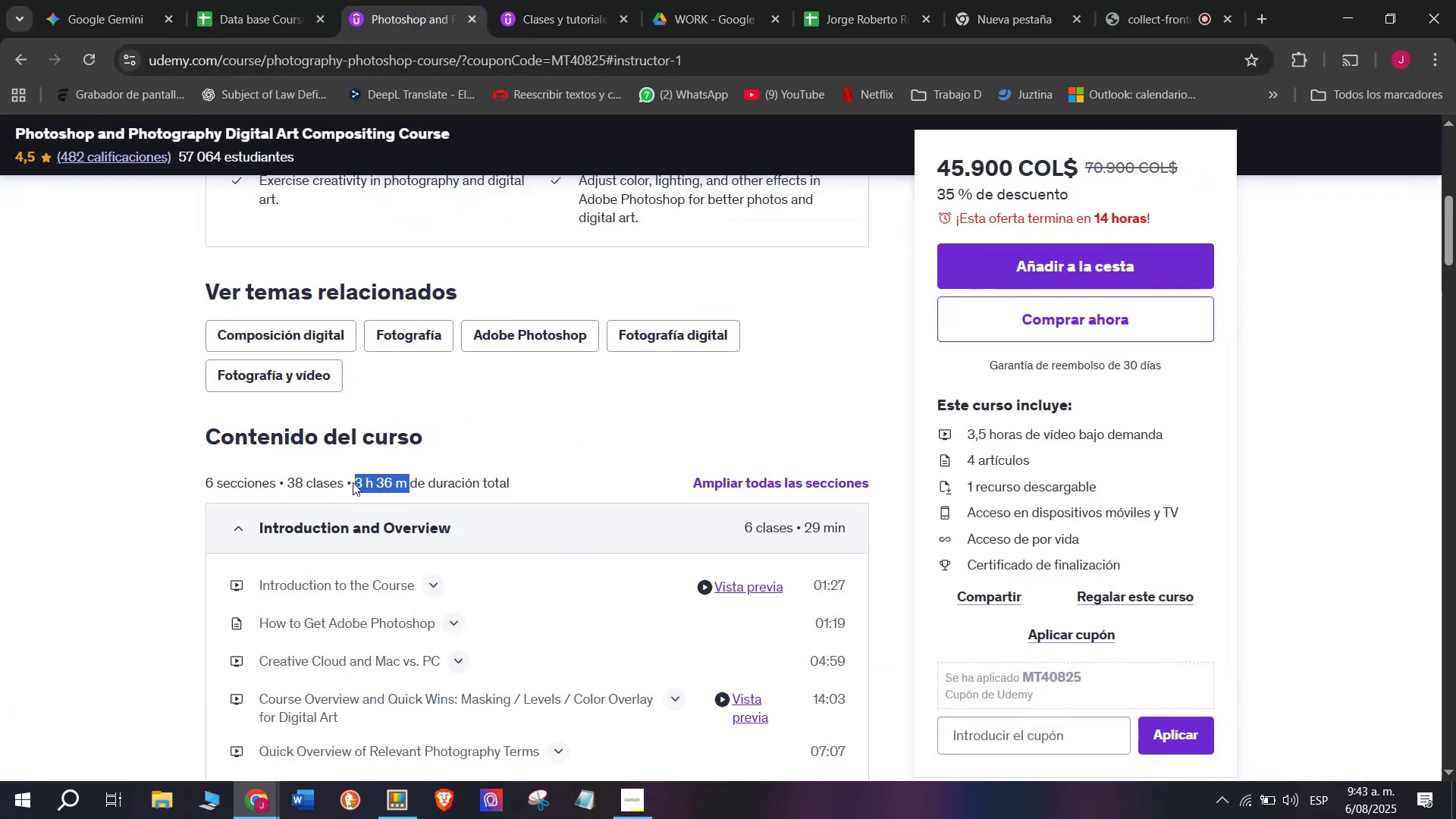 
key(Control+C)
 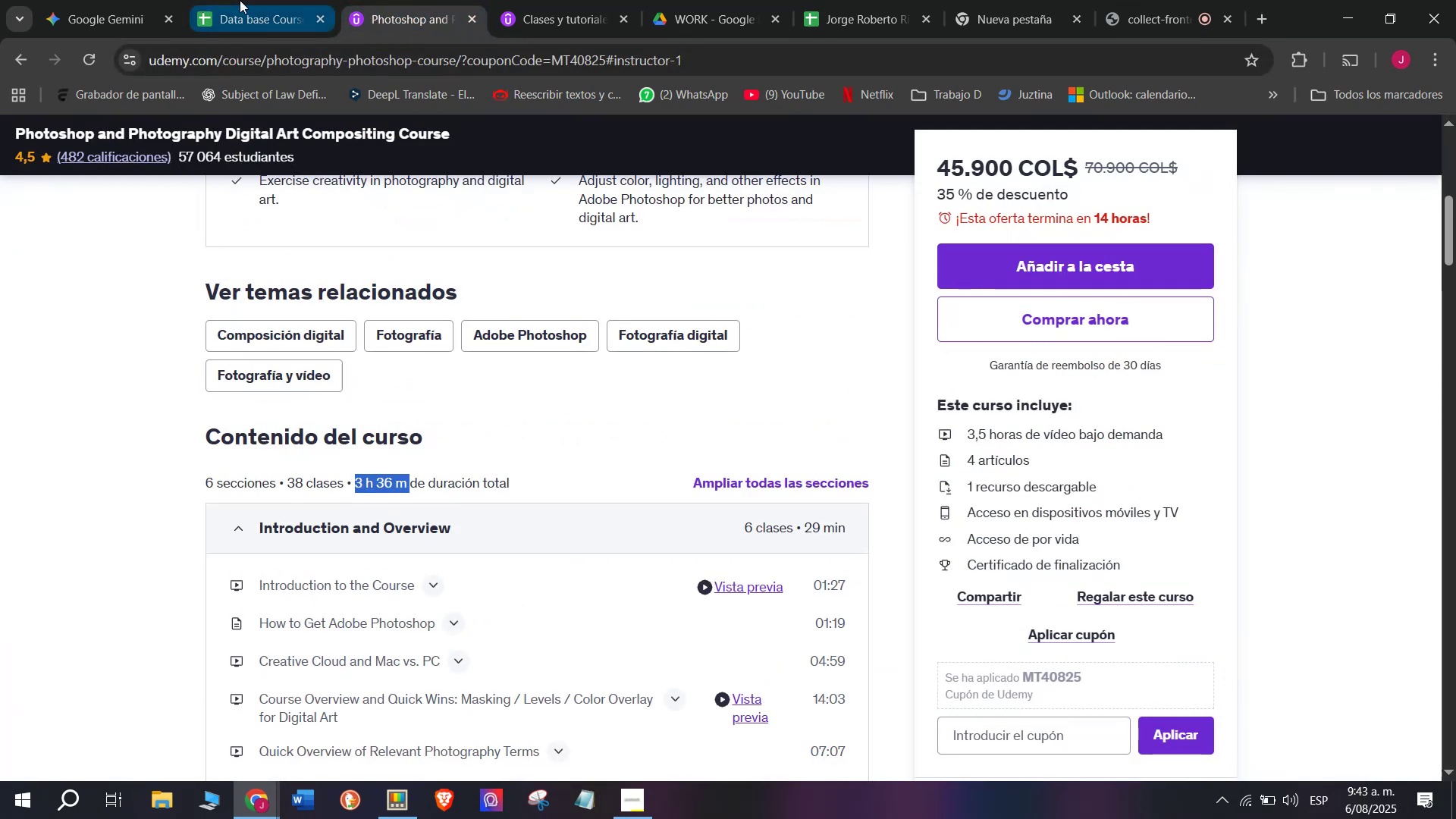 
left_click([240, 0])
 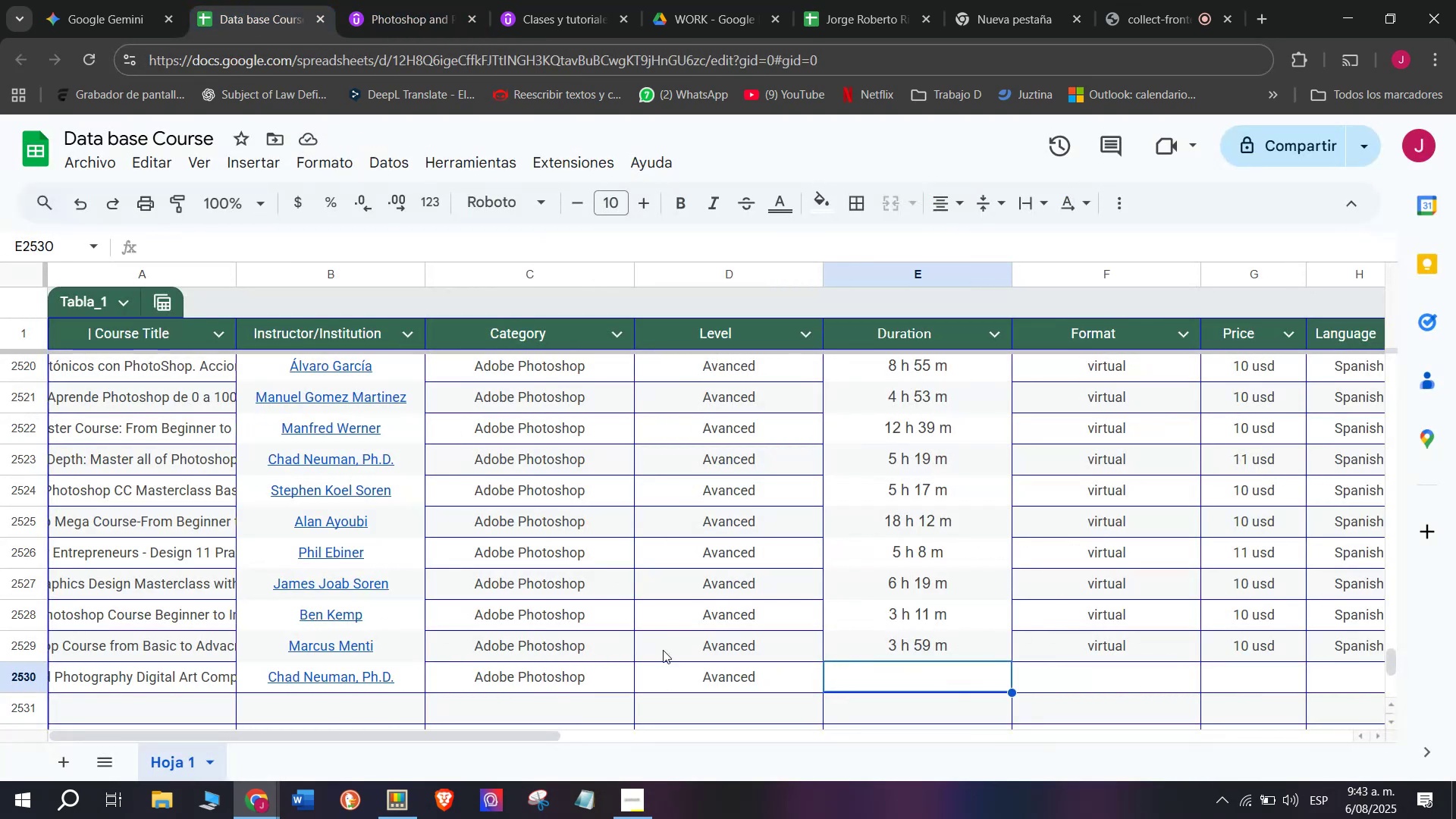 
key(Control+ControlLeft)
 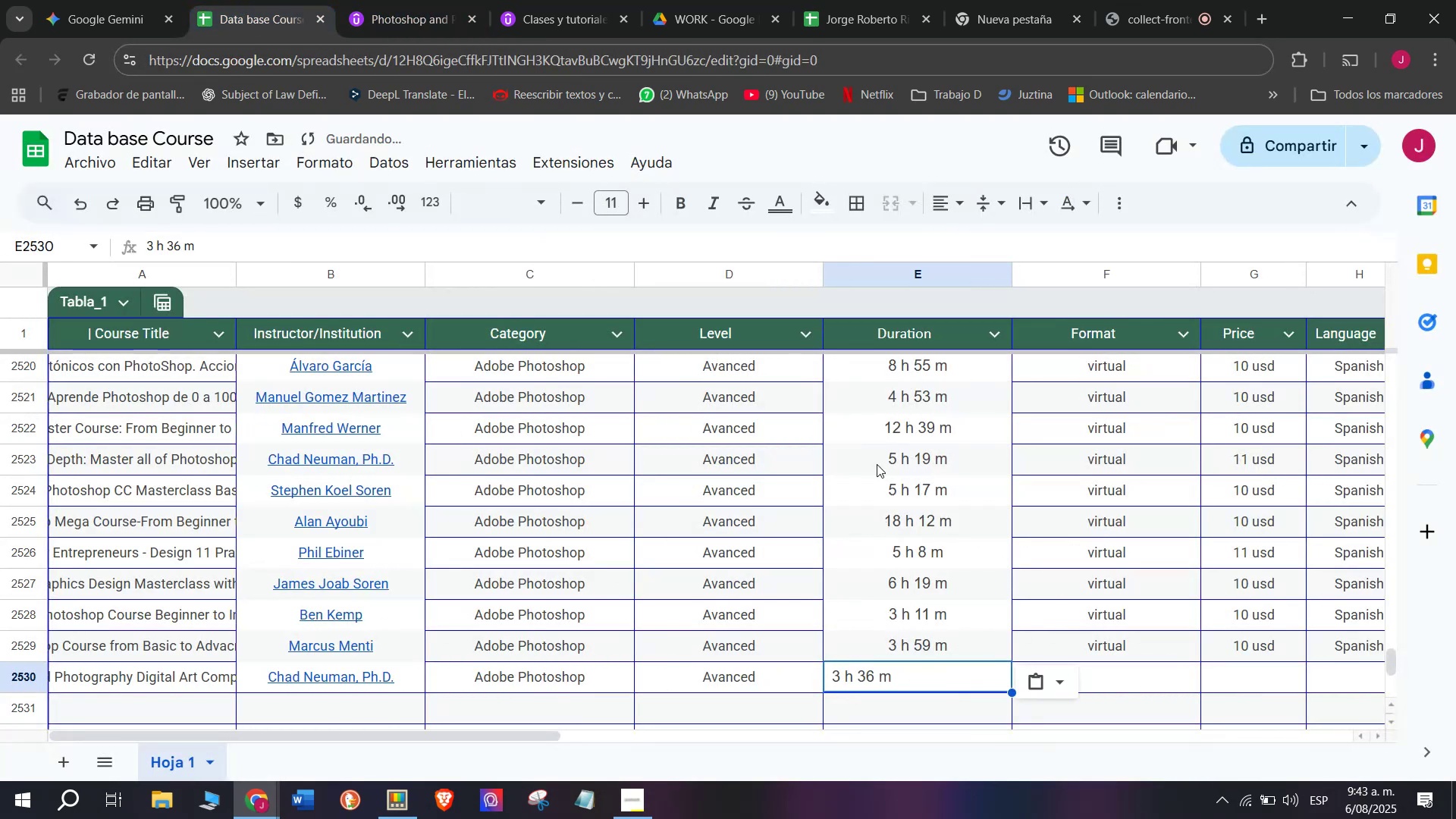 
key(Z)
 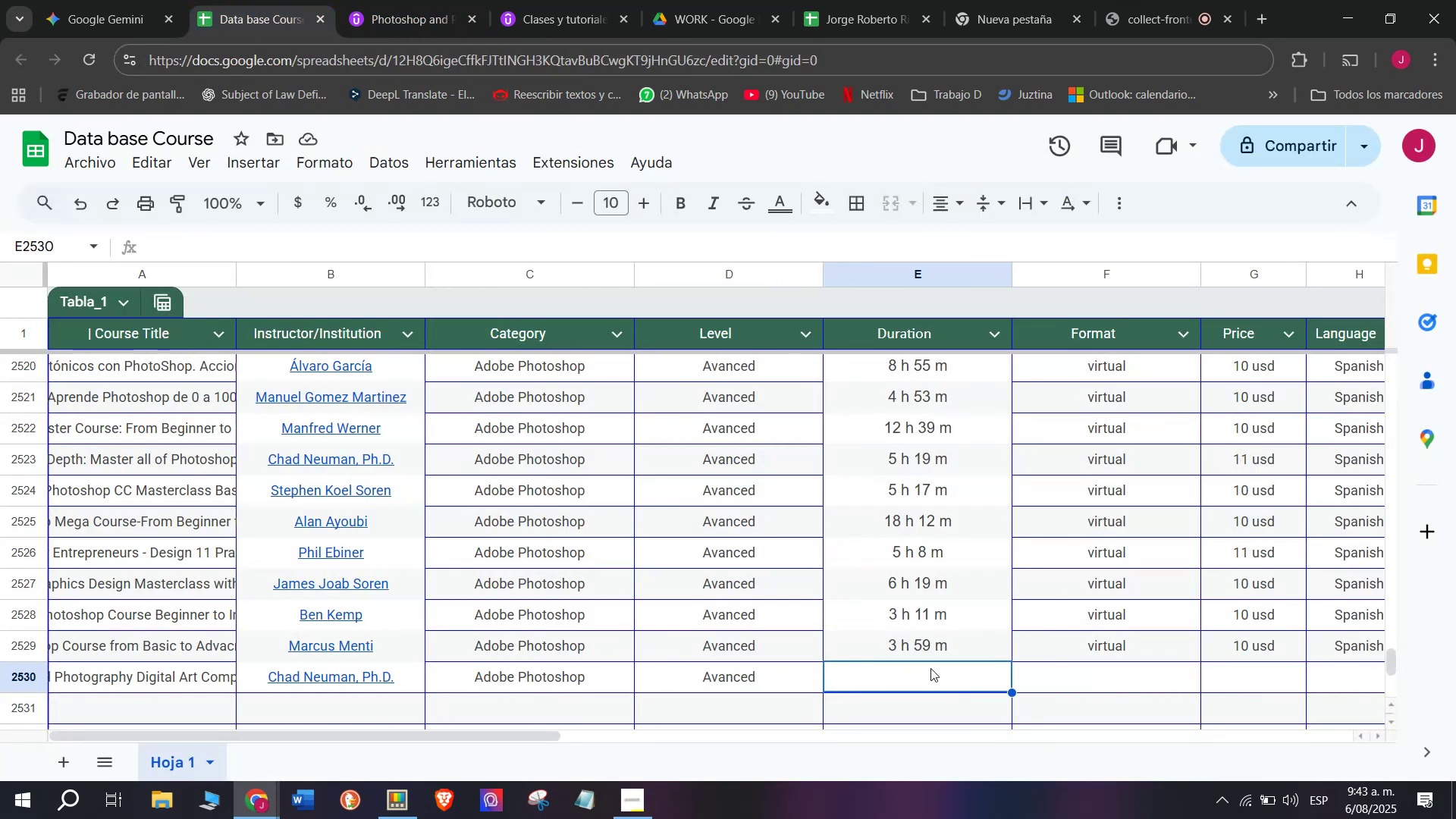 
key(Control+V)
 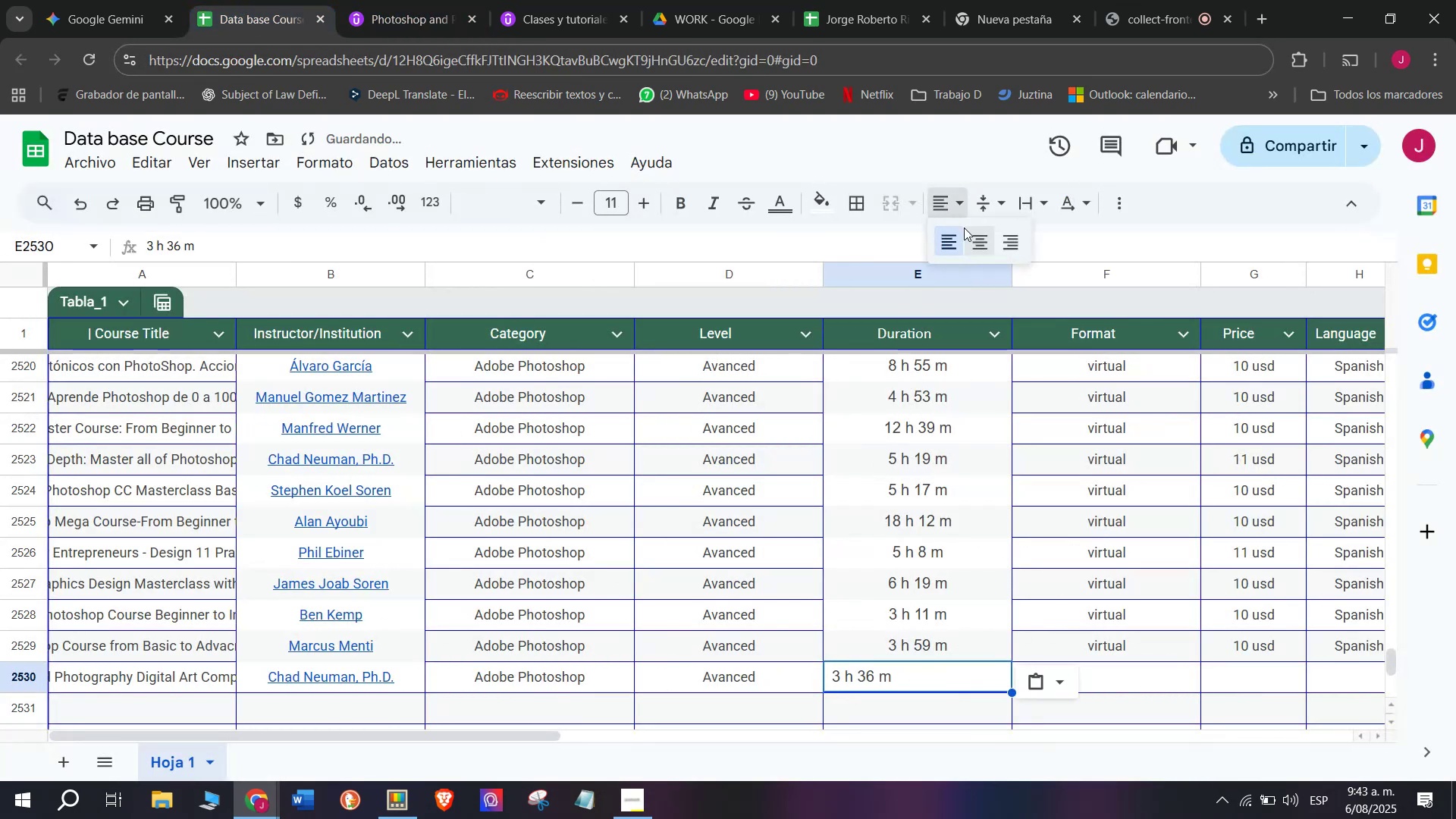 
left_click([979, 242])
 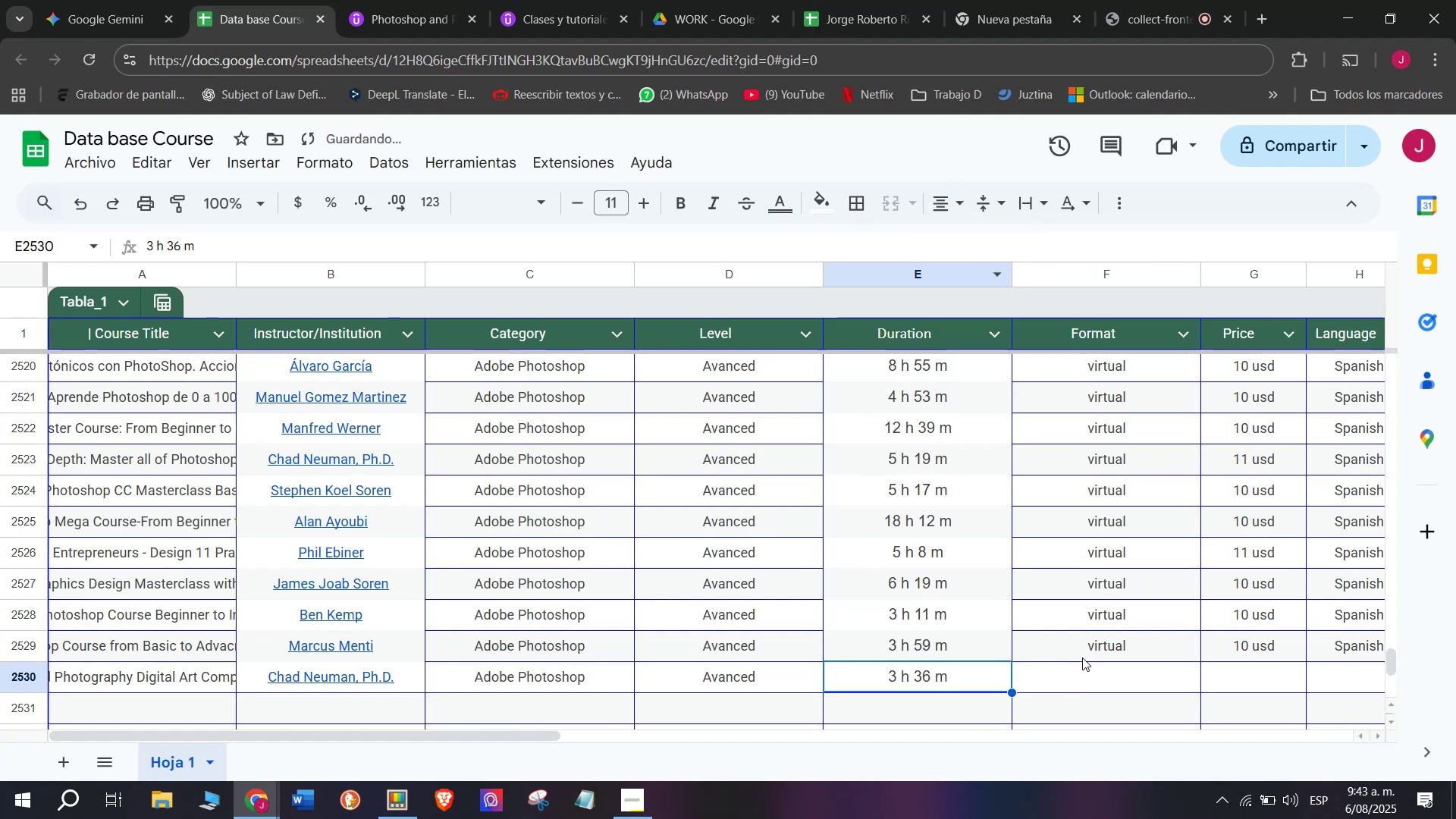 
key(Control+ControlLeft)
 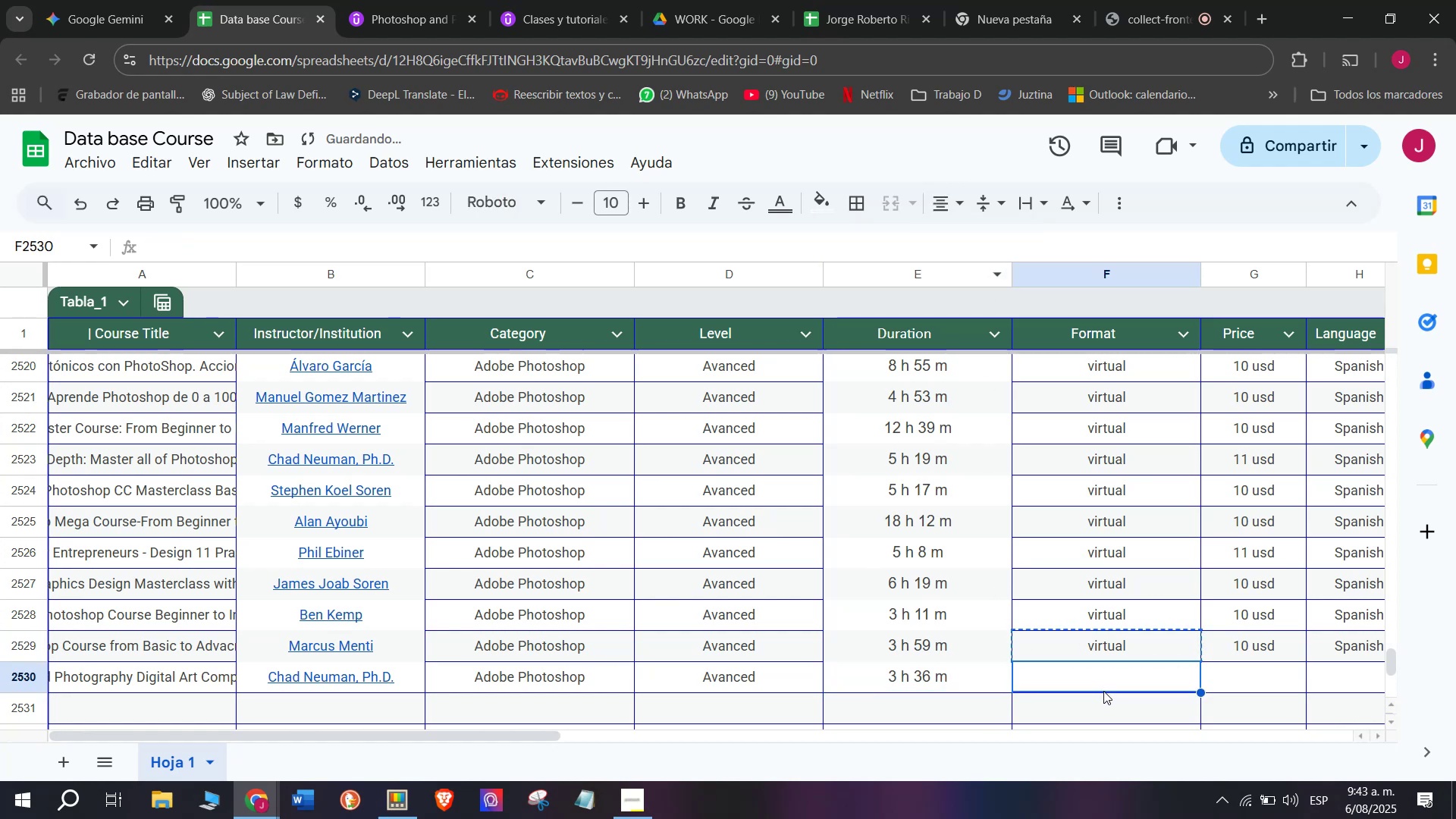 
key(Break)
 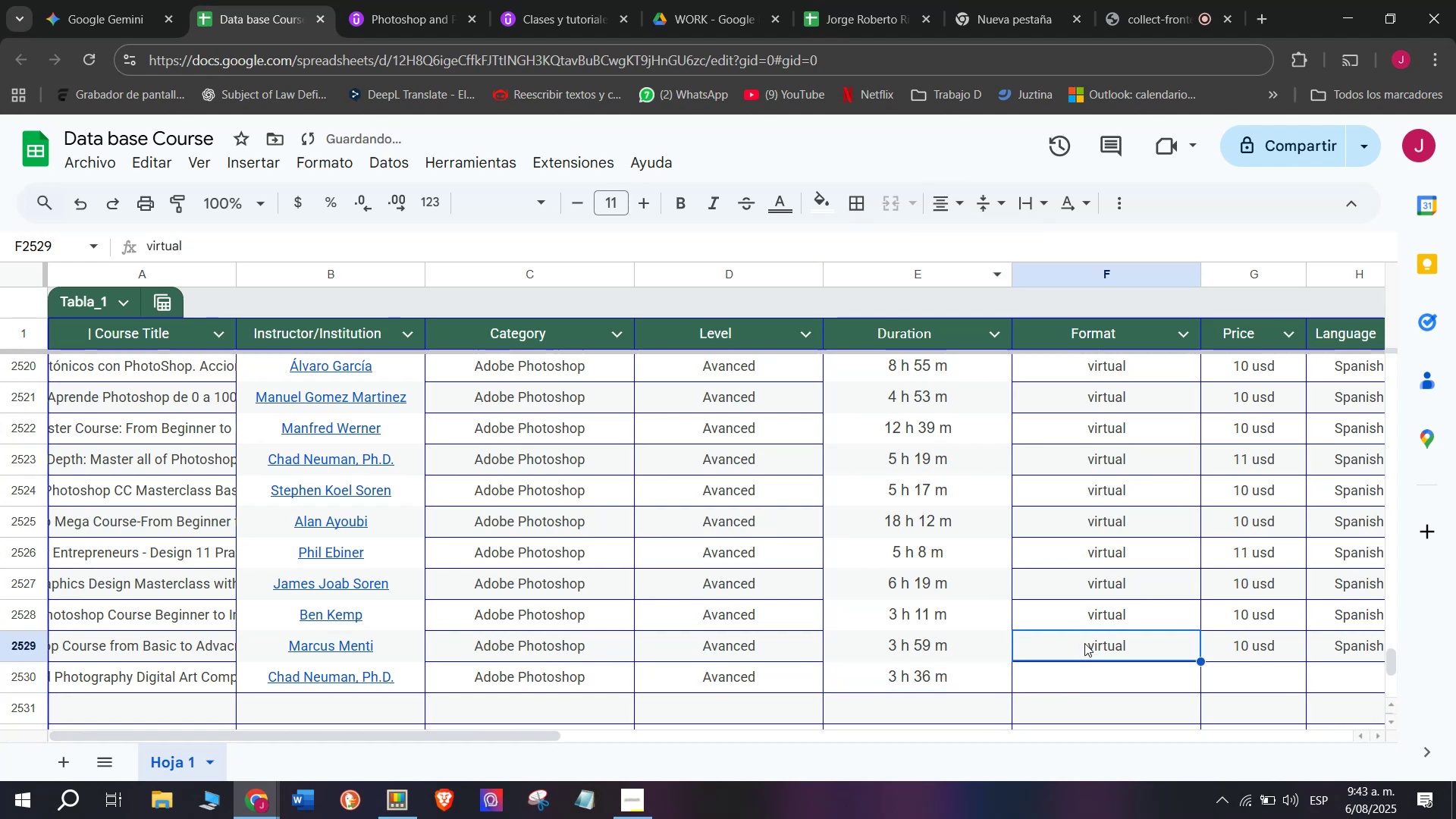 
key(Control+C)
 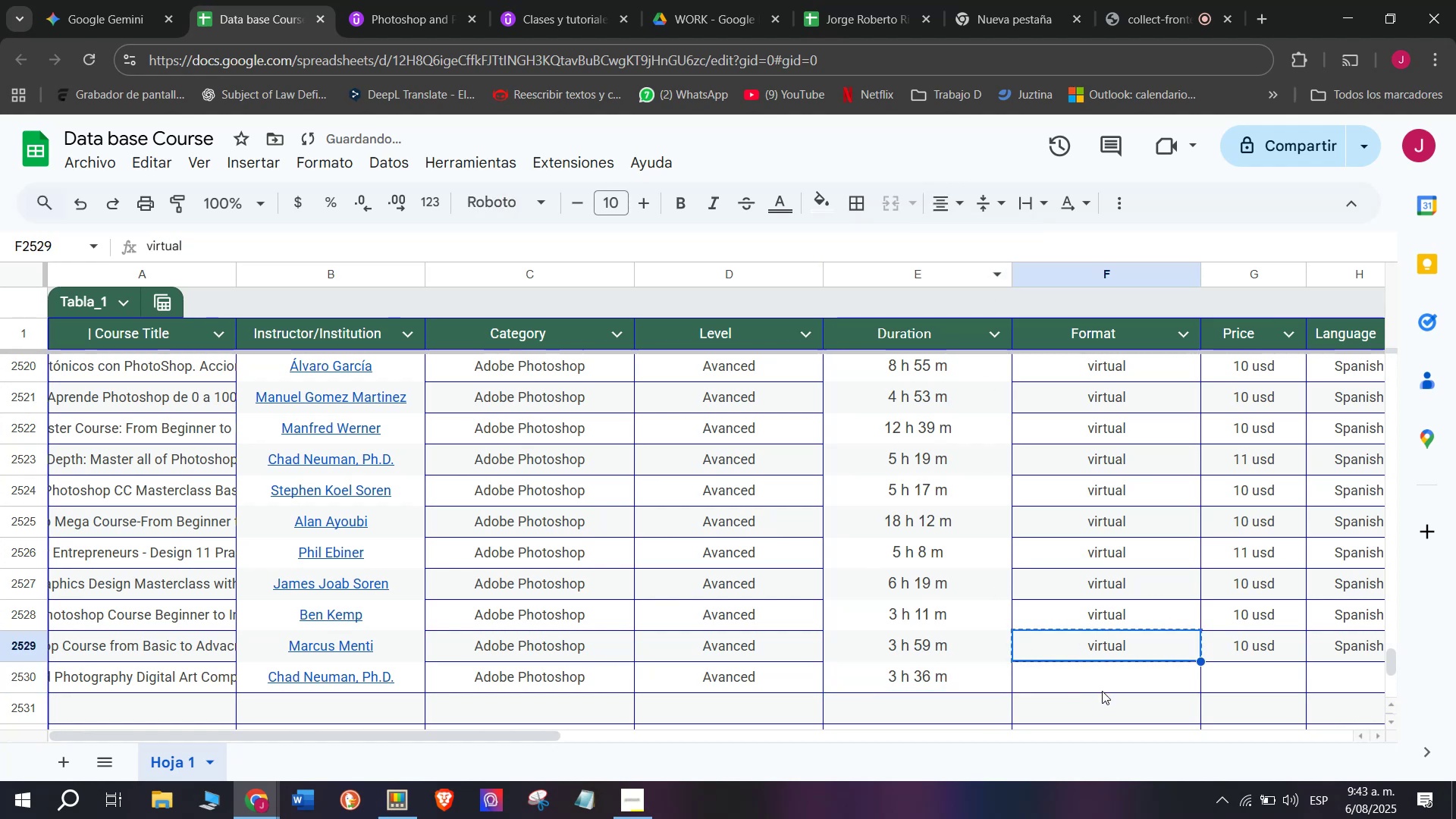 
double_click([1103, 691])
 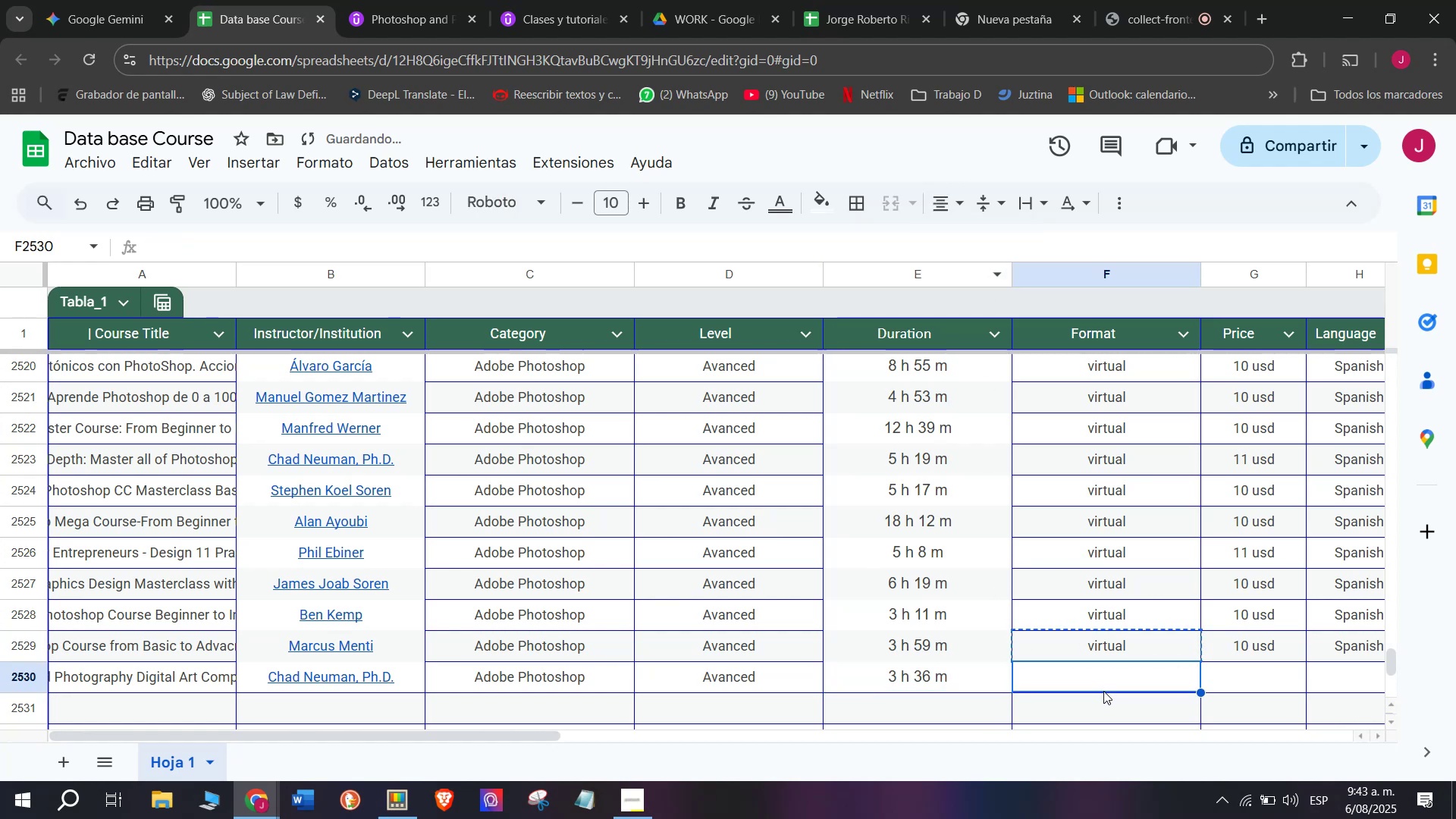 
key(Z)
 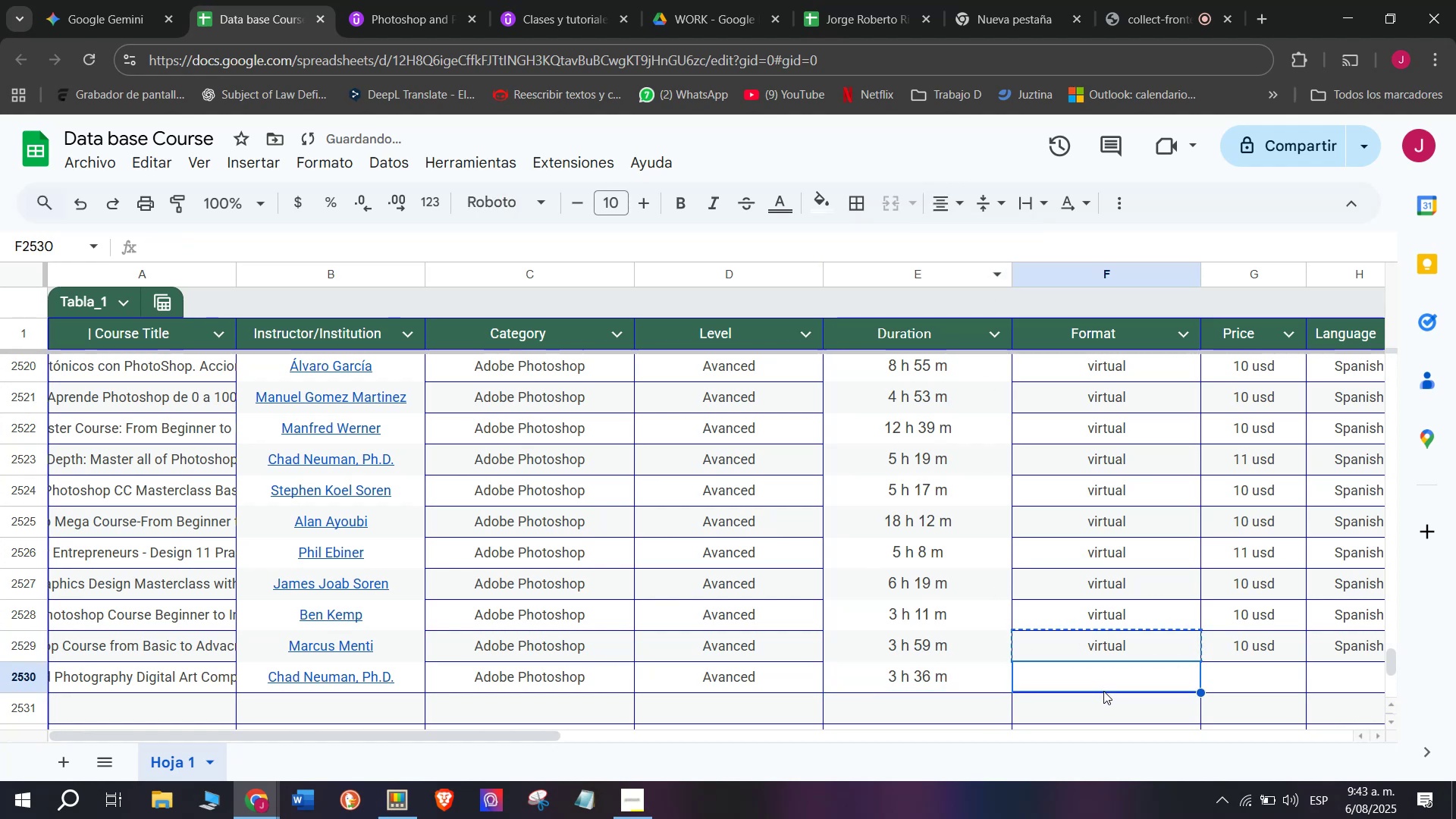 
key(Control+ControlLeft)
 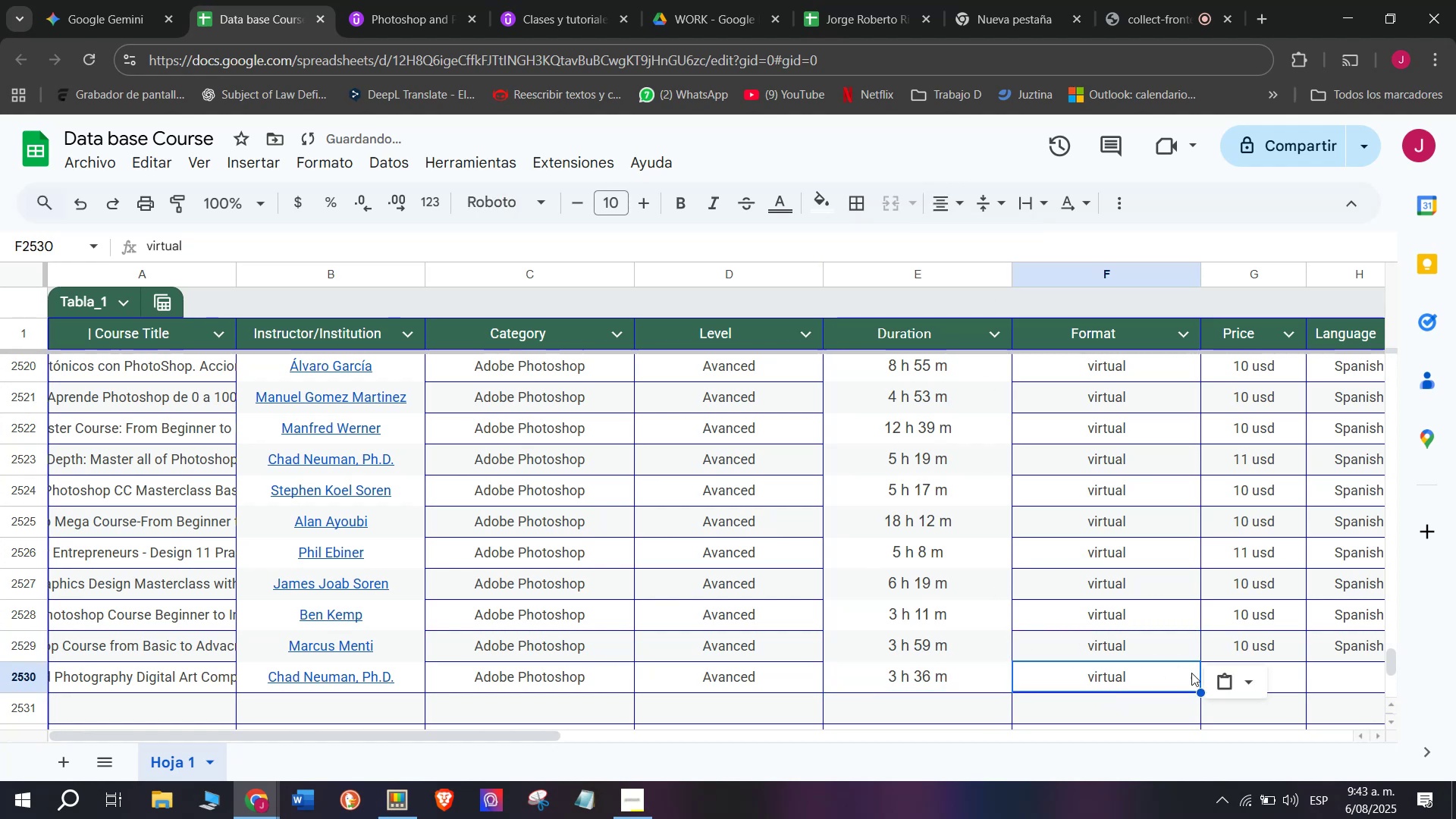 
key(Control+V)
 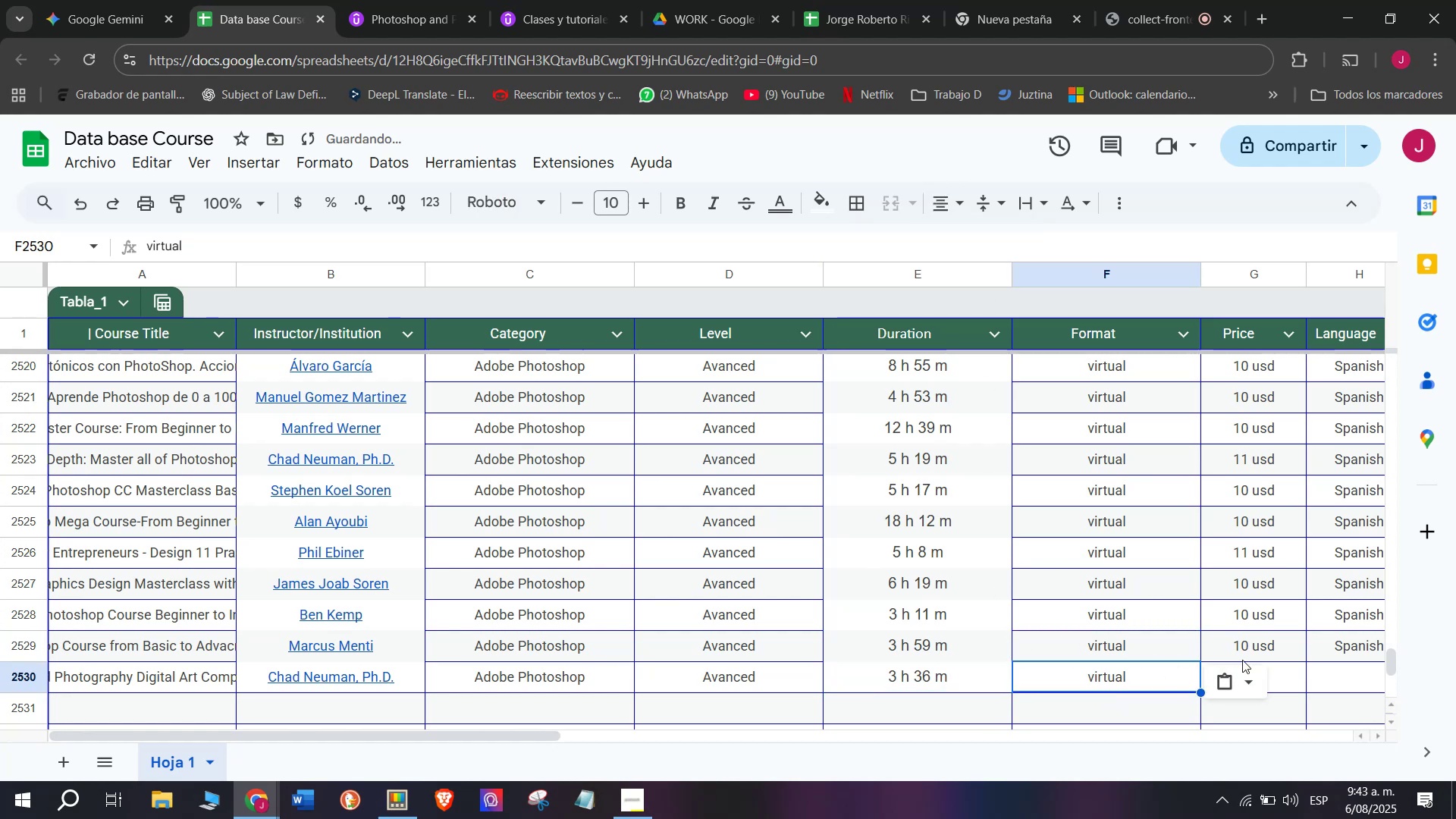 
left_click([1272, 640])
 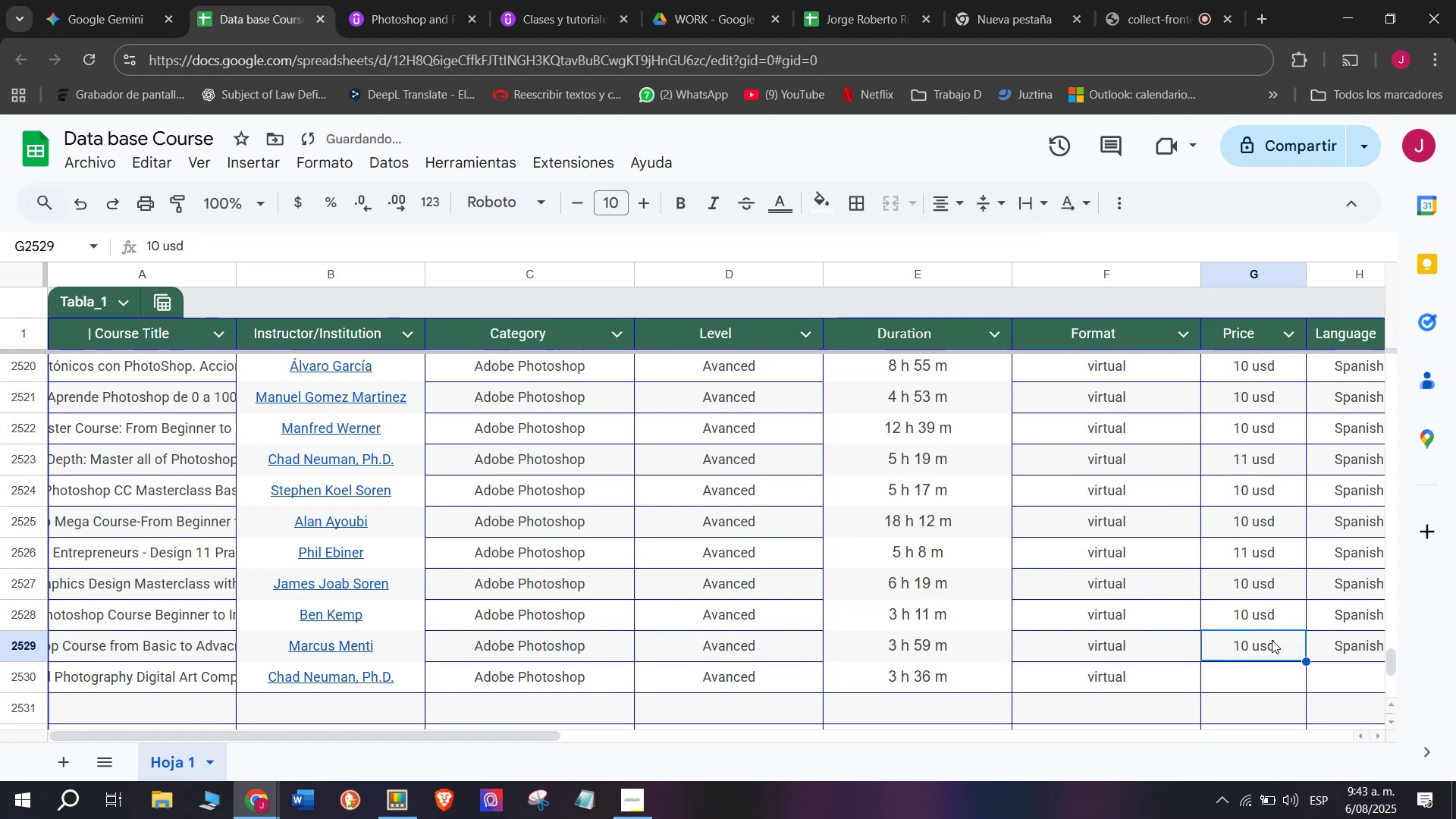 
key(Break)
 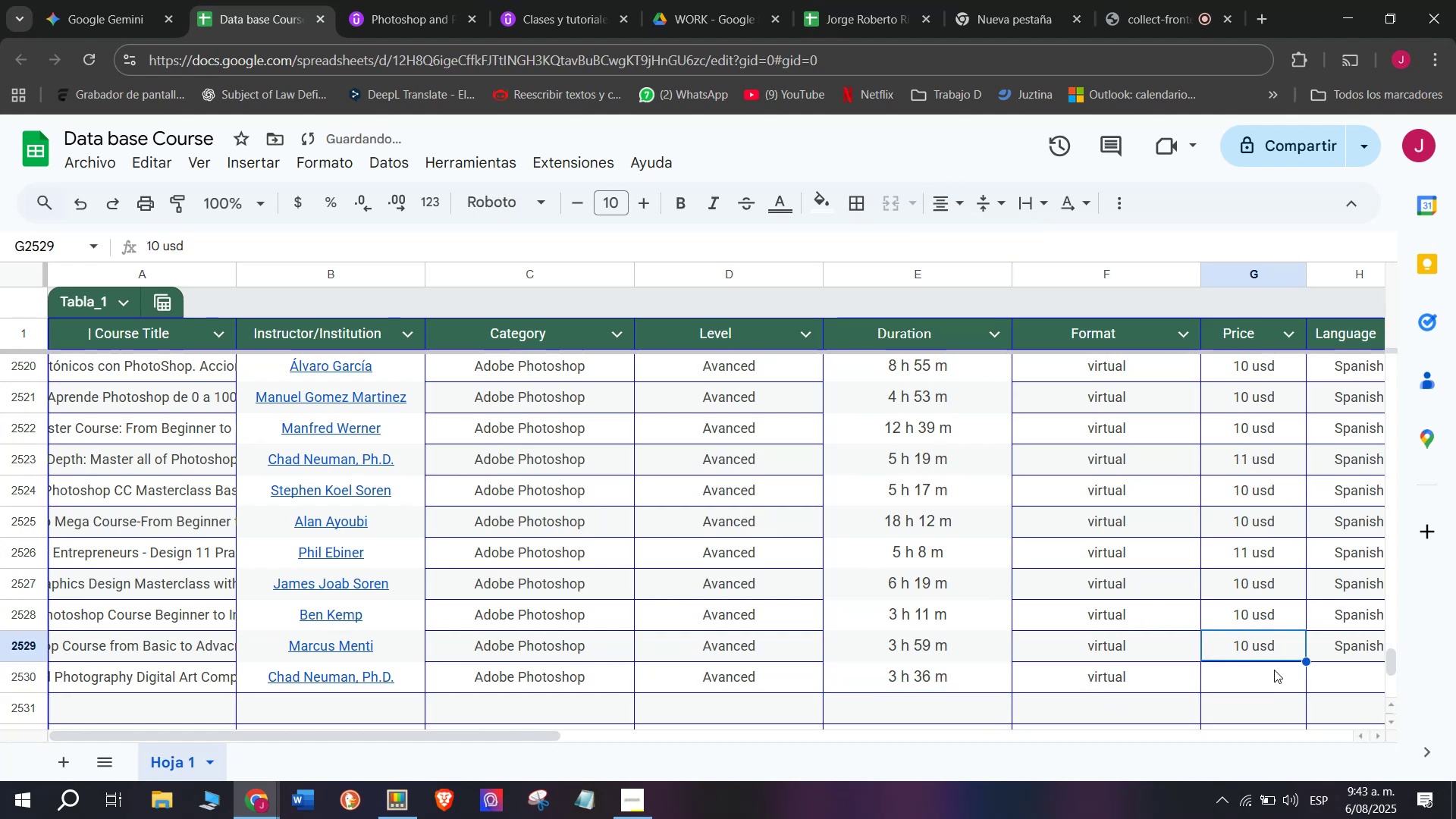 
key(Control+ControlLeft)
 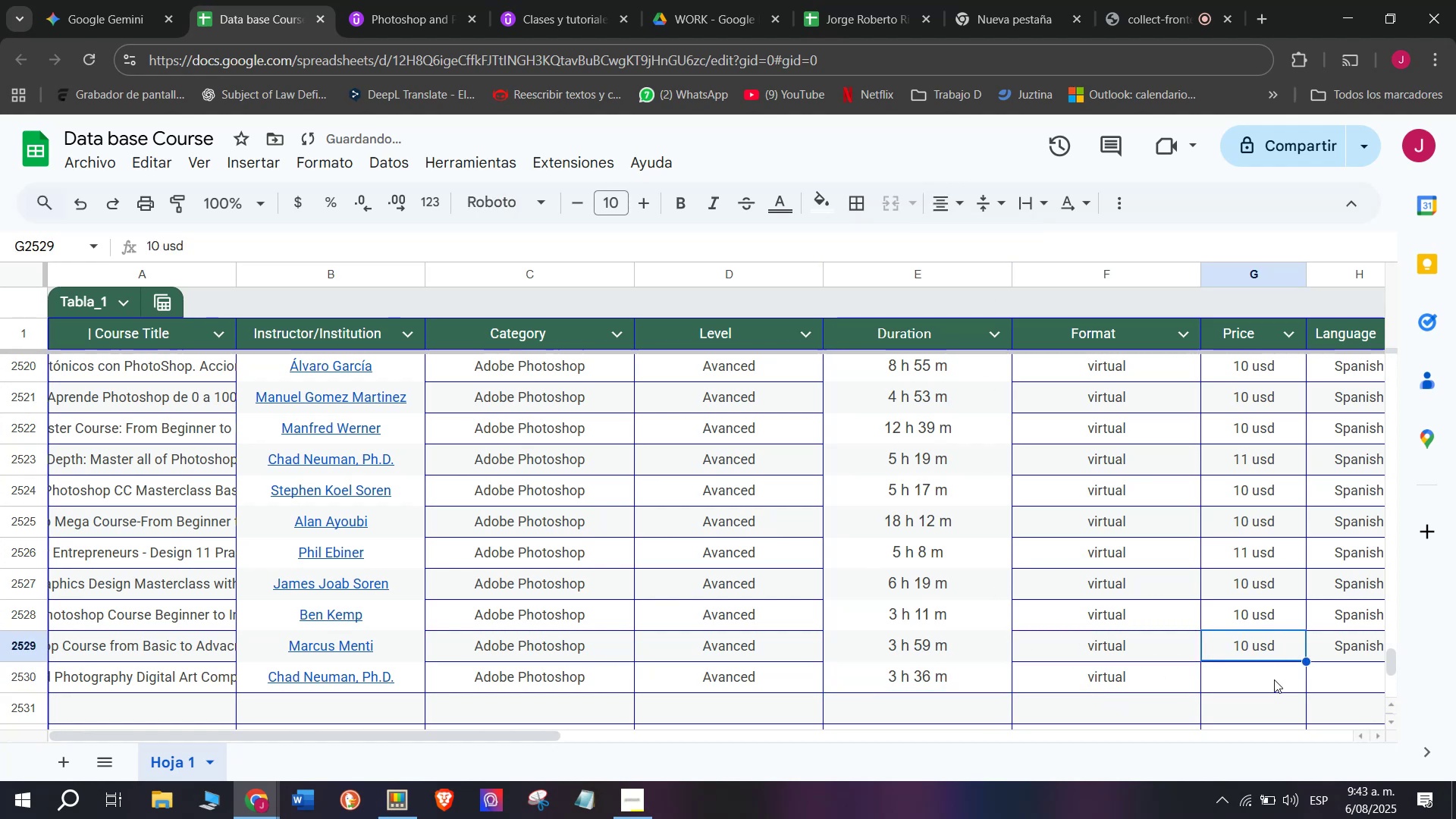 
key(Control+C)
 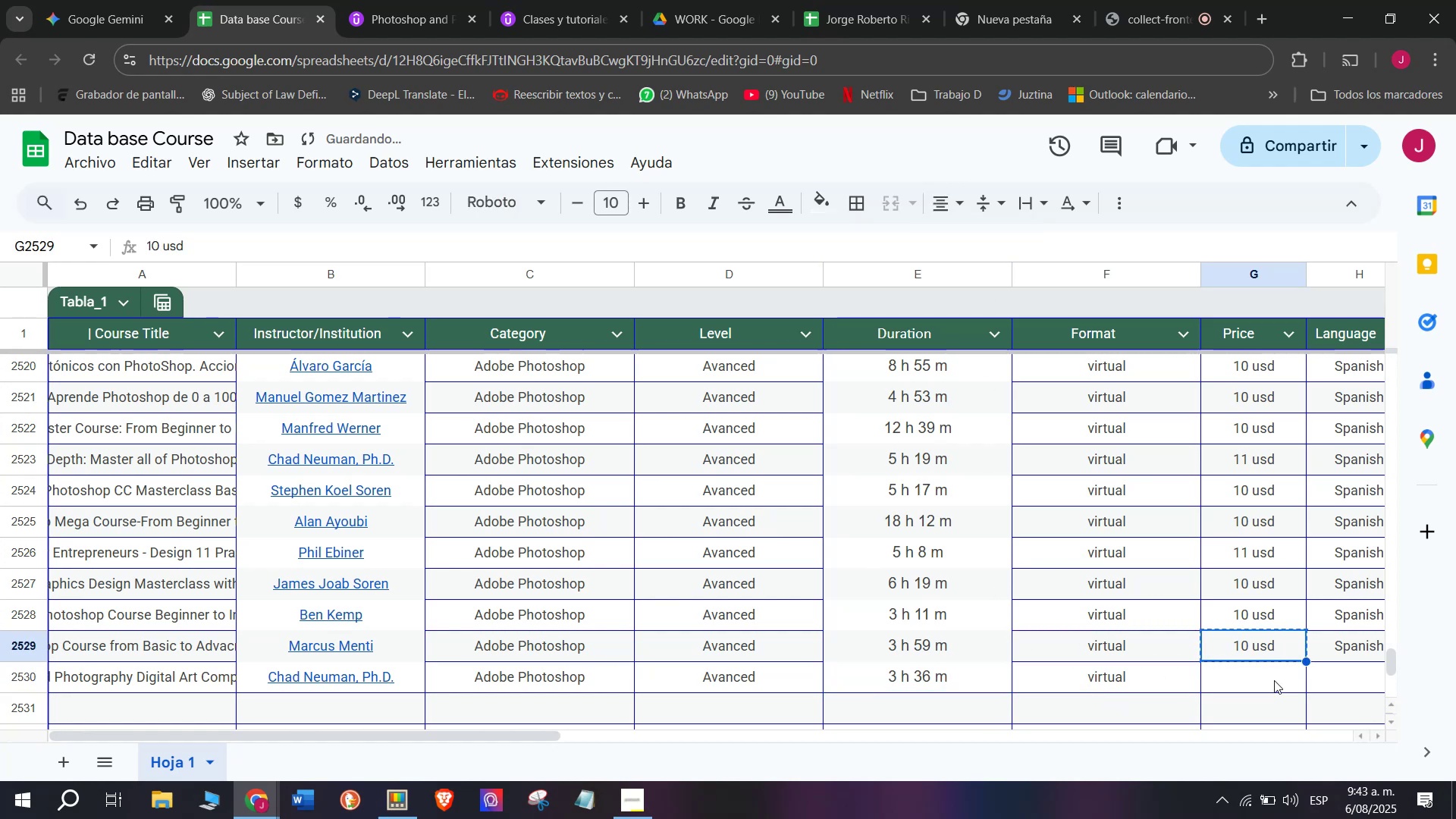 
key(Z)
 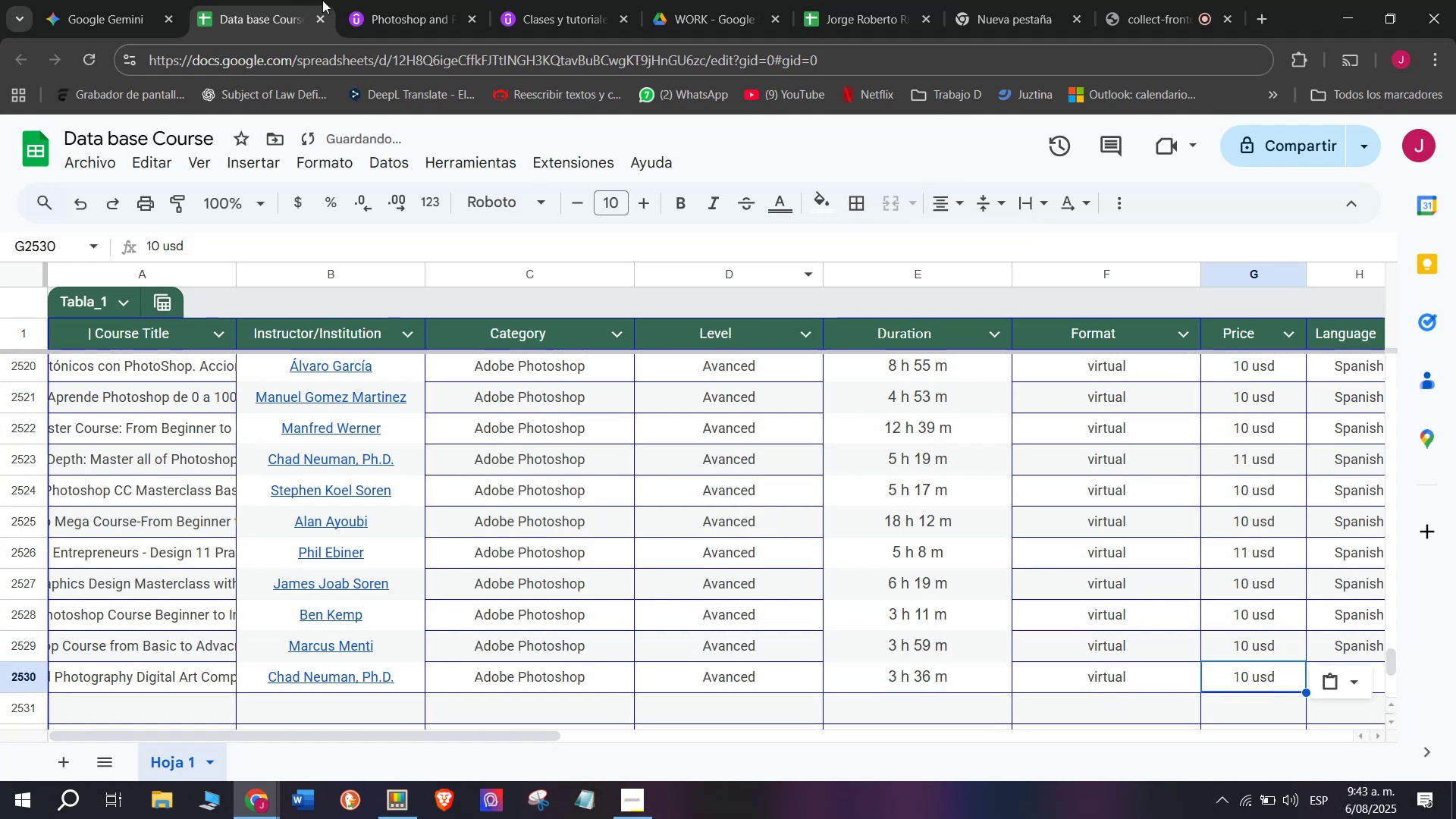 
key(Control+ControlLeft)
 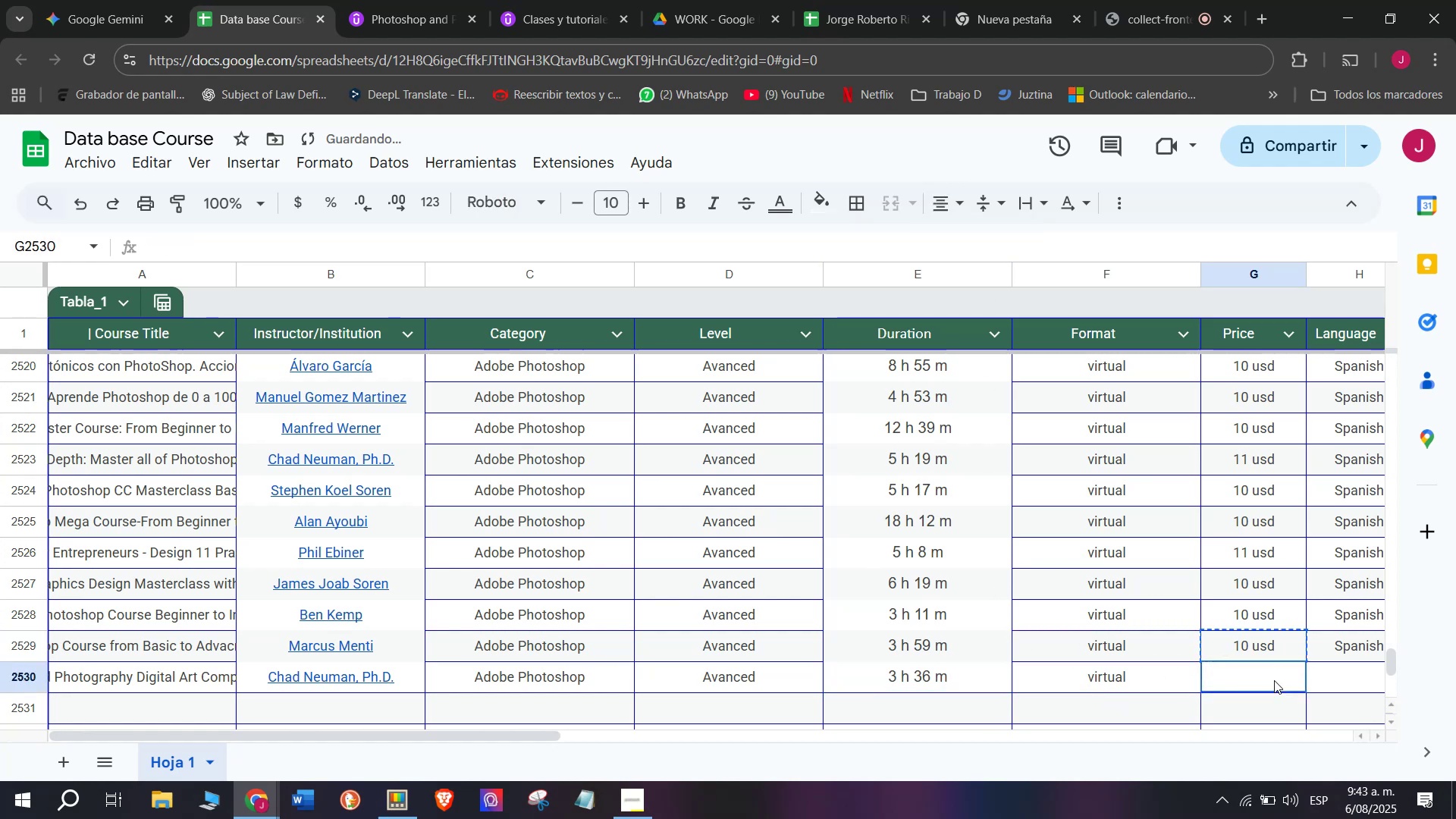 
key(Control+V)
 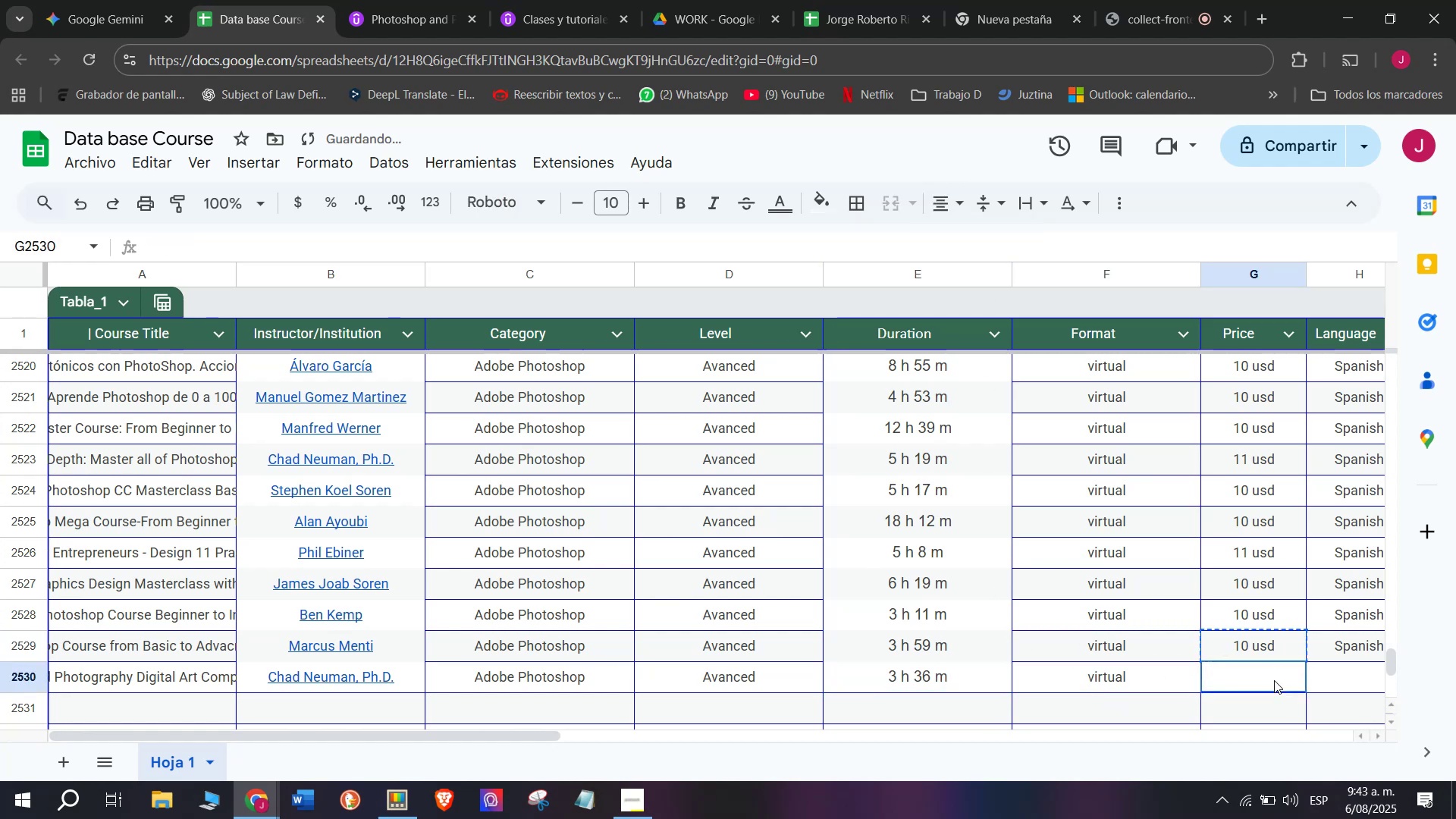 
double_click([1274, 680])
 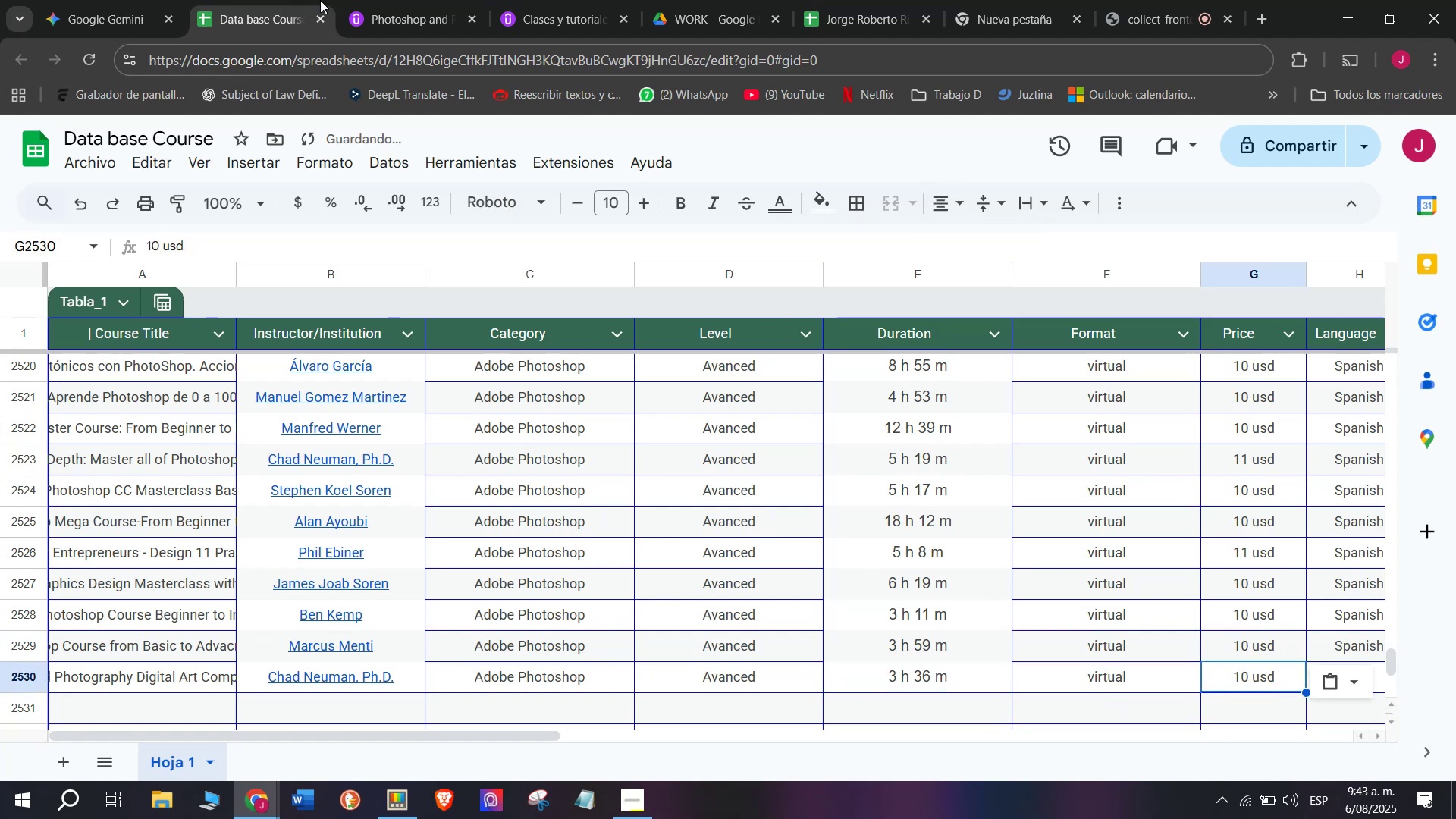 
left_click([376, 0])
 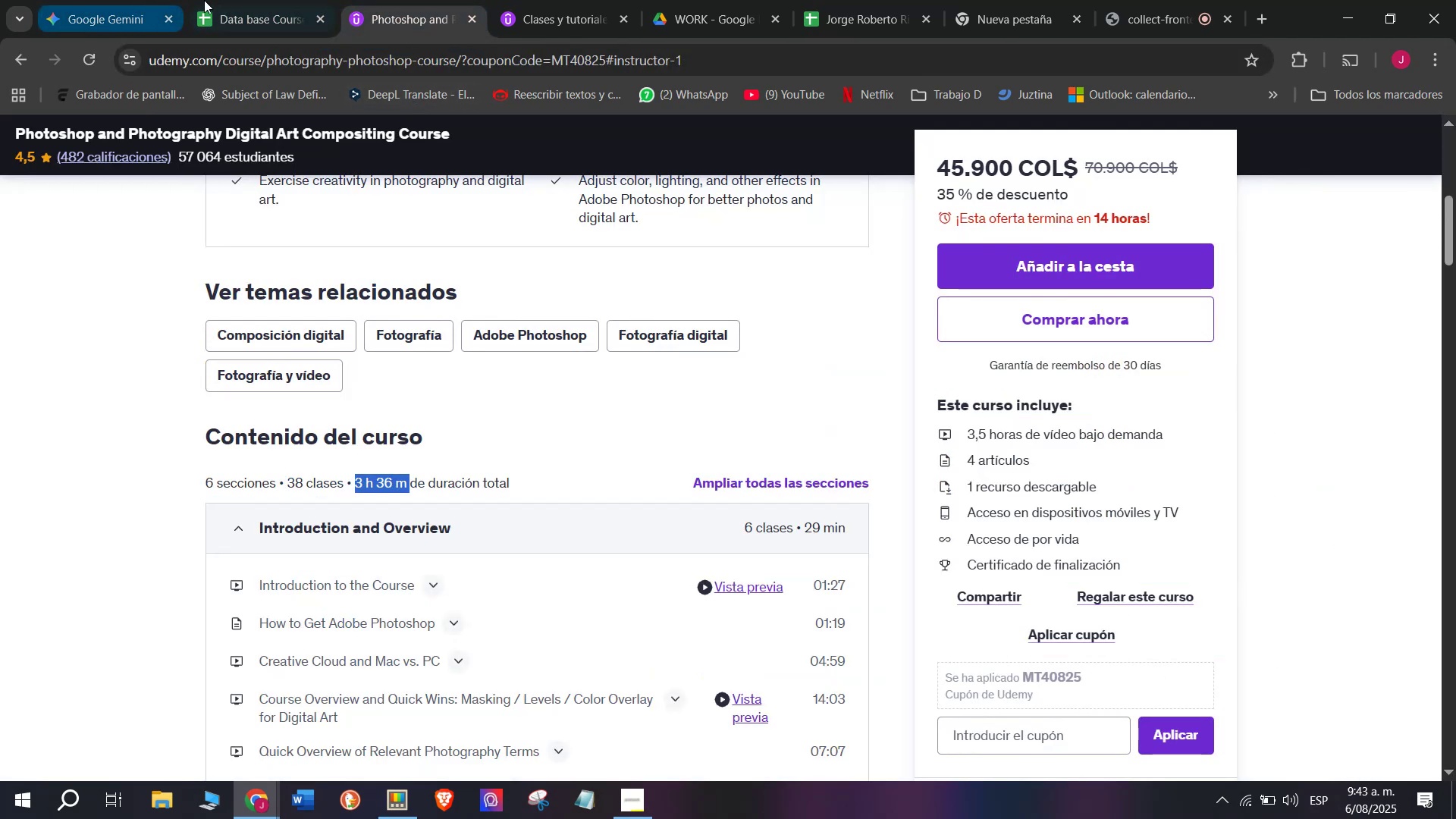 
left_click([224, 0])
 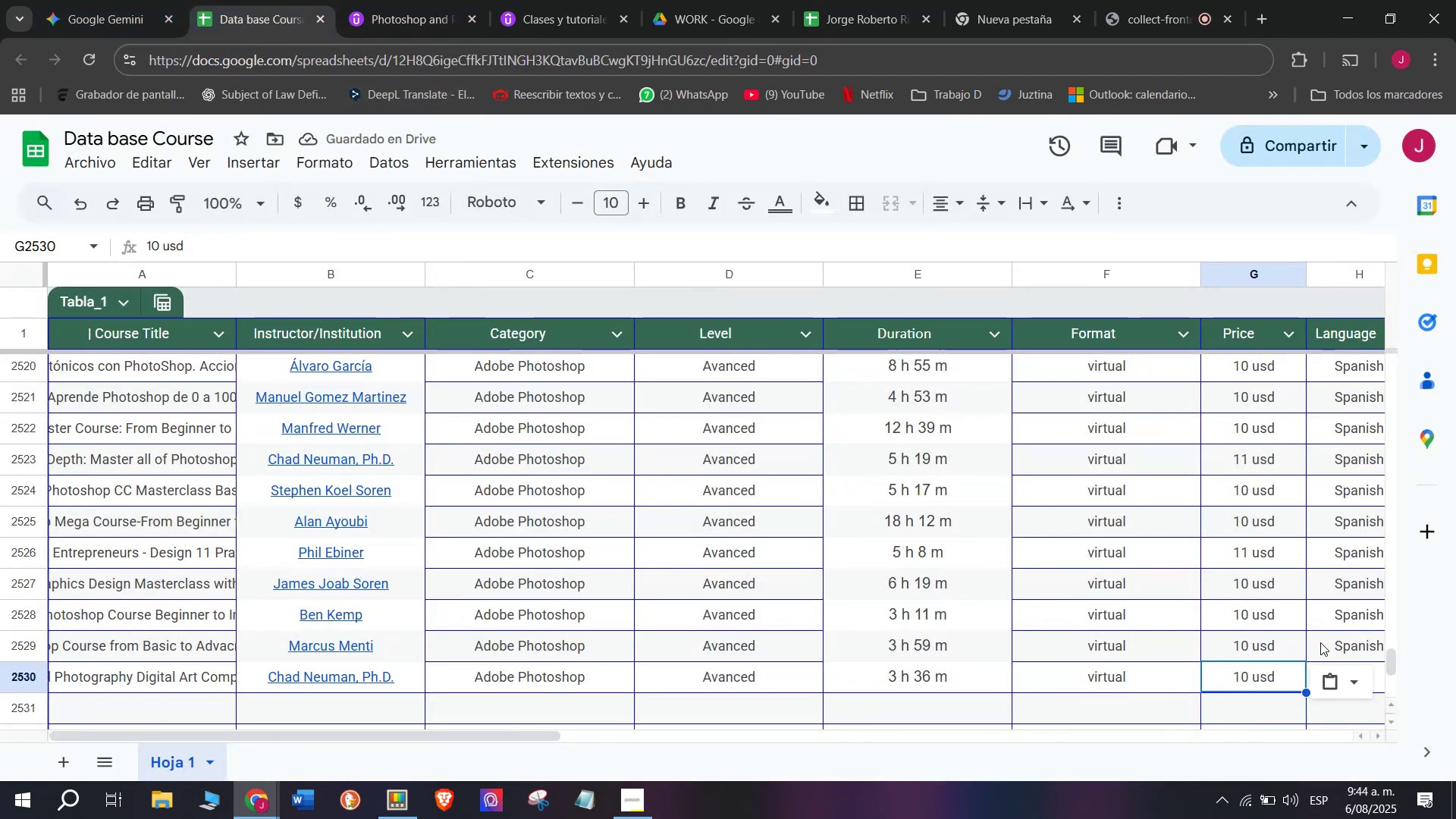 
left_click([1362, 648])
 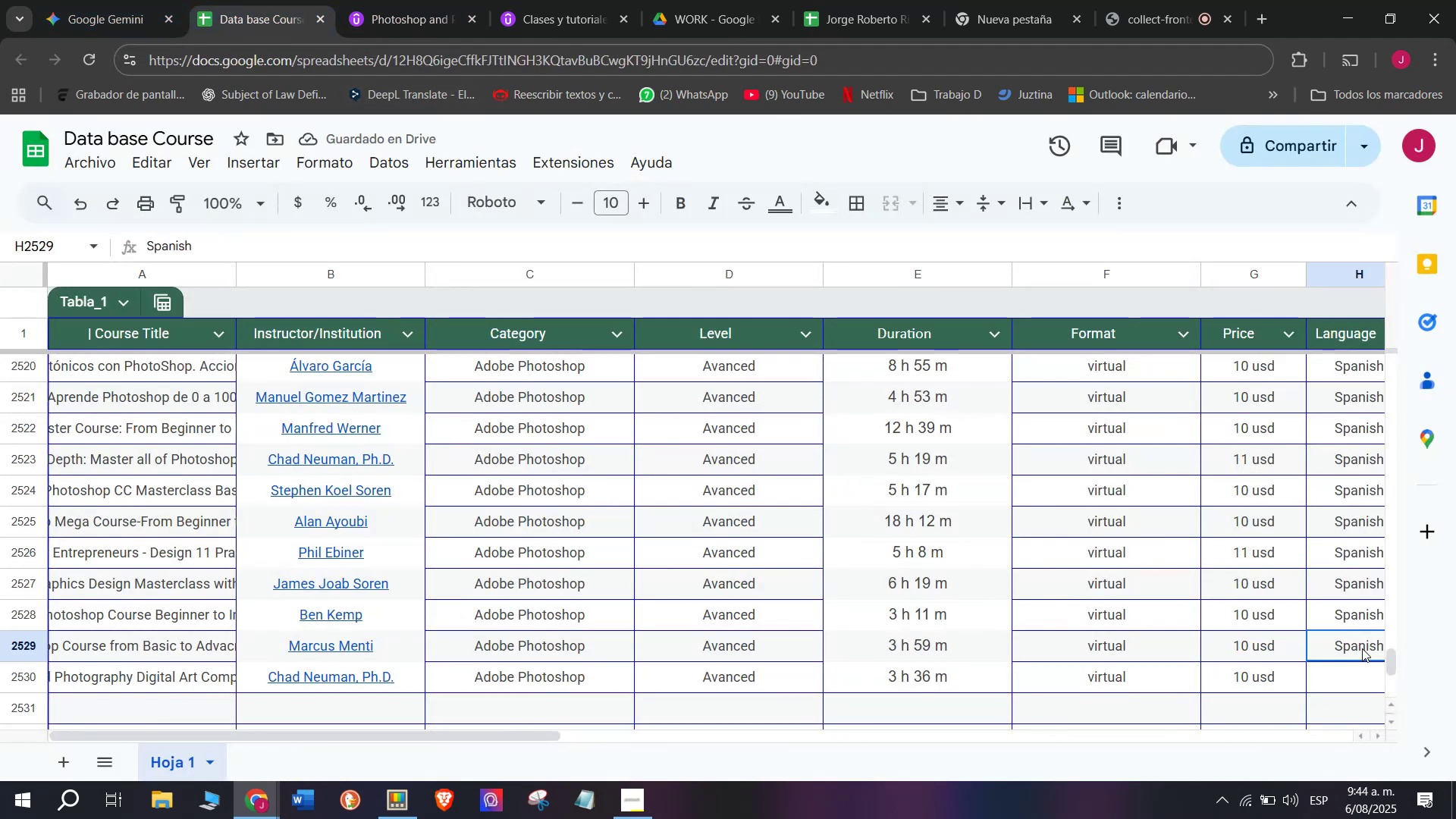 
key(Control+ControlLeft)
 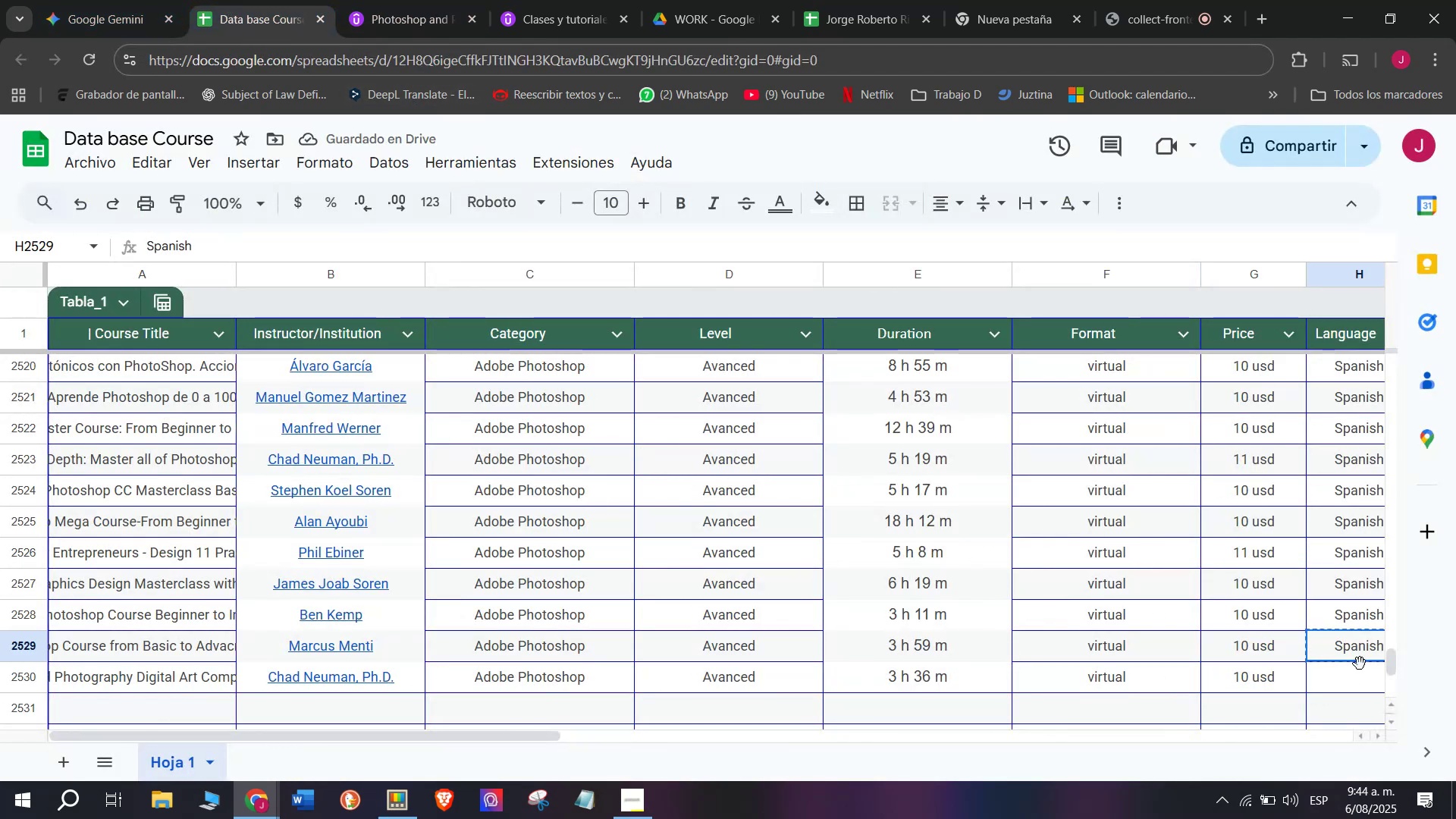 
key(Break)
 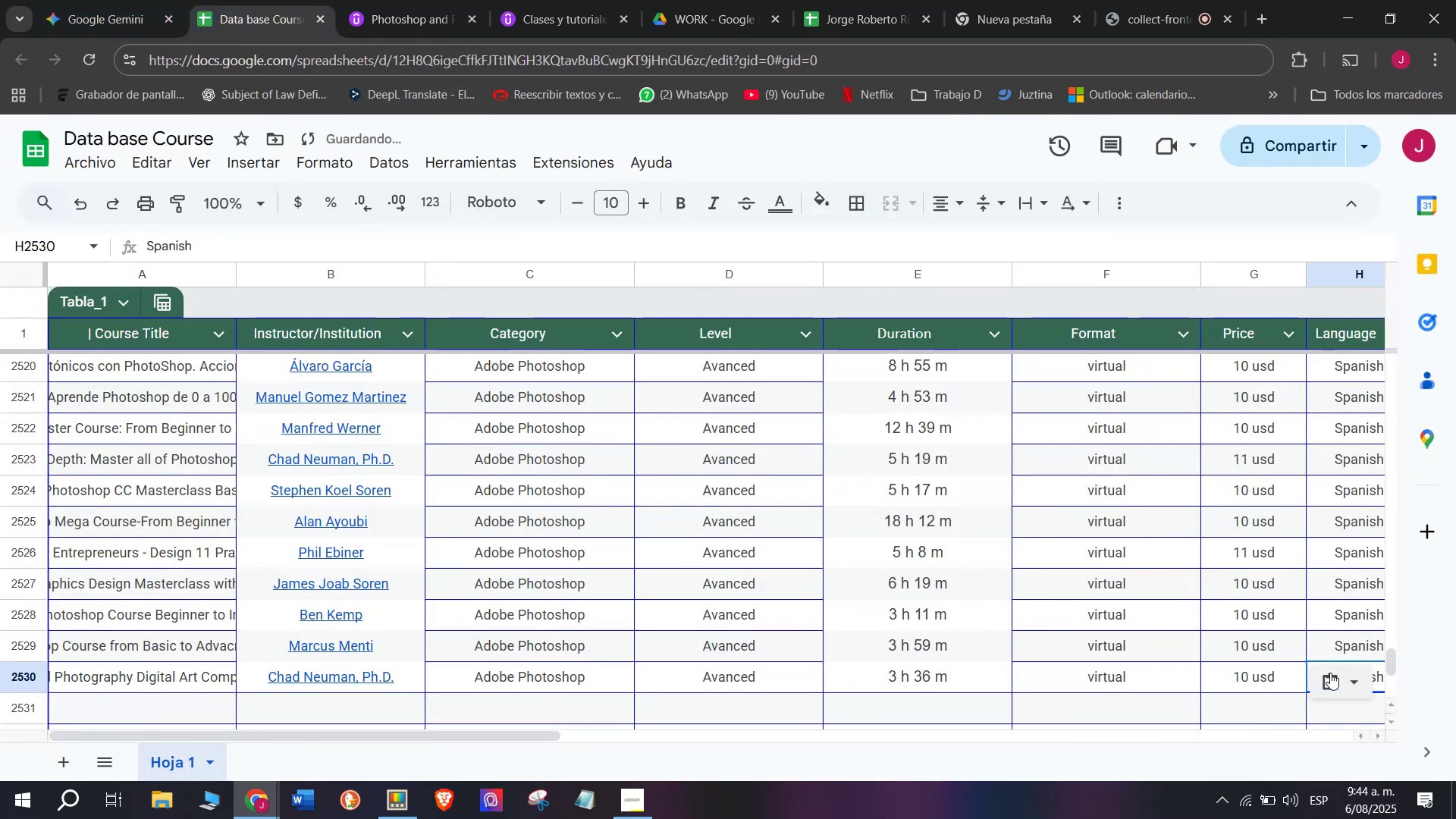 
key(Control+C)
 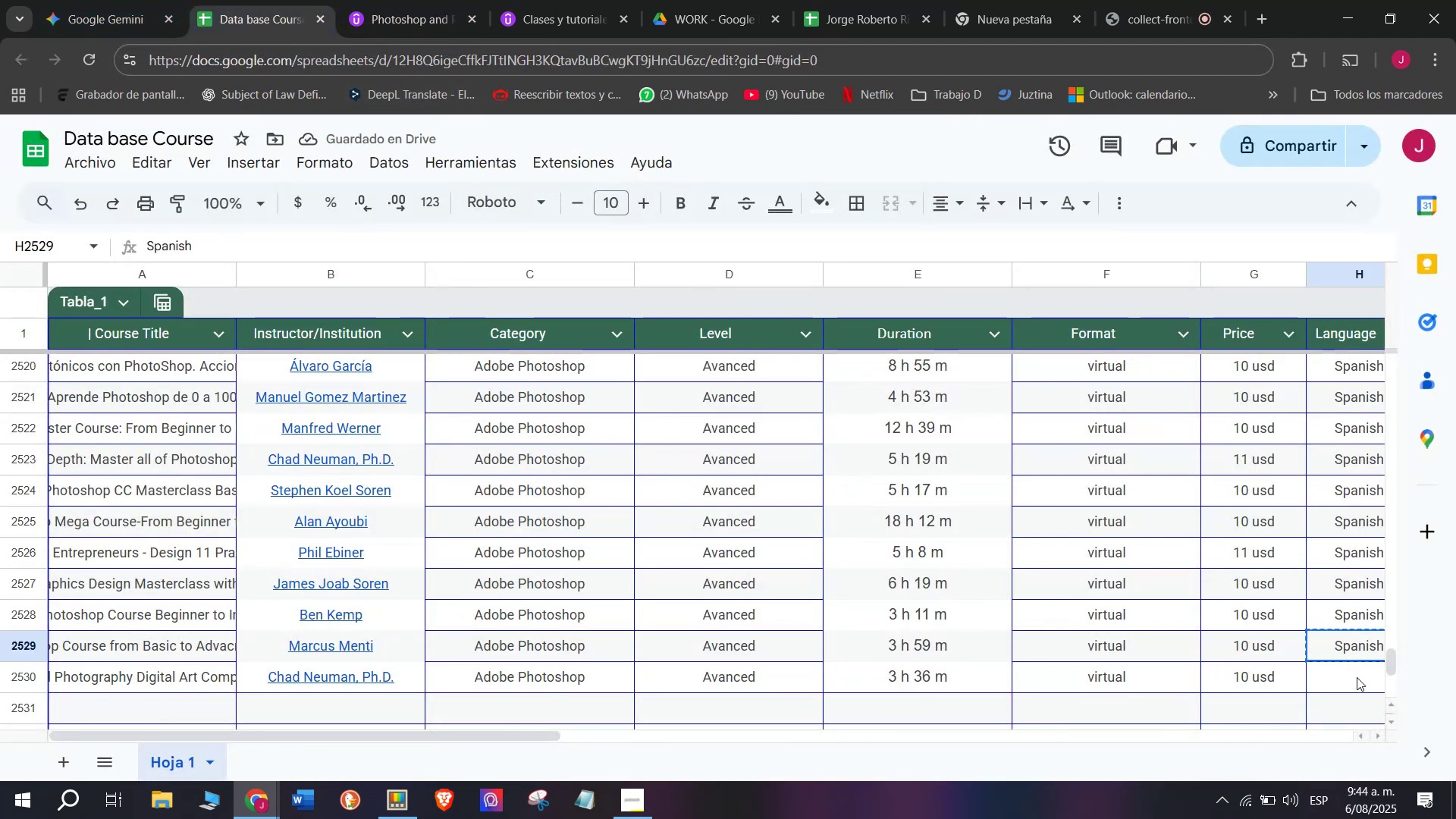 
key(Control+ControlLeft)
 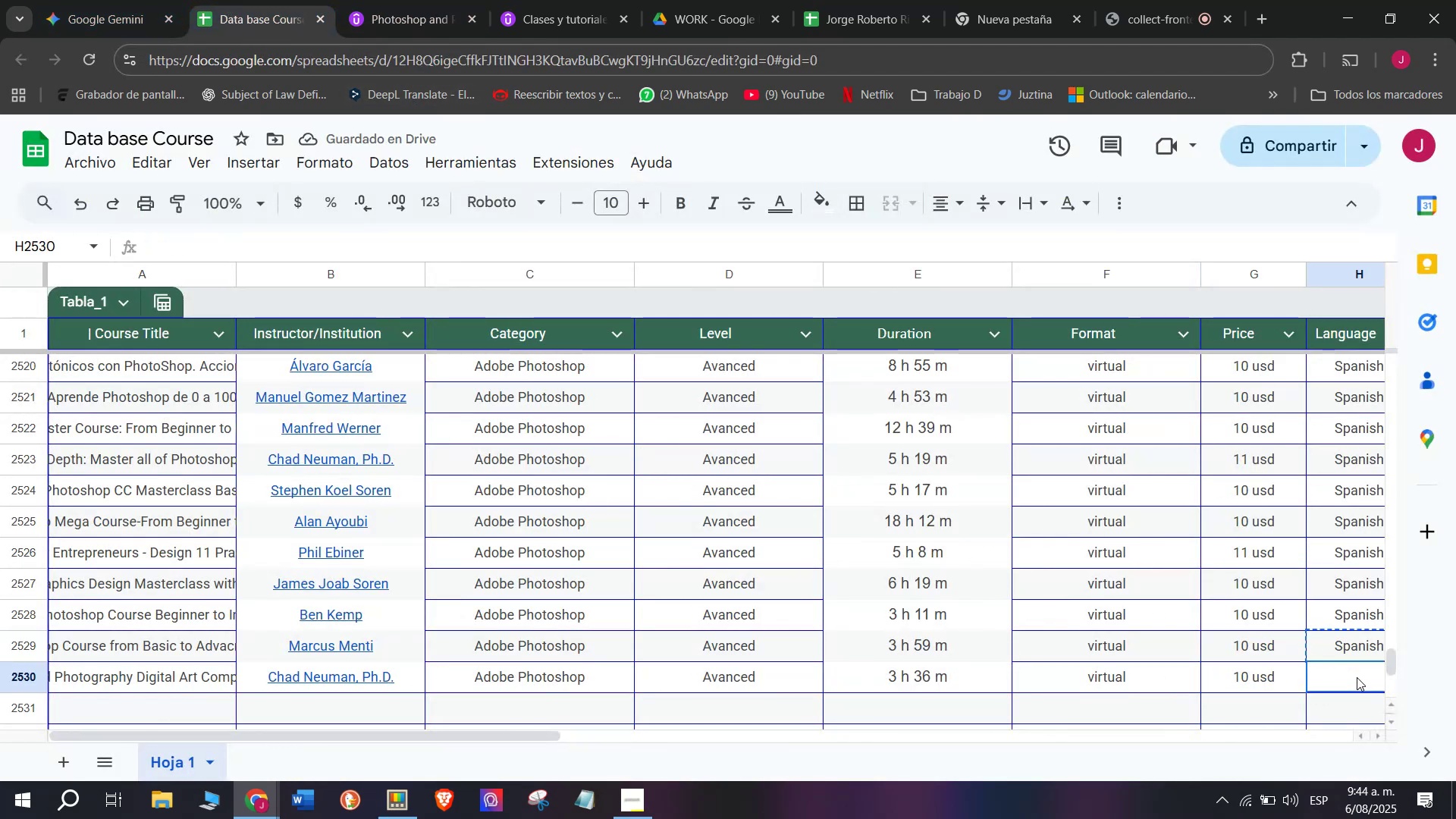 
key(Z)
 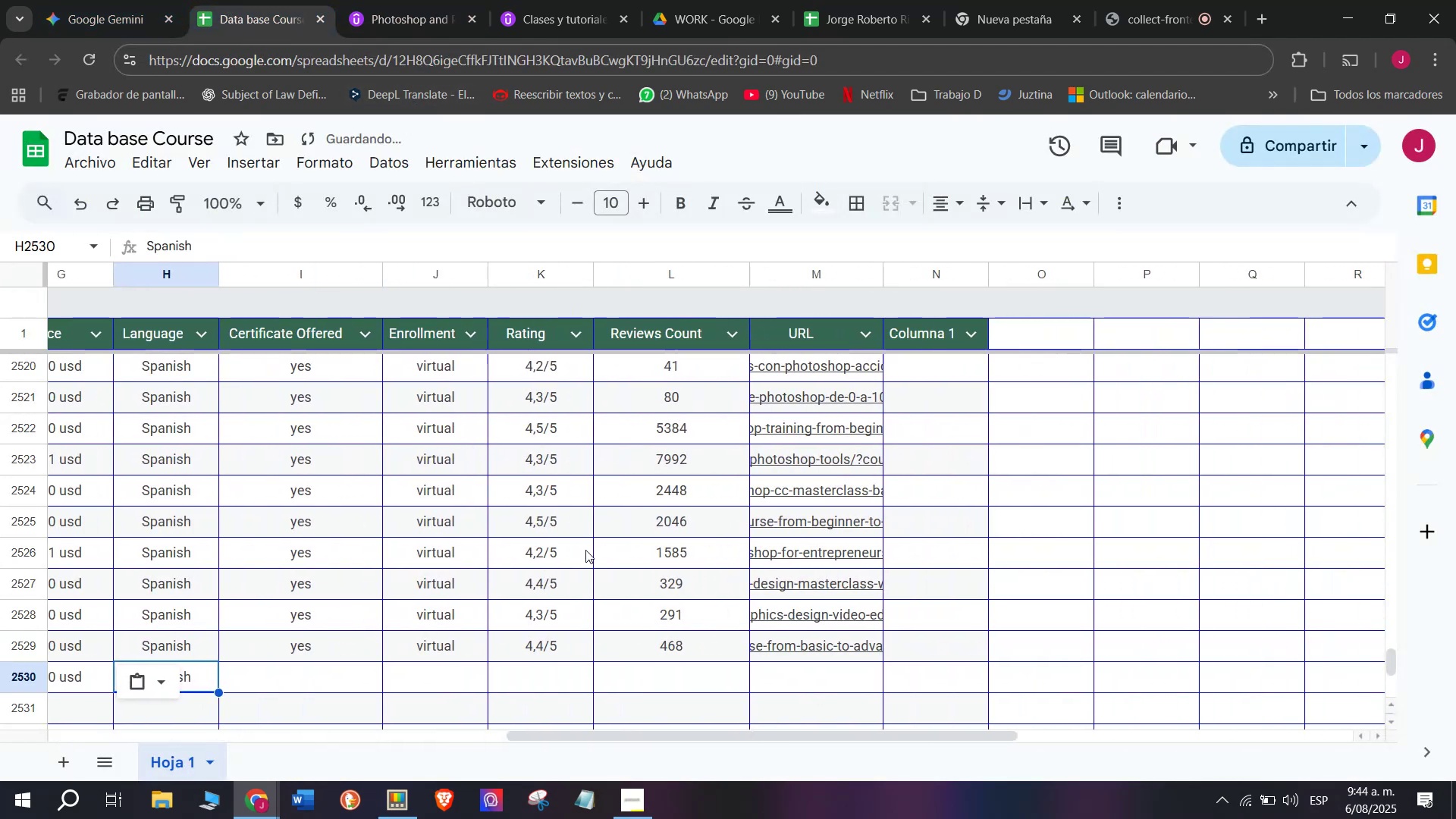 
key(Control+V)
 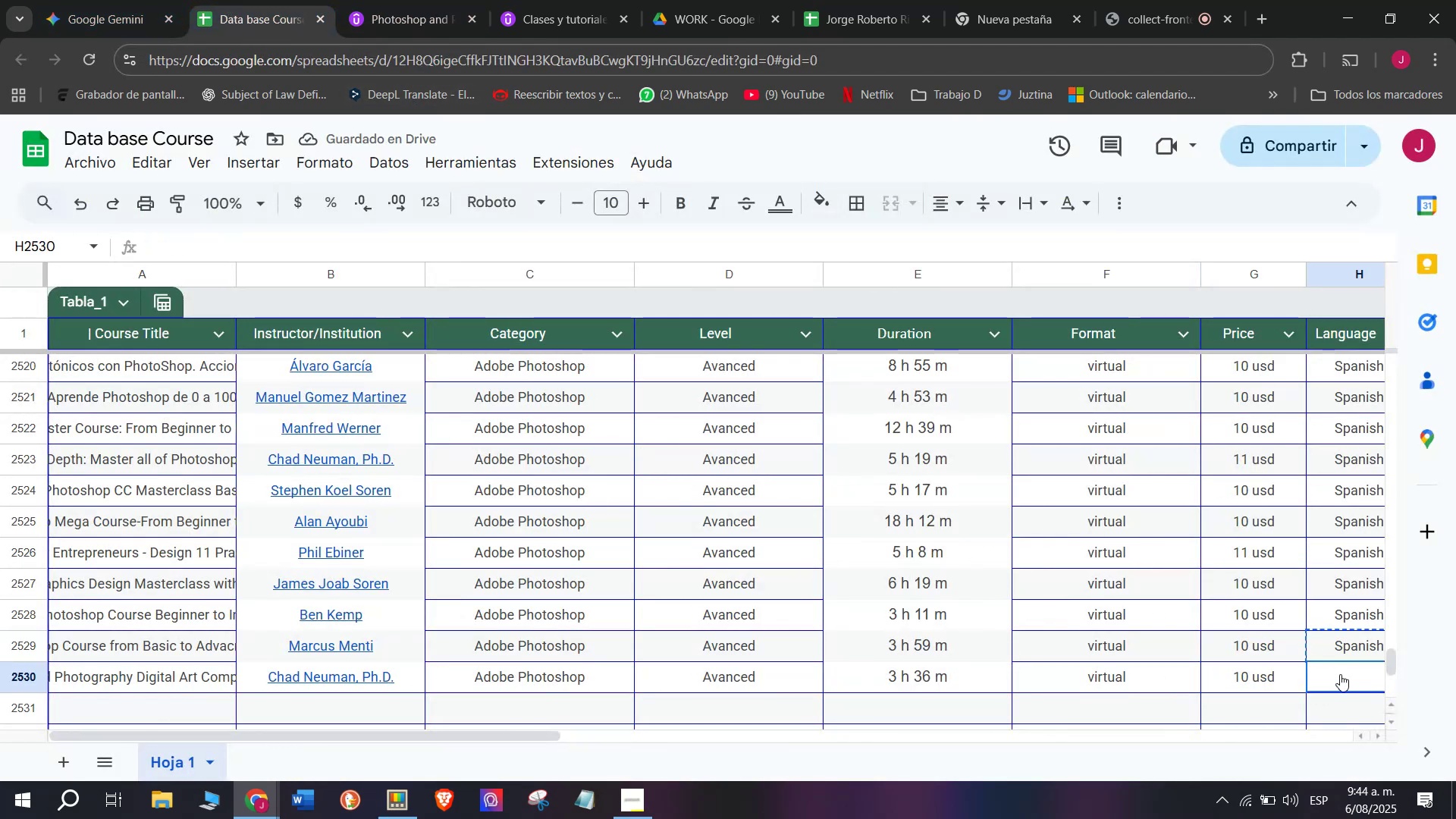 
double_click([1357, 677])
 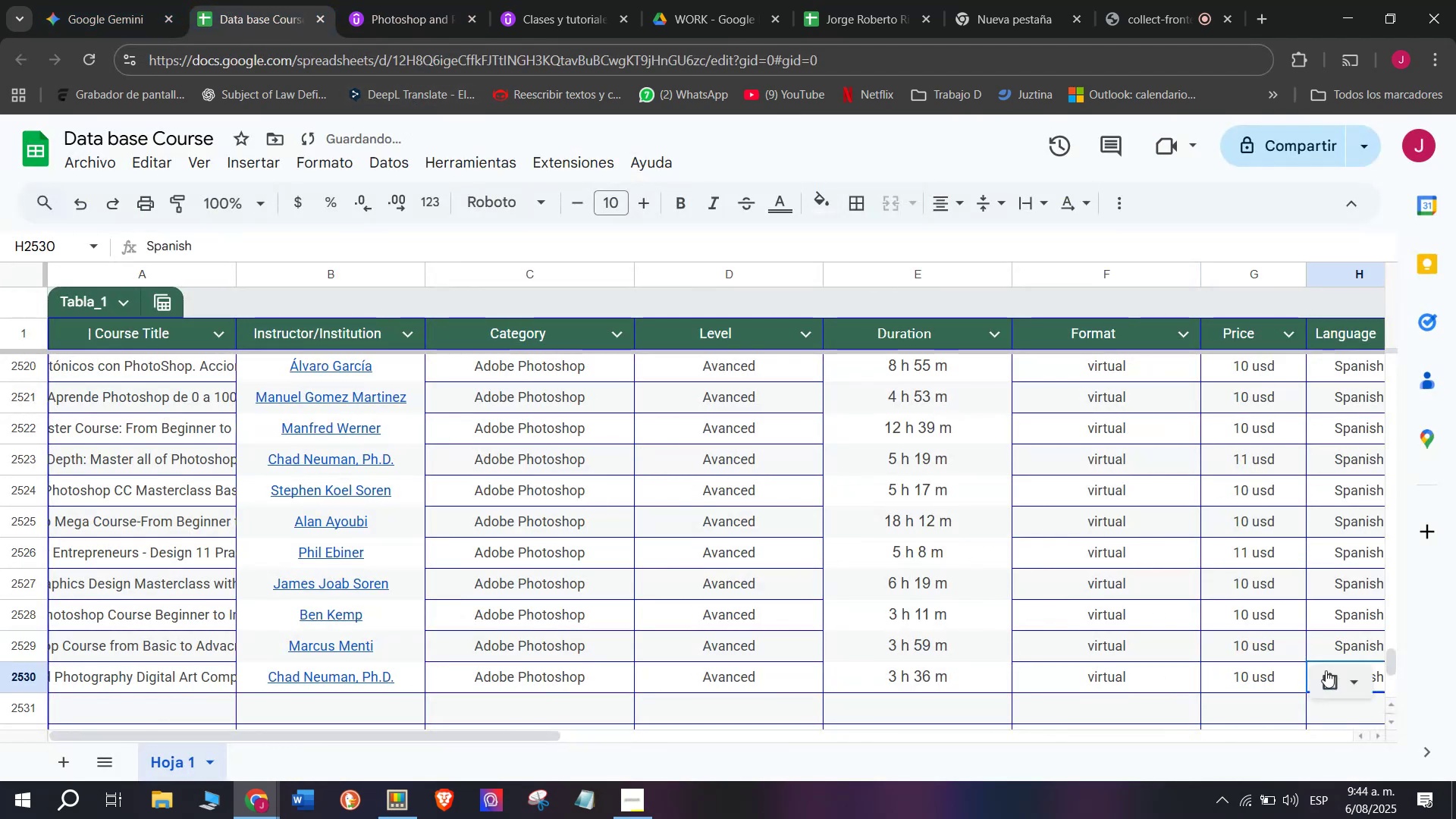 
scroll: coordinate [186, 568], scroll_direction: down, amount: 3.0
 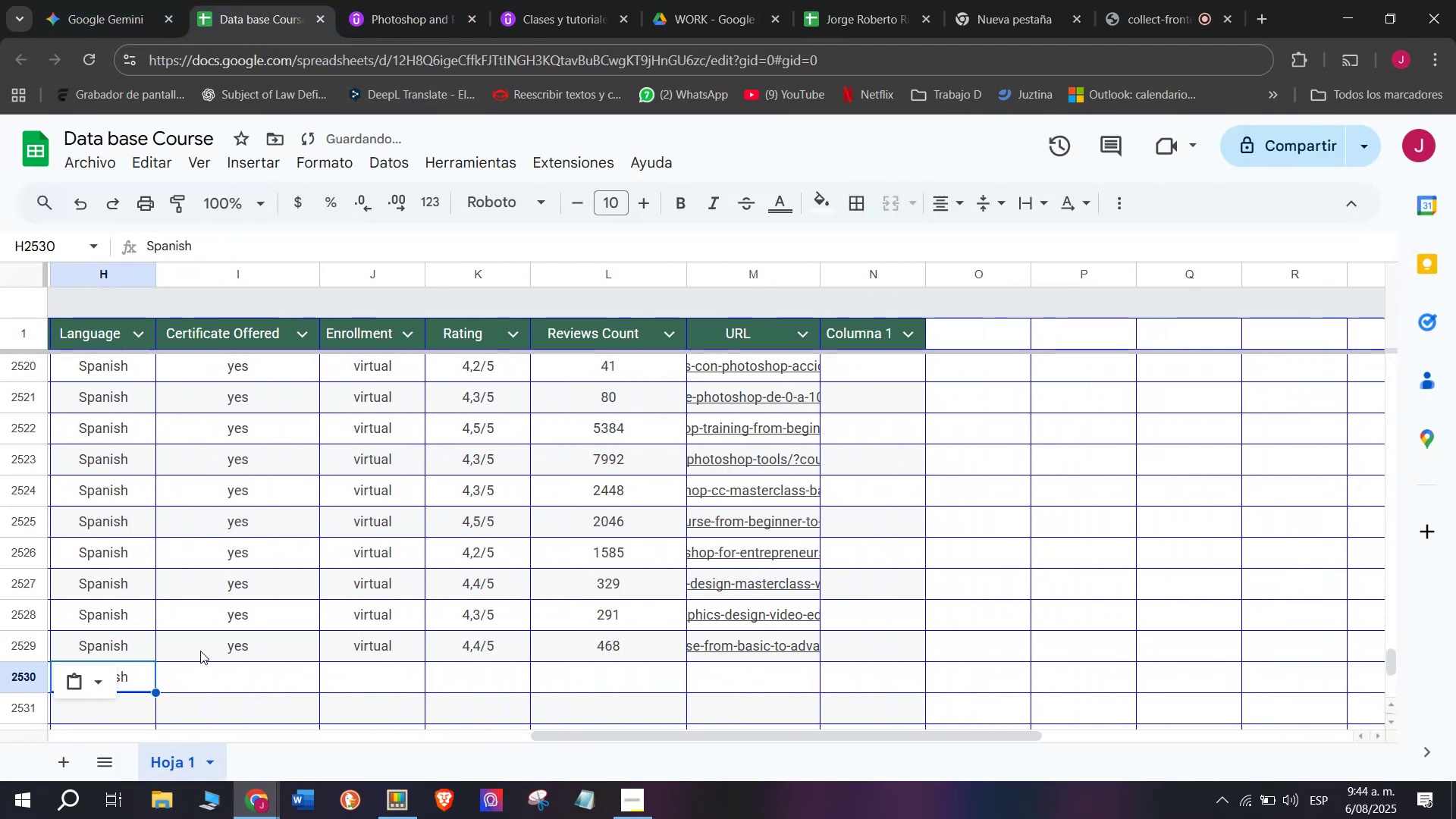 
key(Break)
 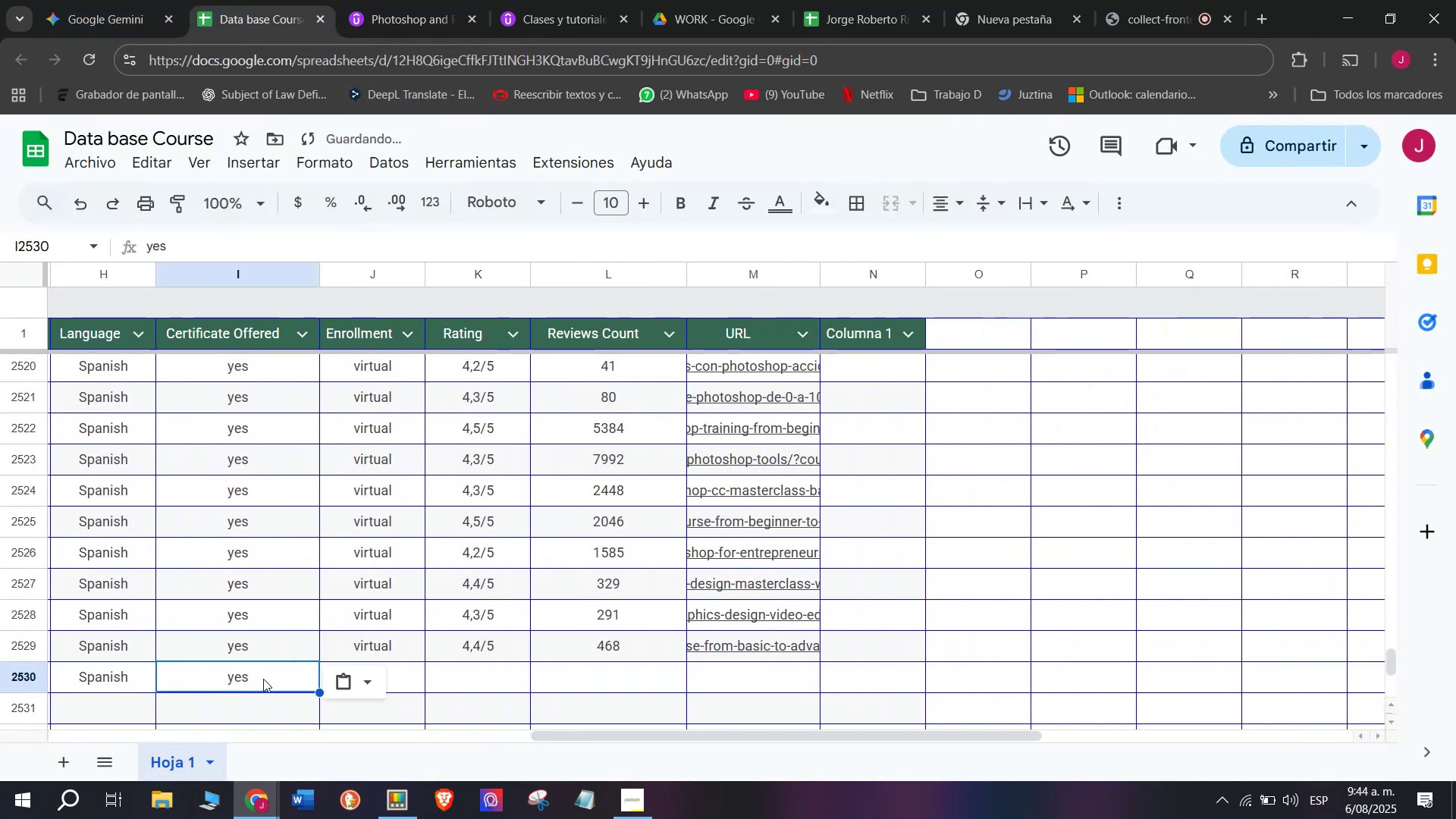 
key(Control+ControlLeft)
 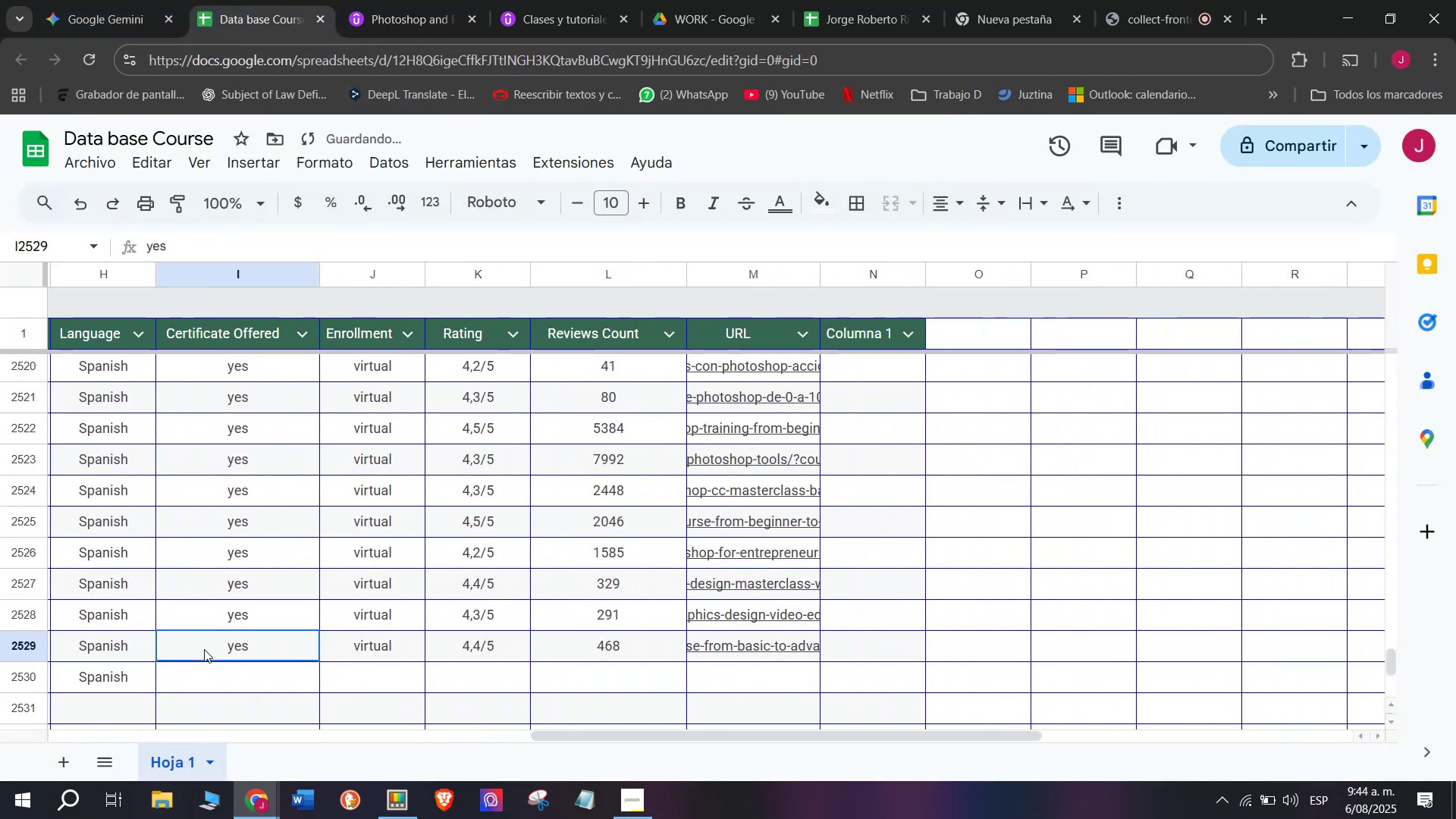 
key(Control+C)
 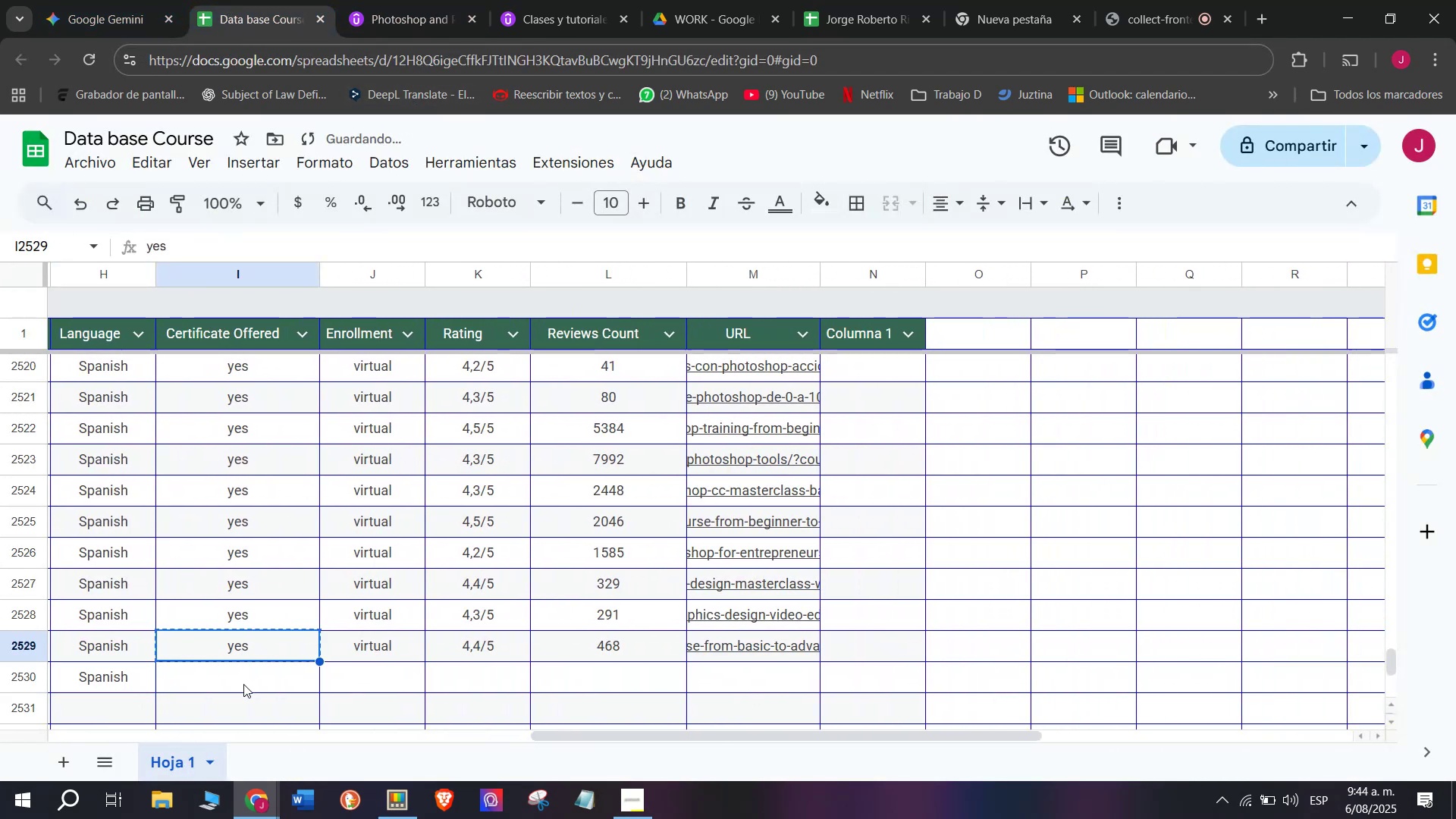 
key(Z)
 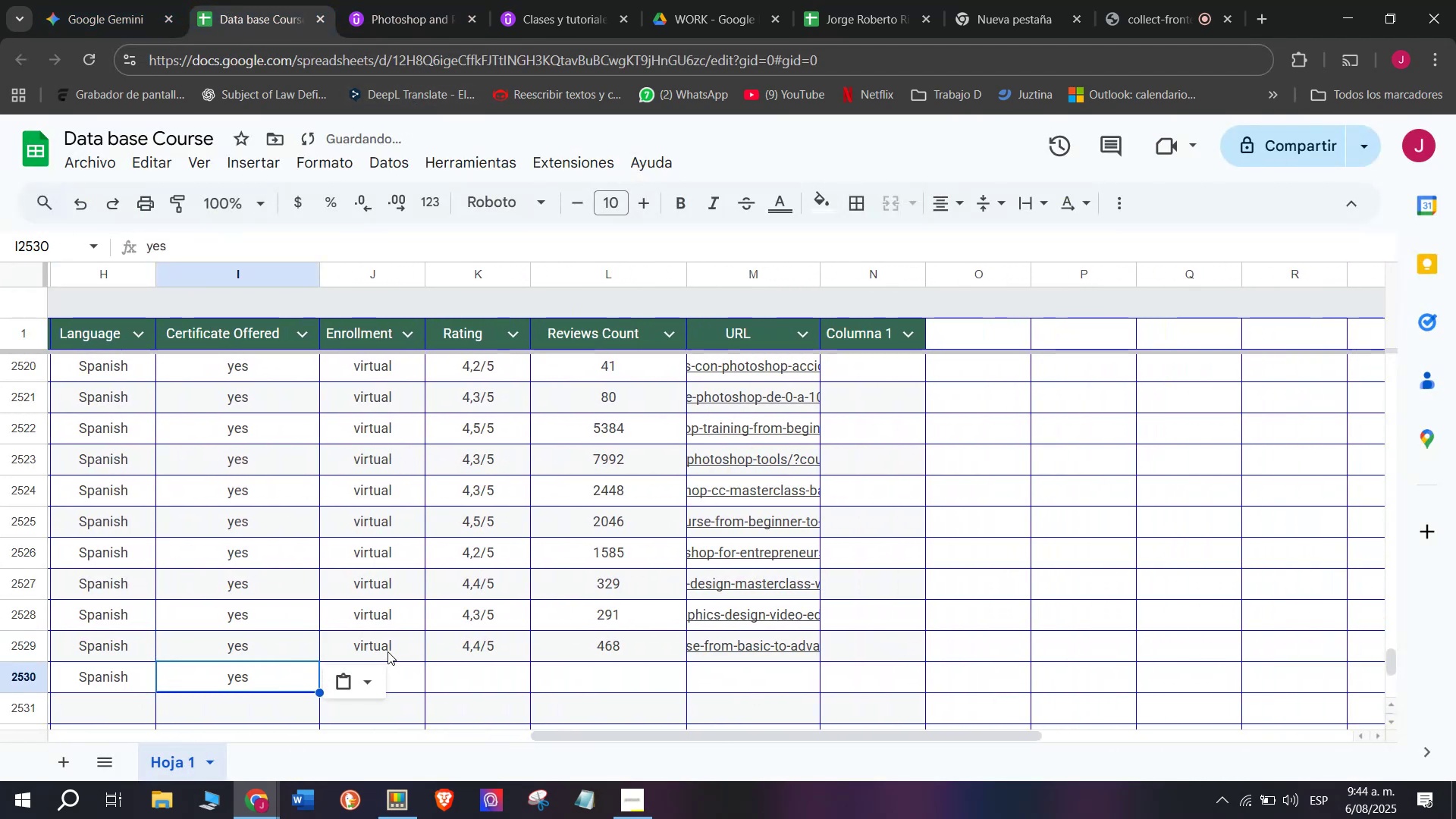 
key(Control+ControlLeft)
 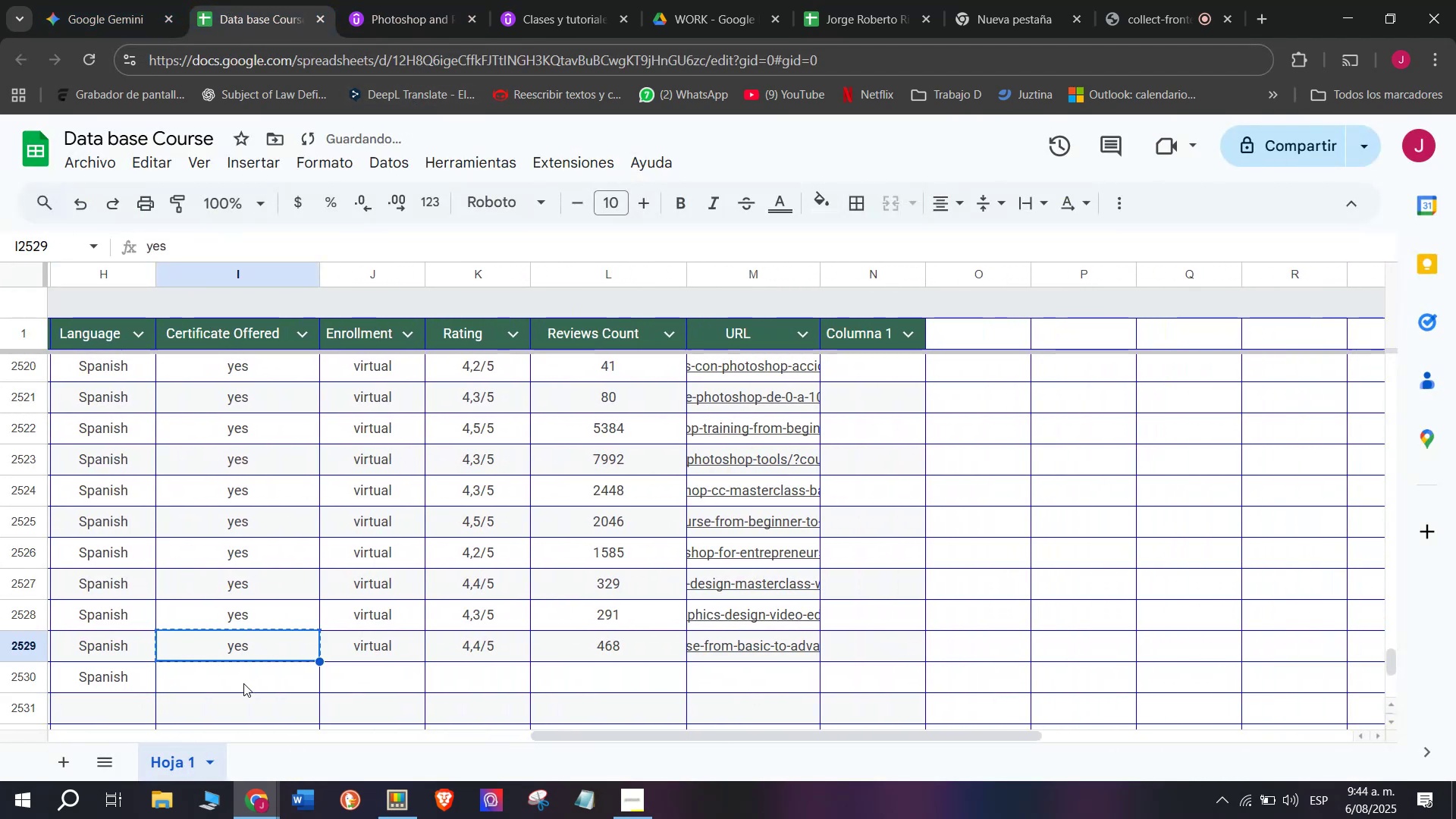 
key(Control+V)
 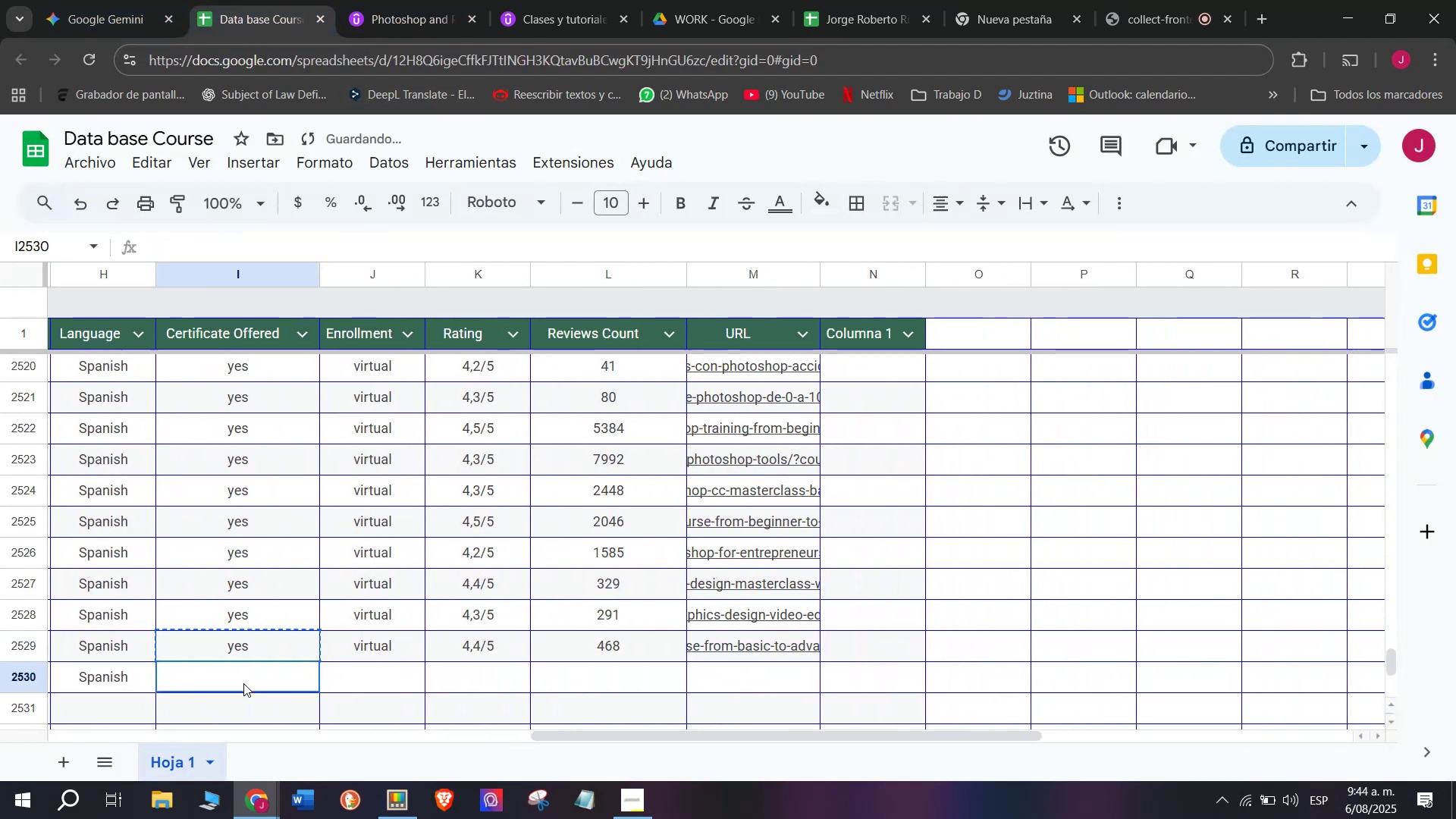 
double_click([243, 683])
 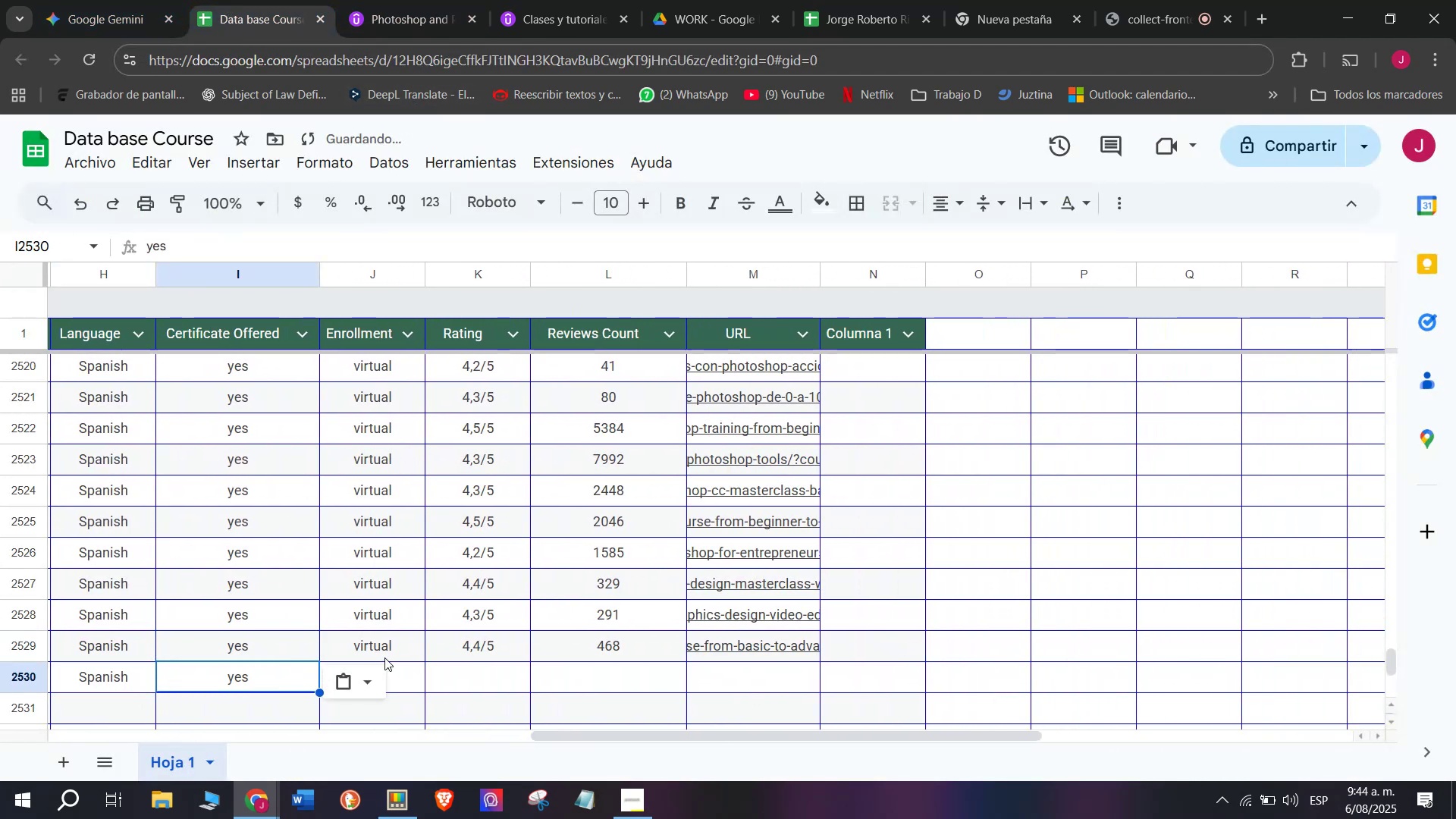 
left_click([388, 651])
 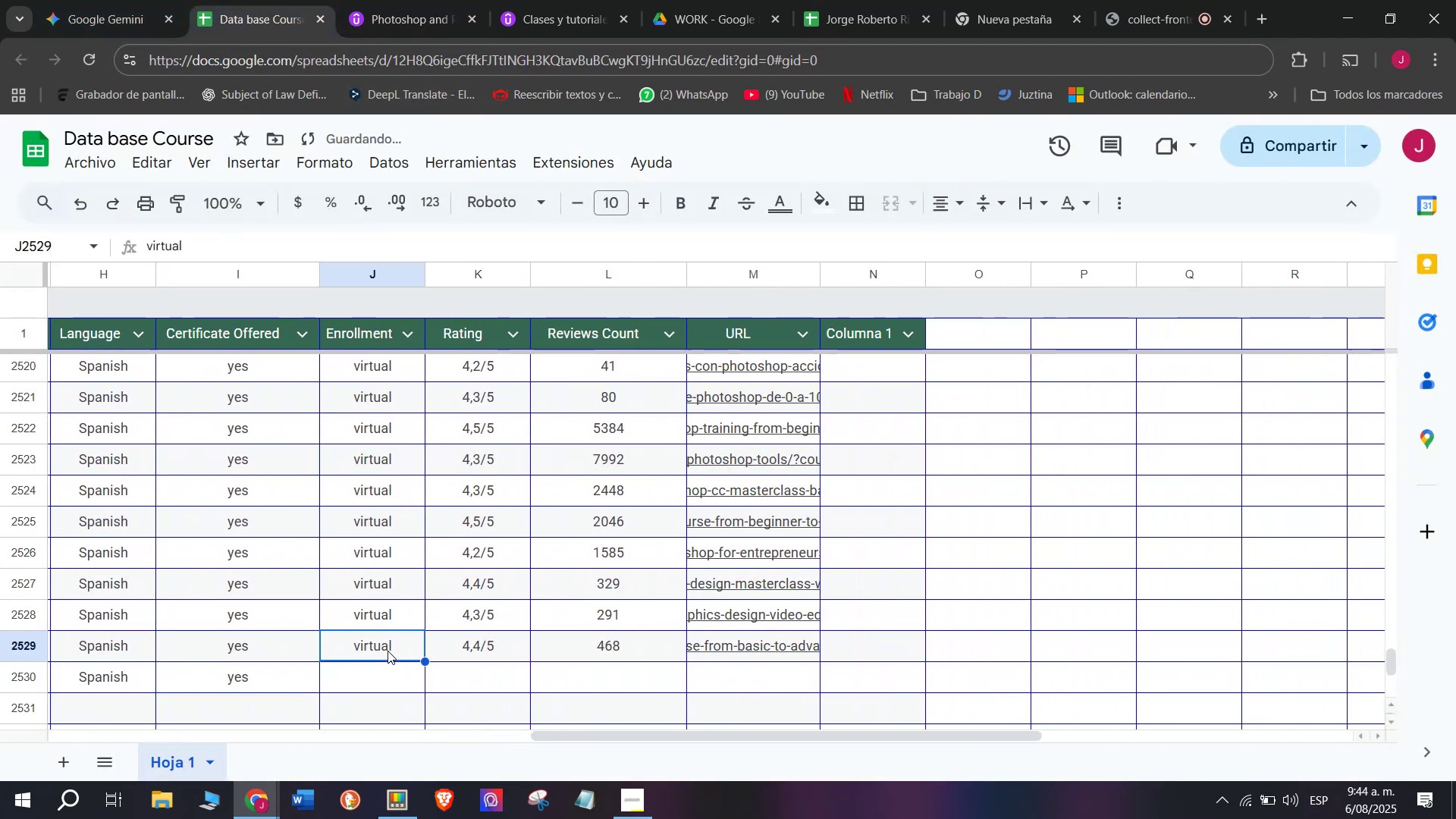 
key(Break)
 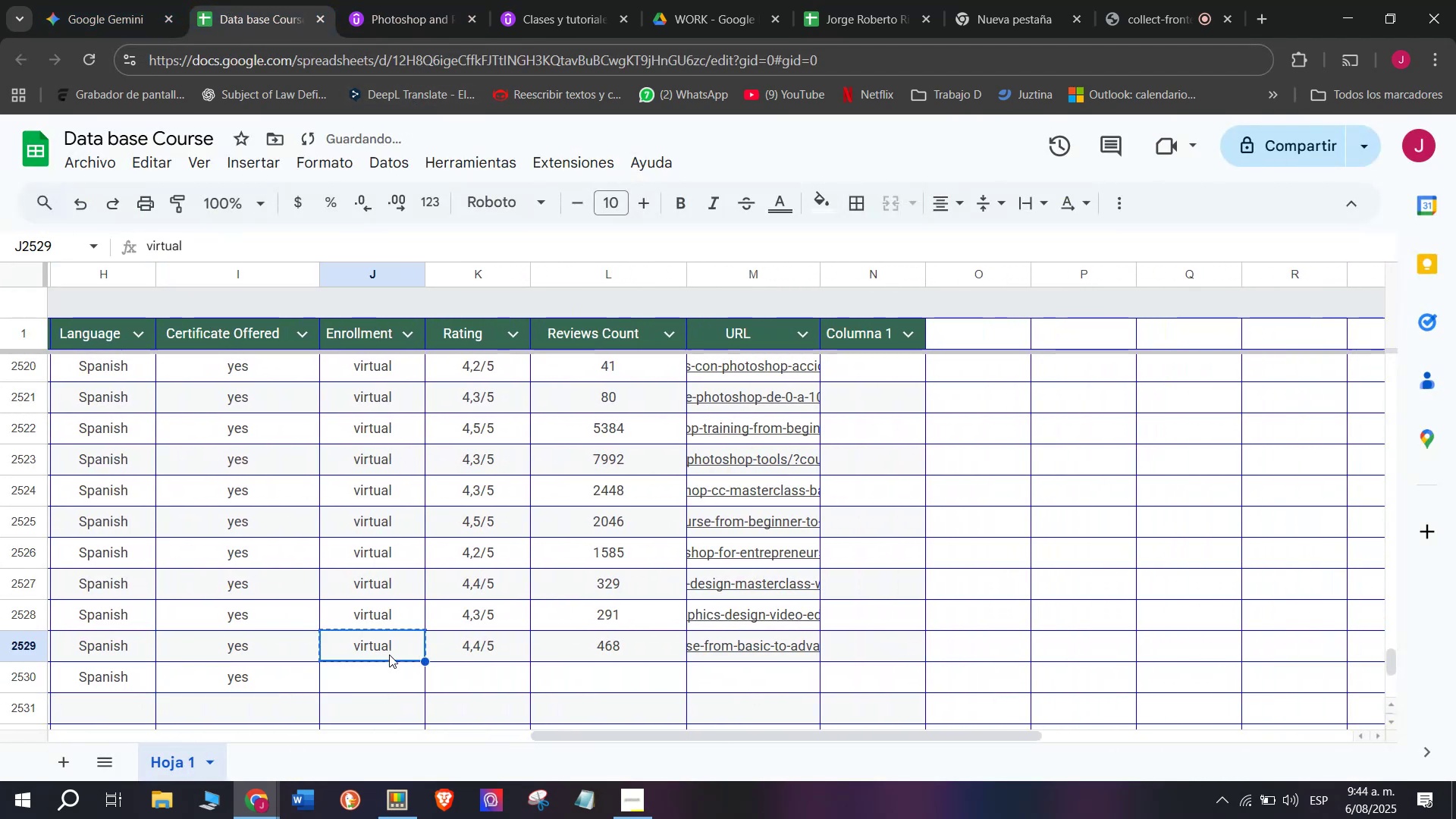 
key(Control+ControlLeft)
 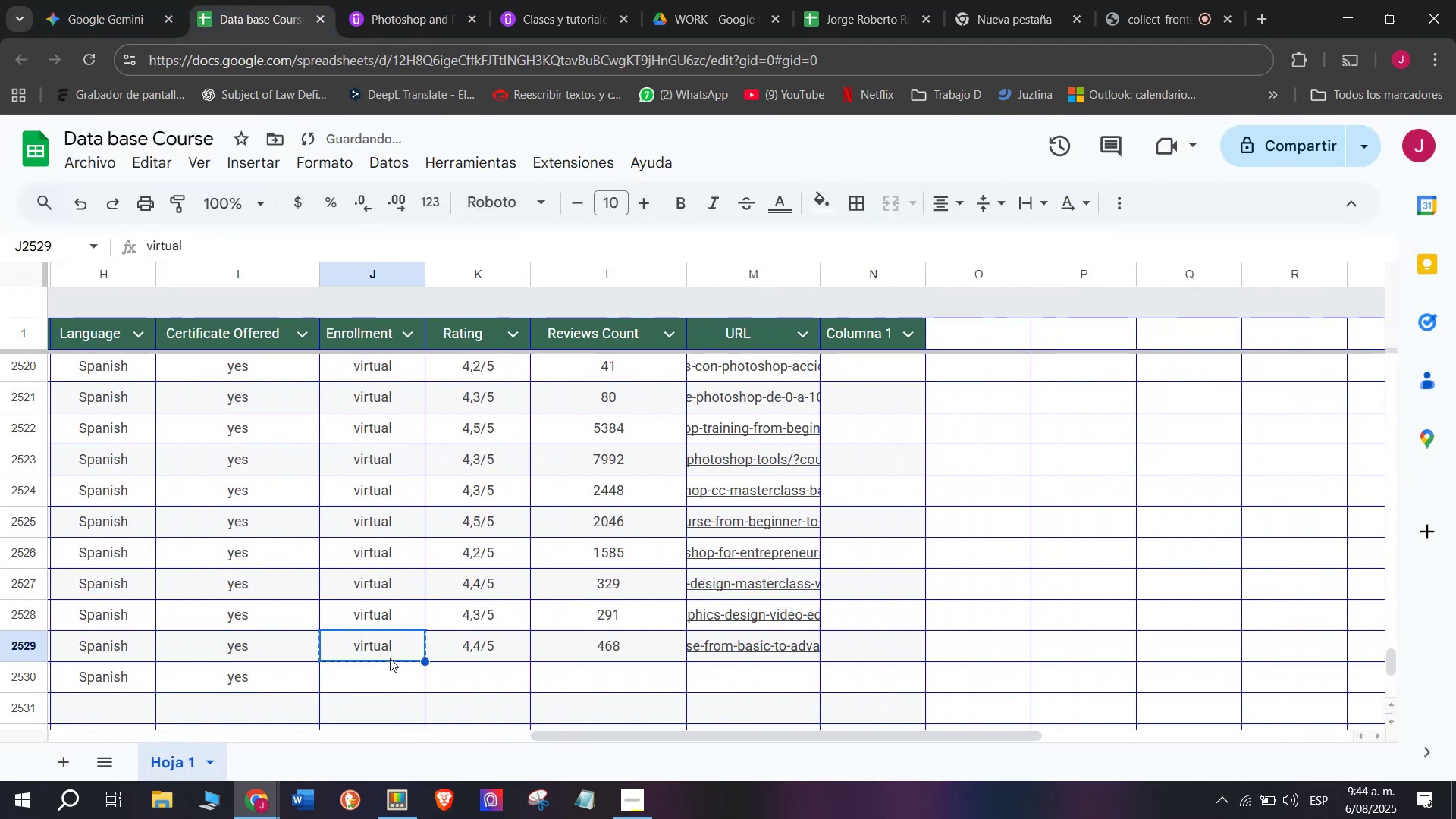 
key(Control+C)
 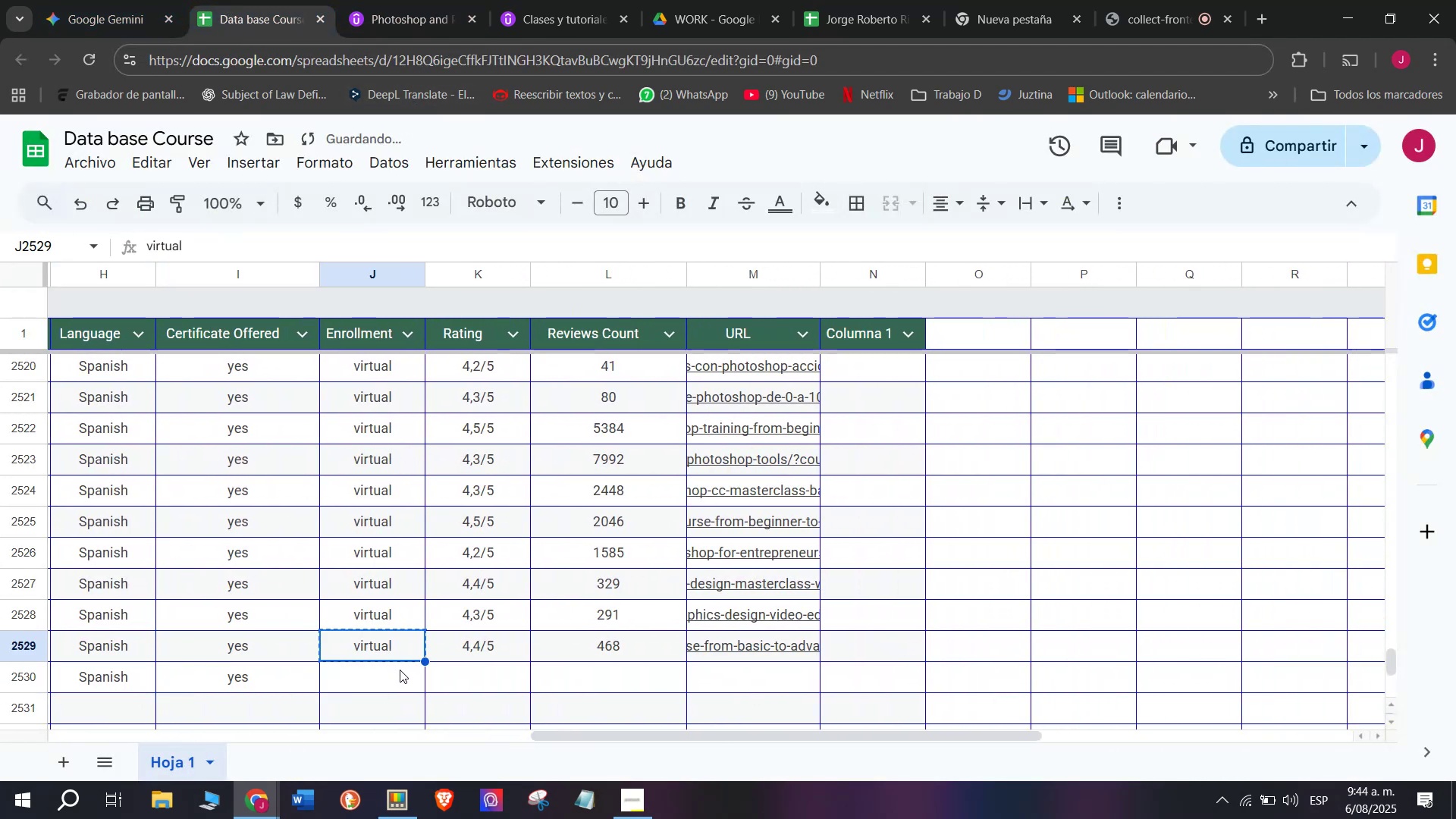 
key(Z)
 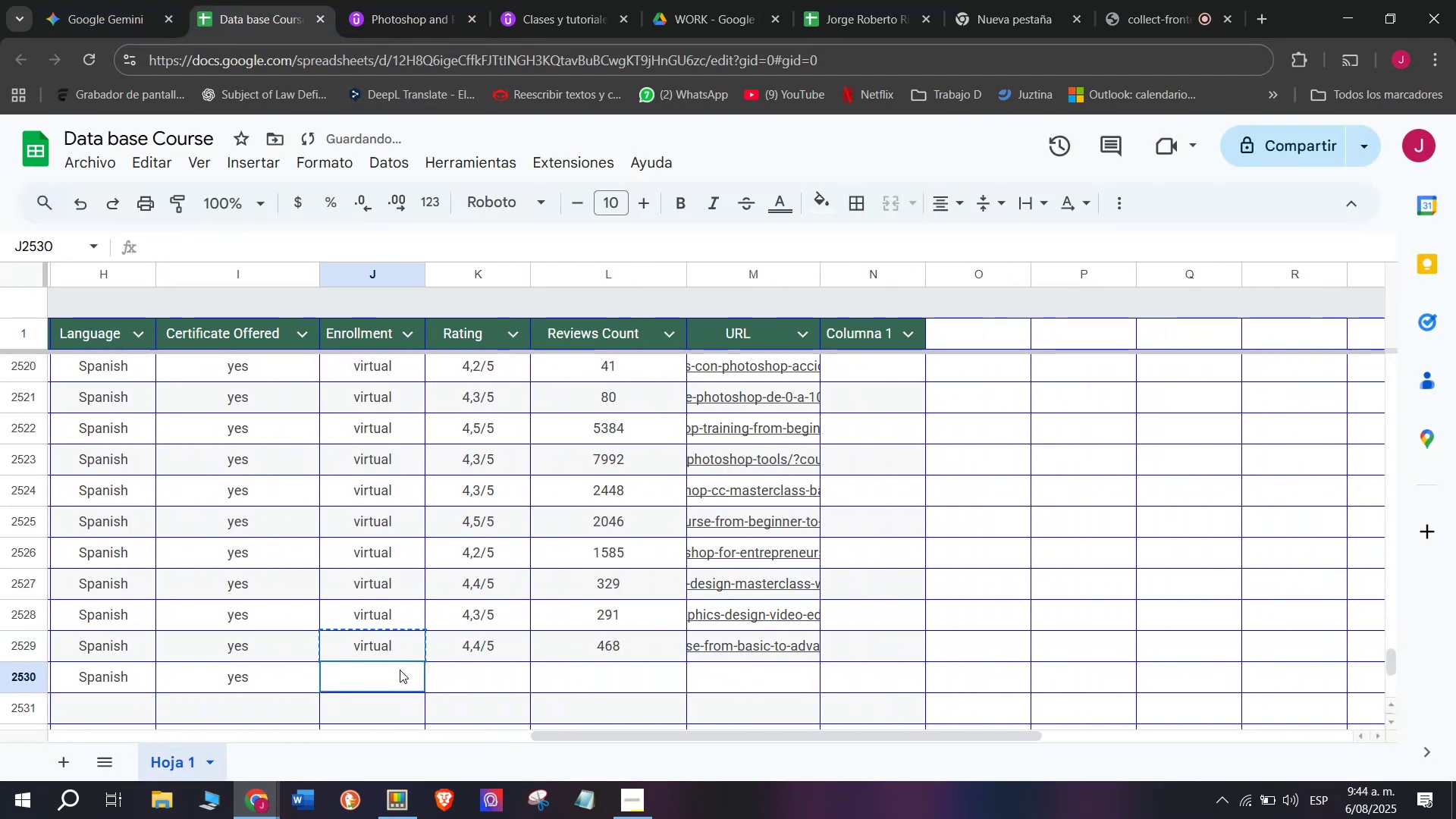 
key(Control+ControlLeft)
 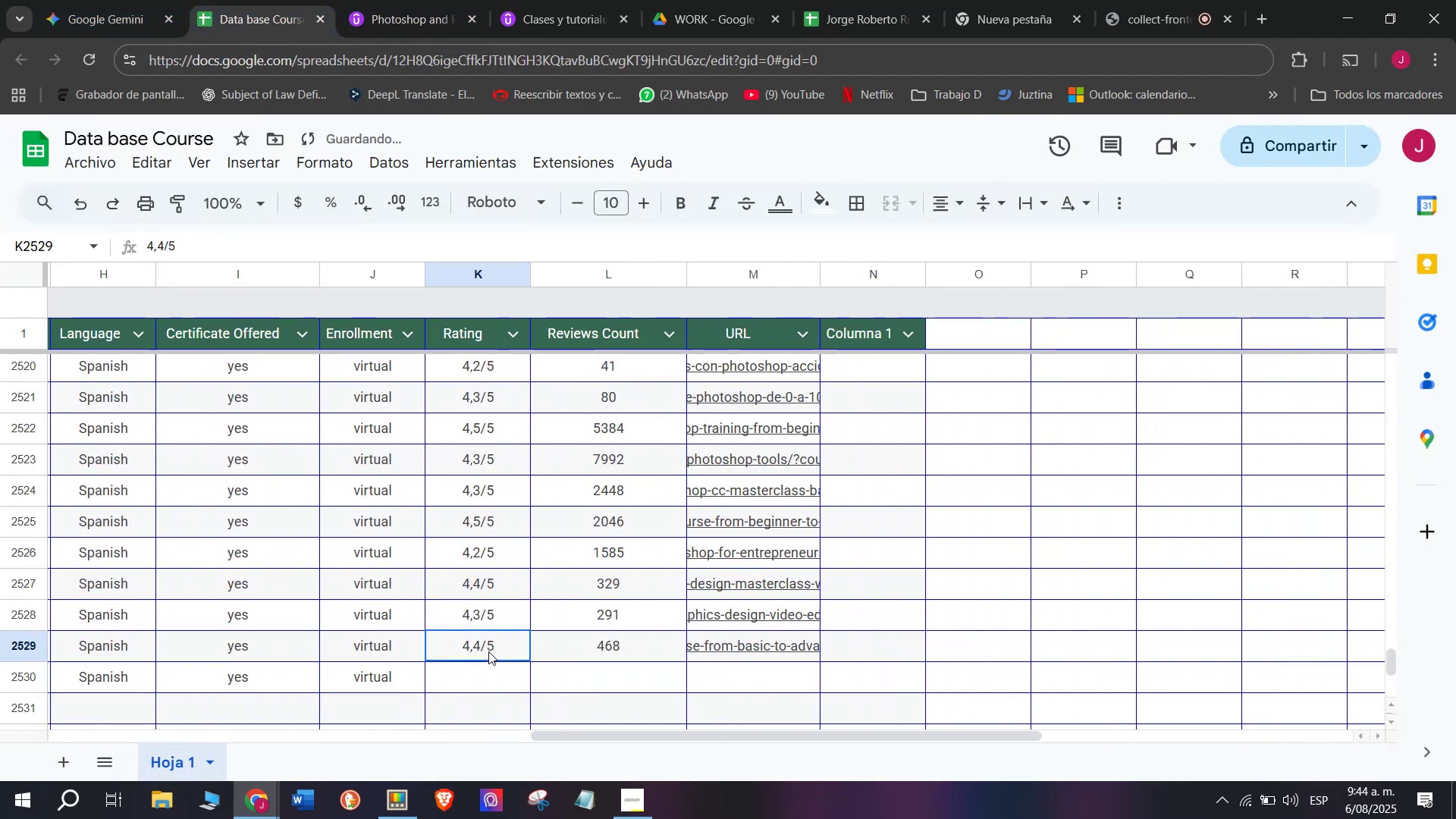 
key(Control+V)
 